 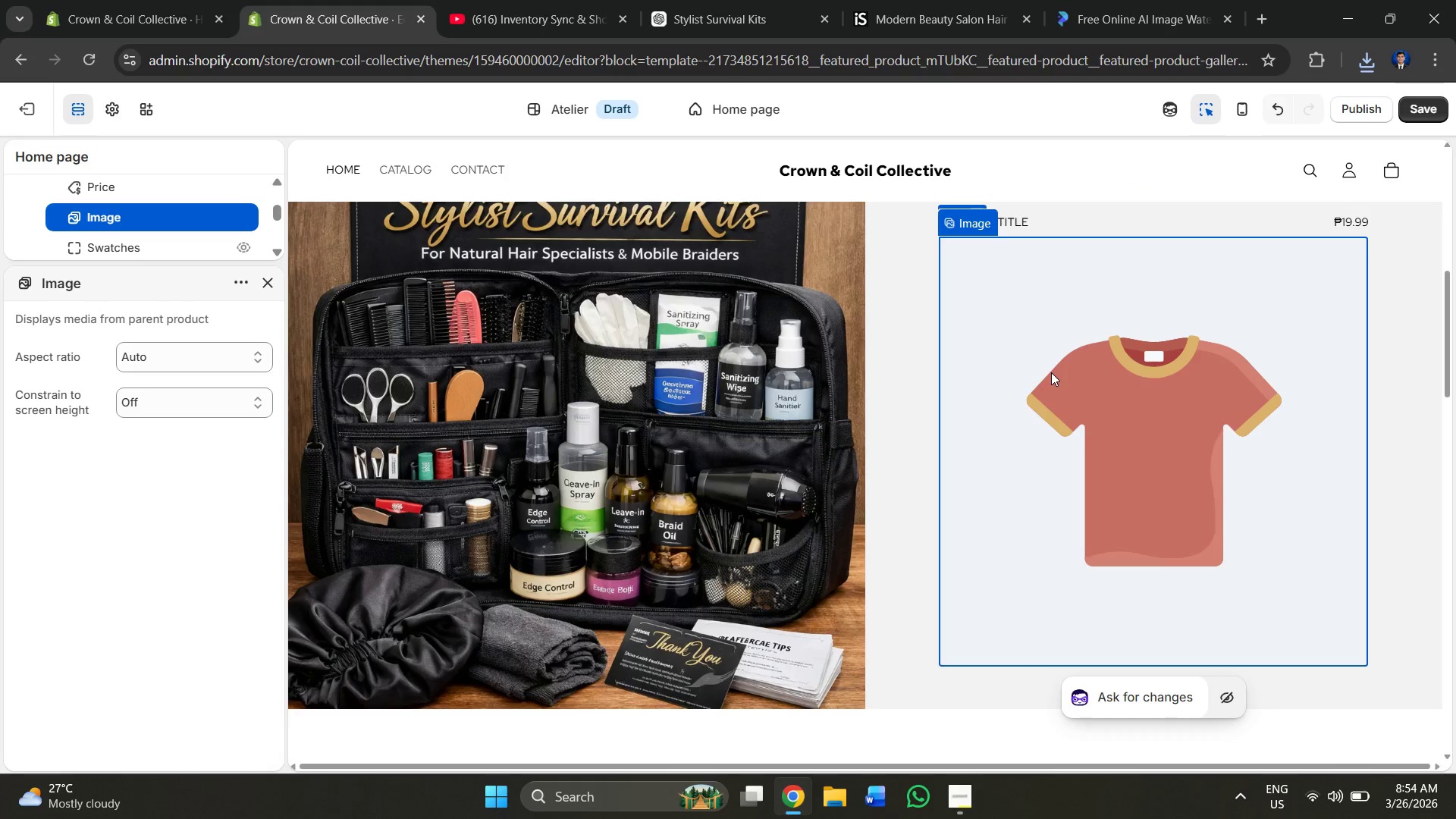 
double_click([1118, 438])
 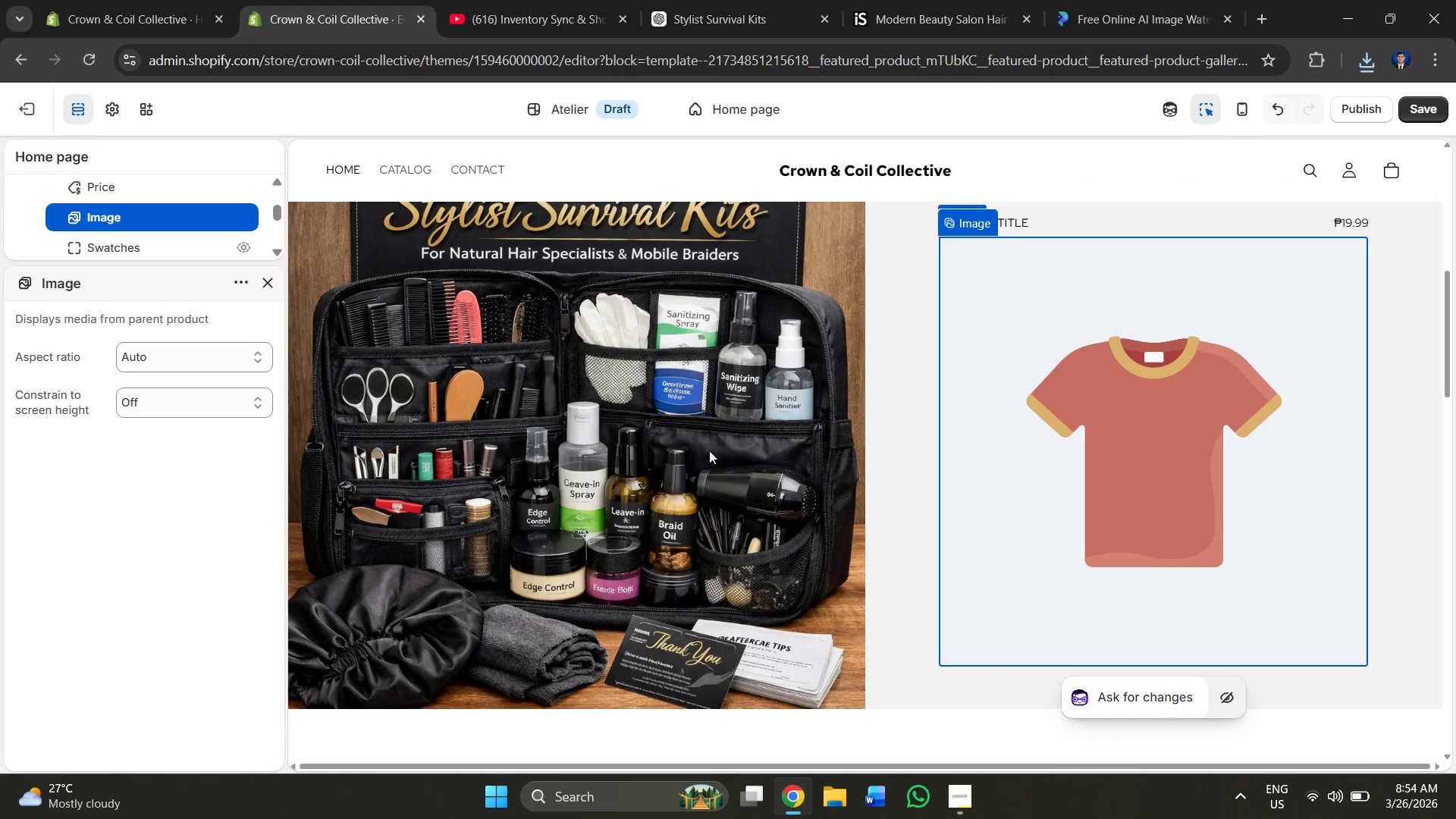 
left_click([688, 442])
 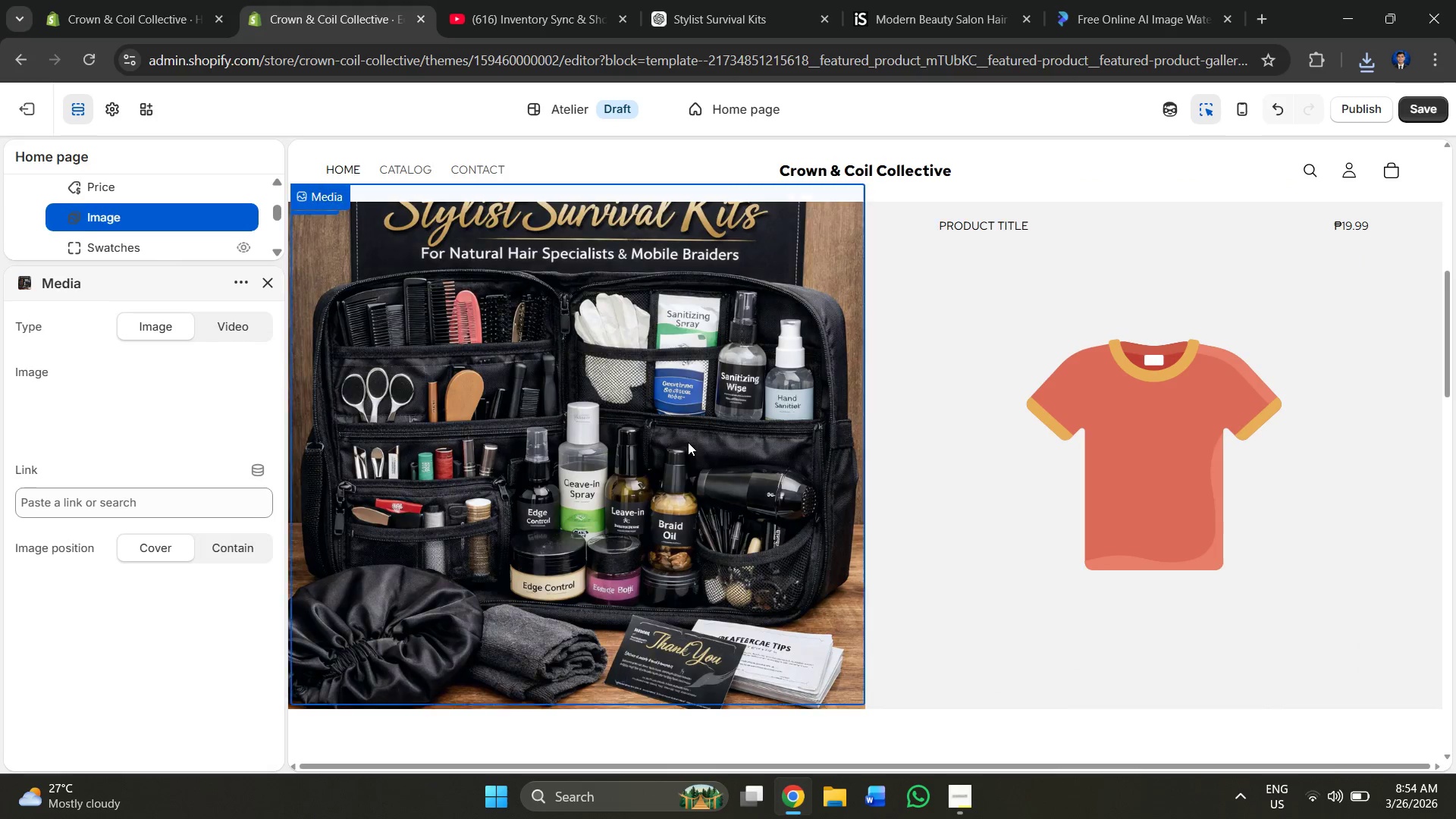 
right_click([688, 442])
 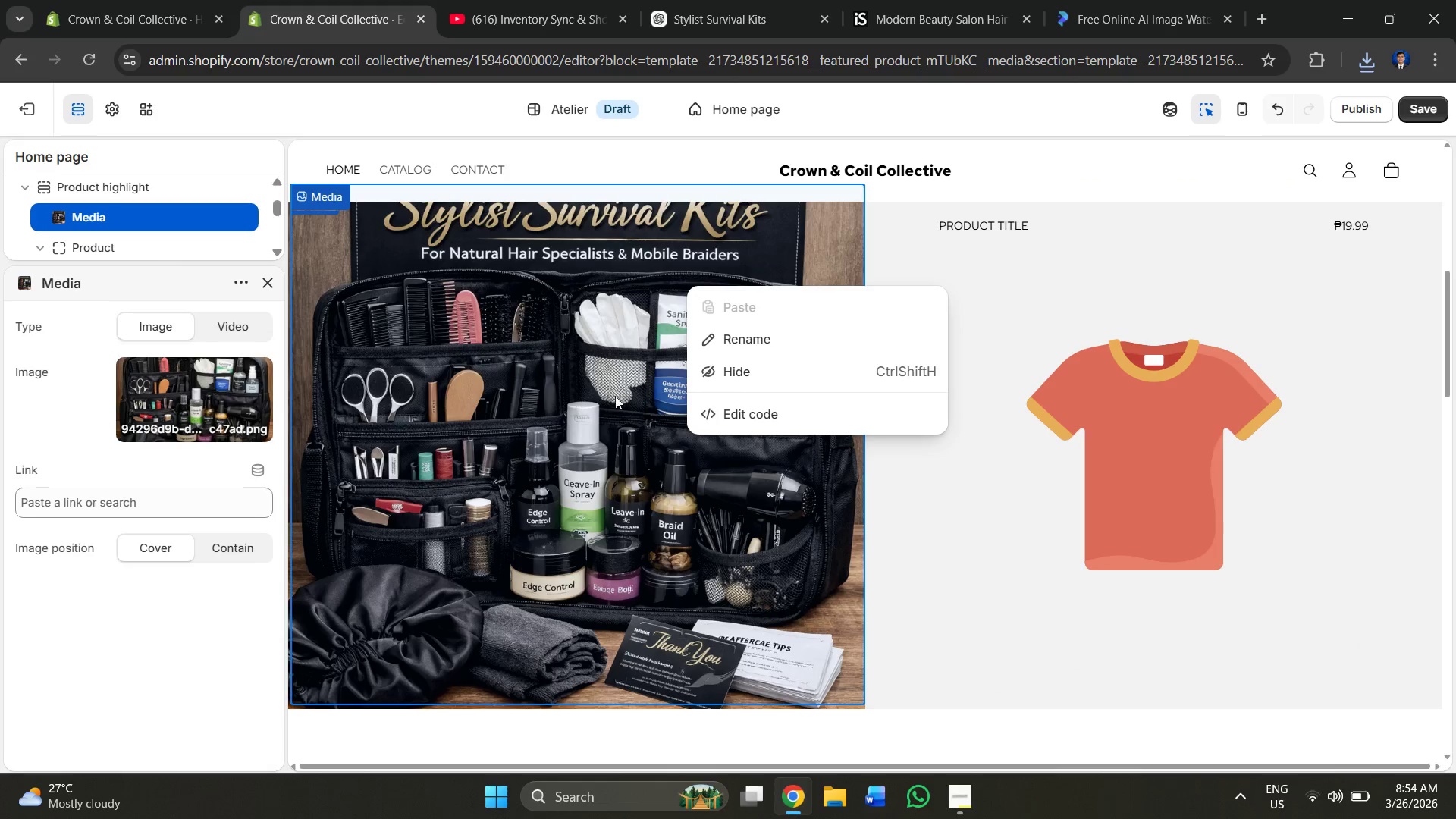 
left_click([166, 391])
 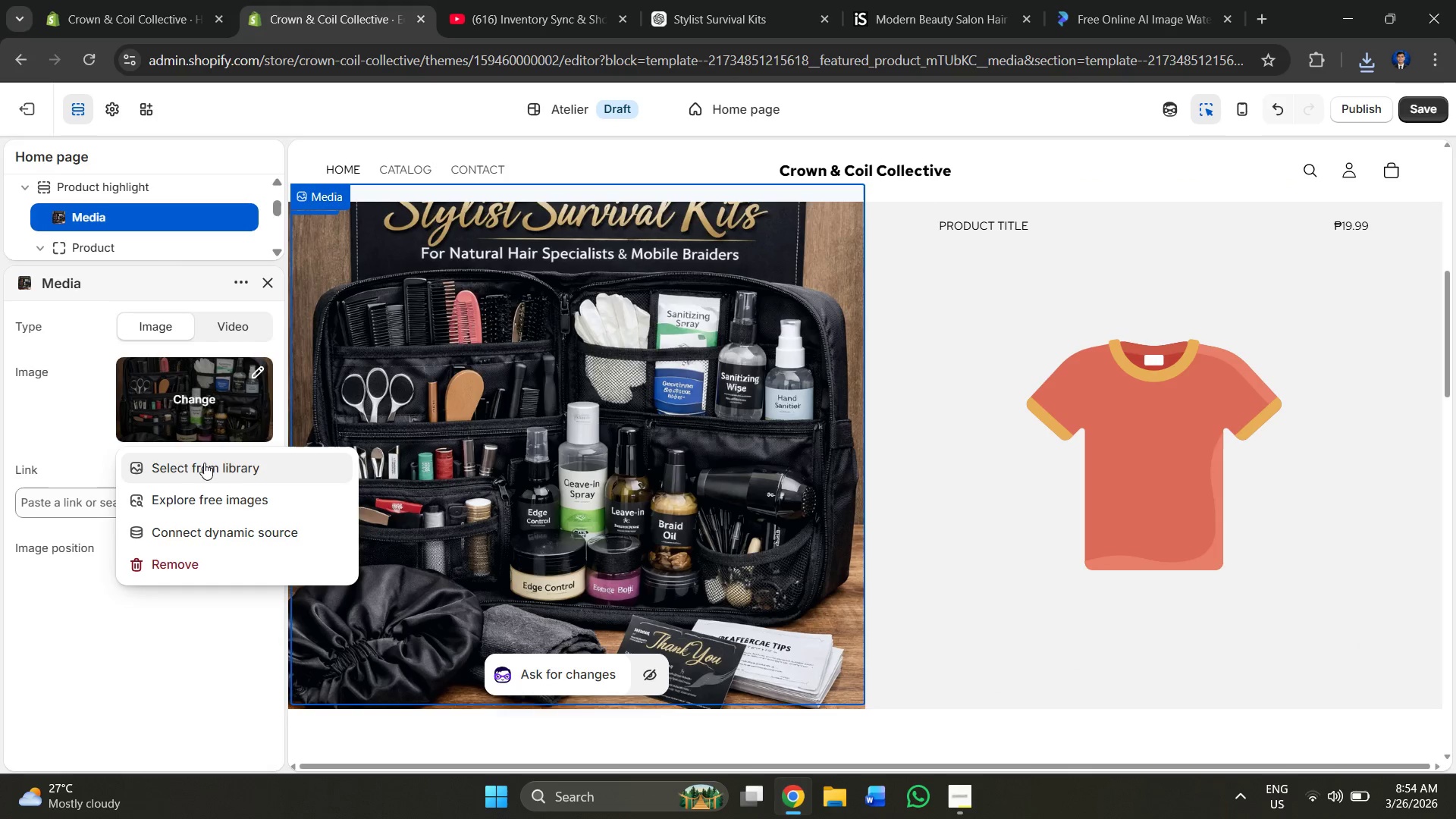 
left_click([204, 472])
 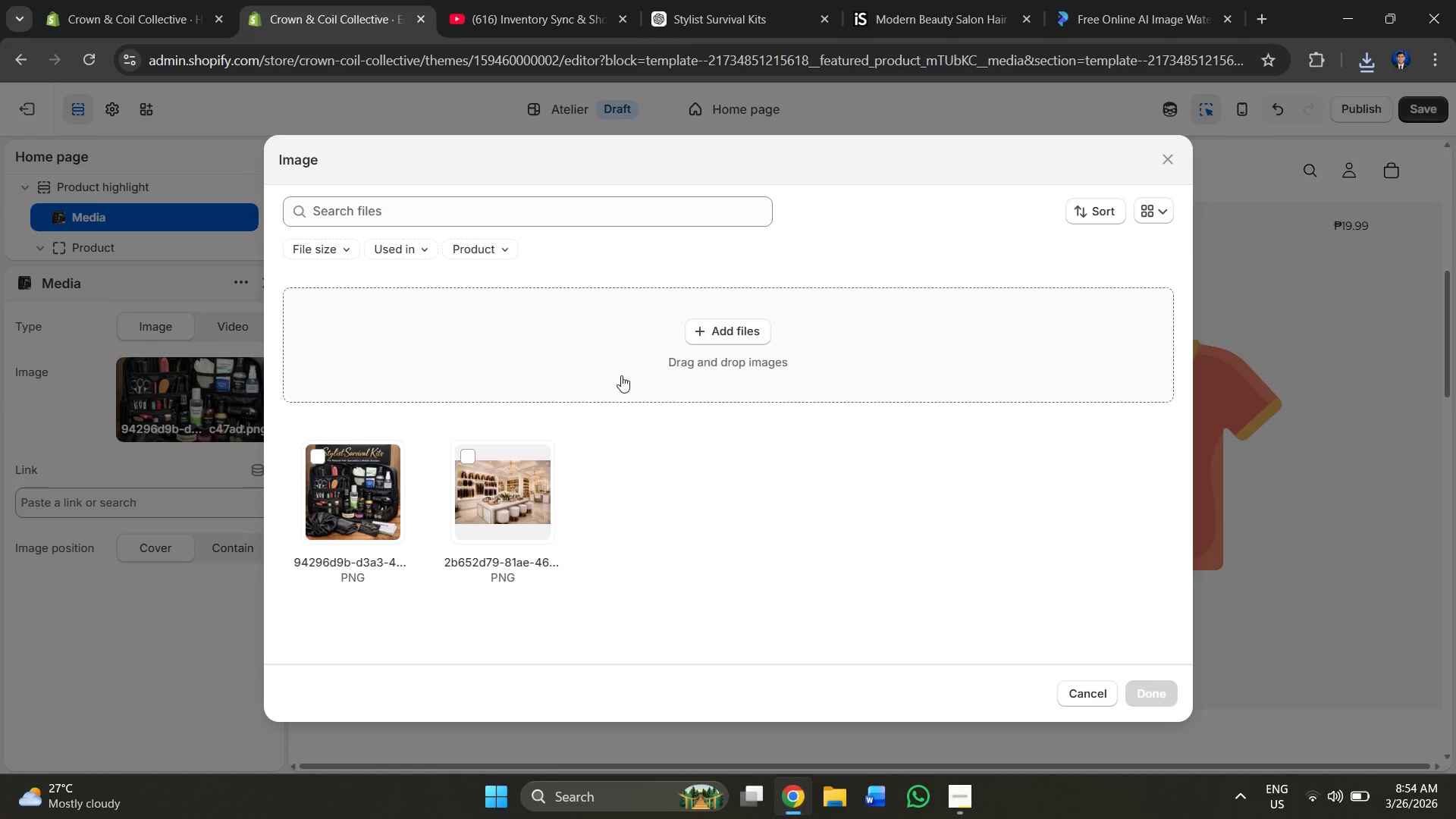 
left_click([745, 328])
 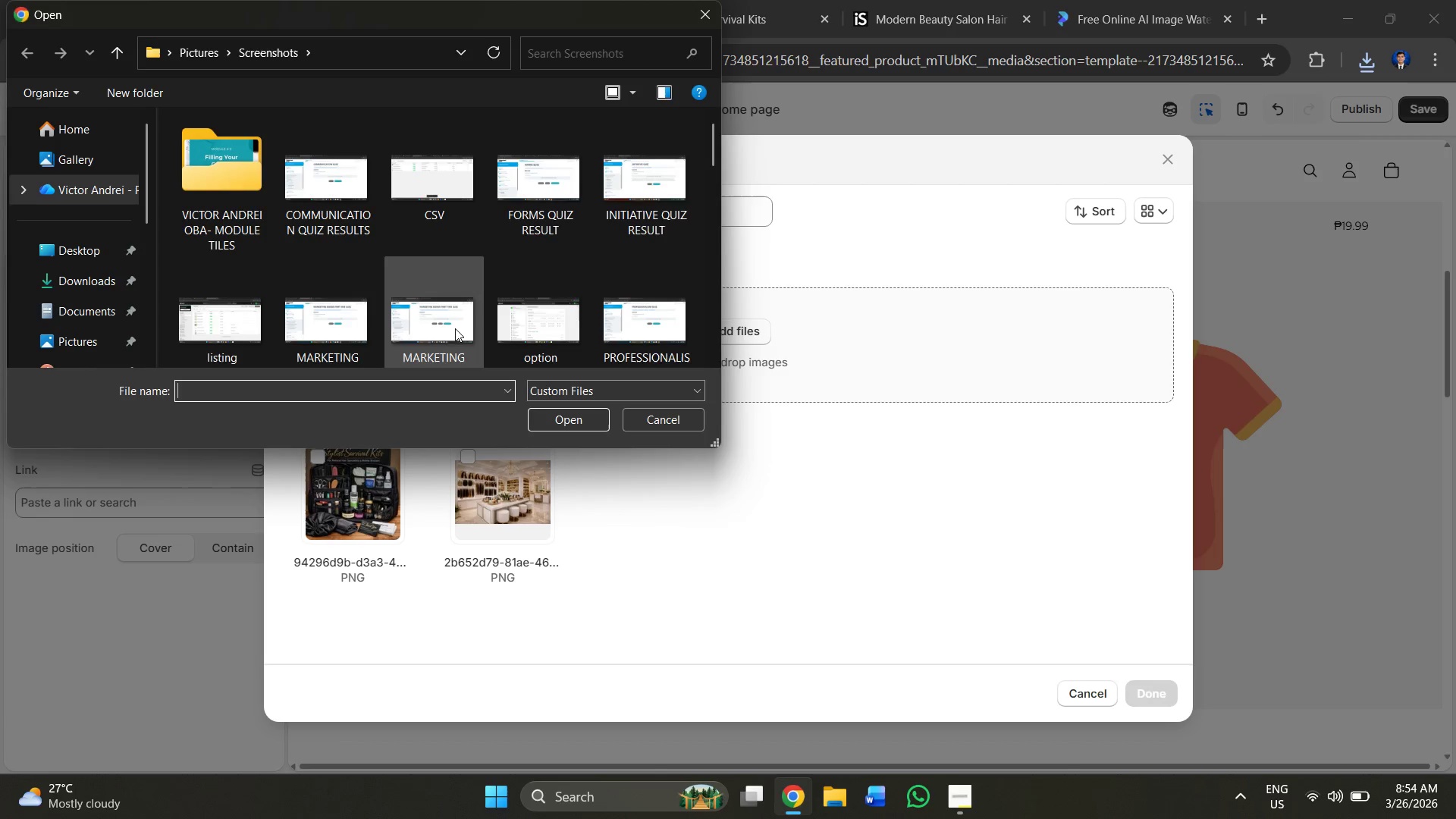 
scroll: coordinate [338, 249], scroll_direction: down, amount: 7.0
 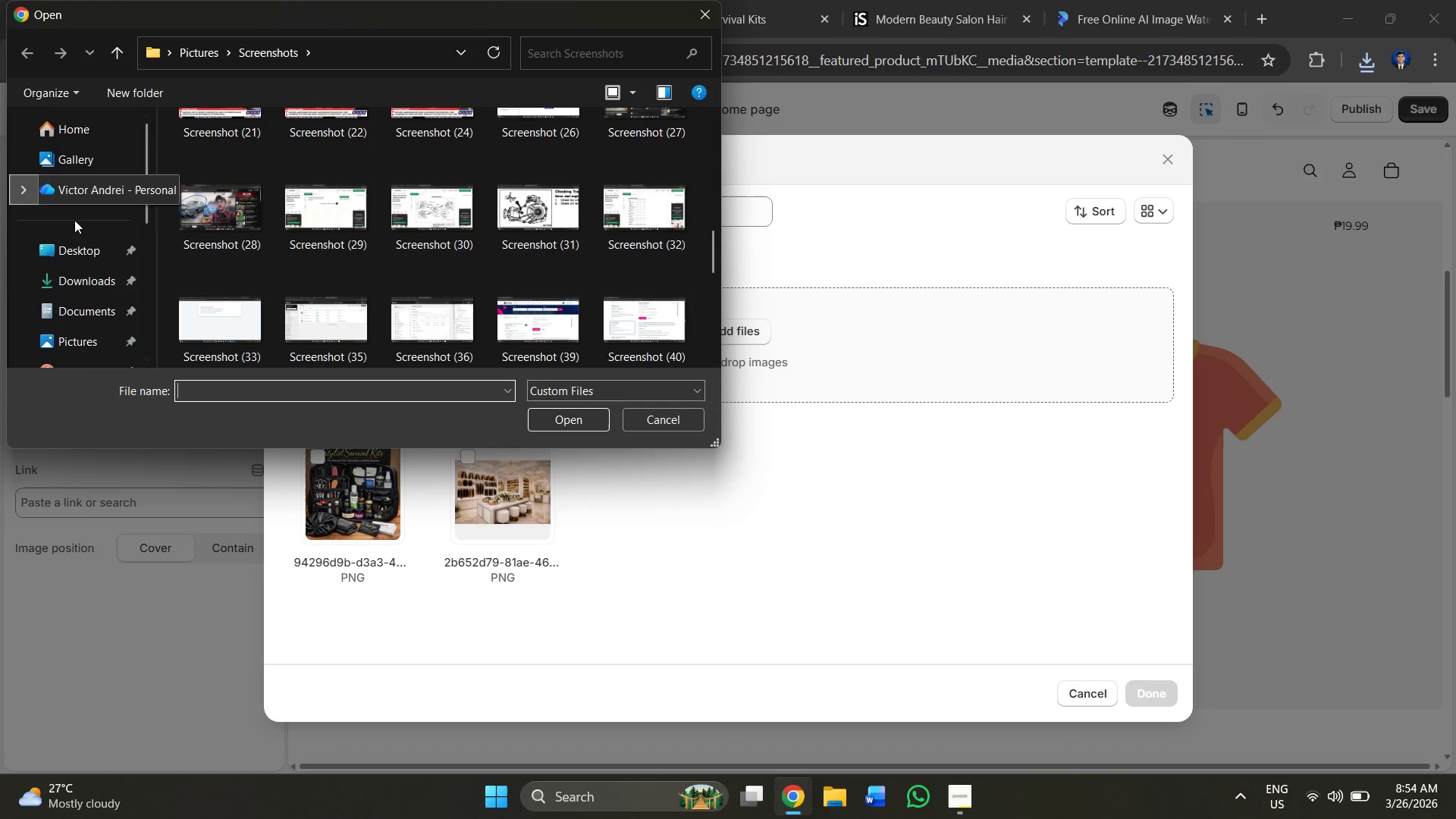 
left_click([82, 289])
 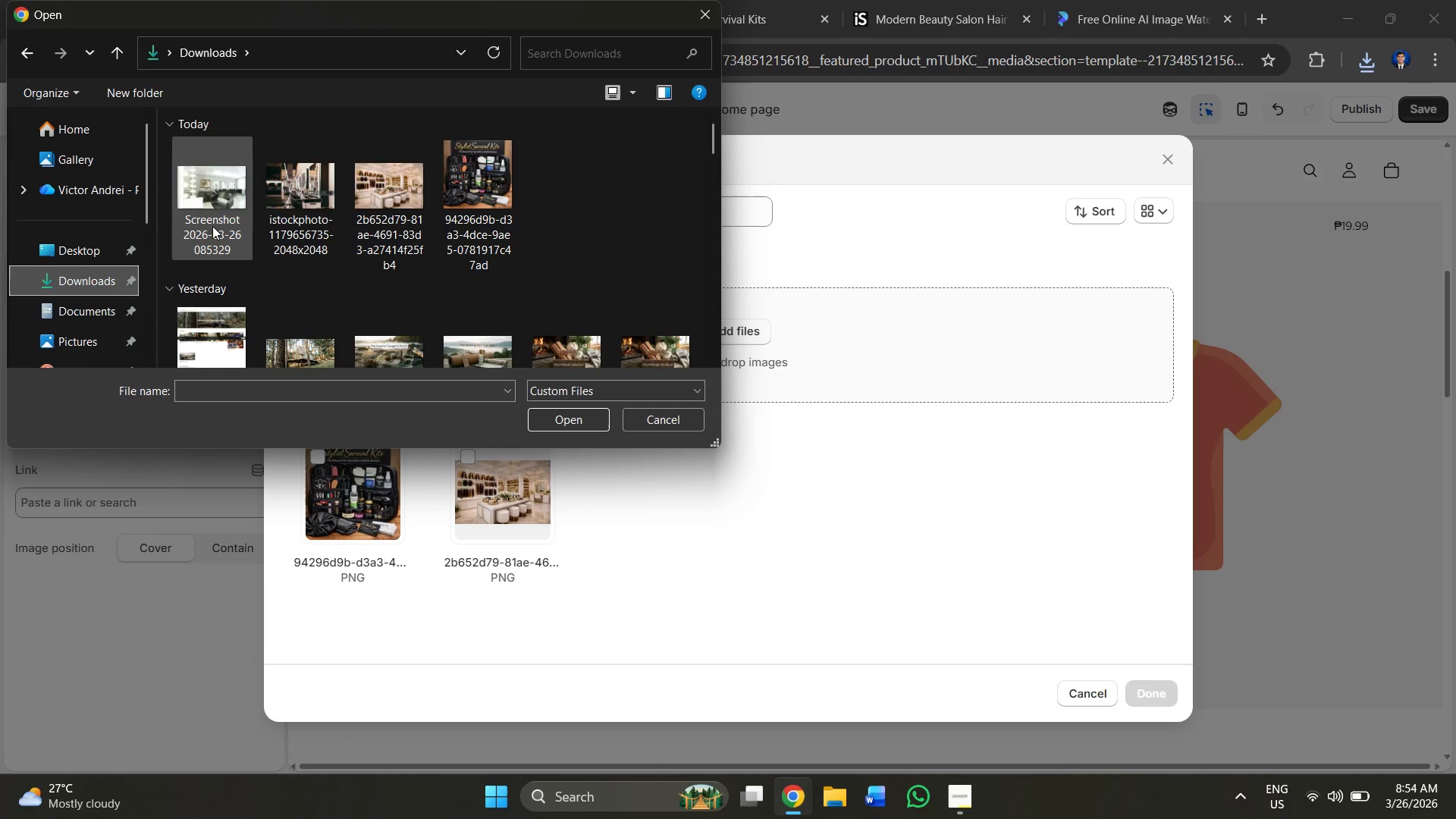 
left_click([212, 212])
 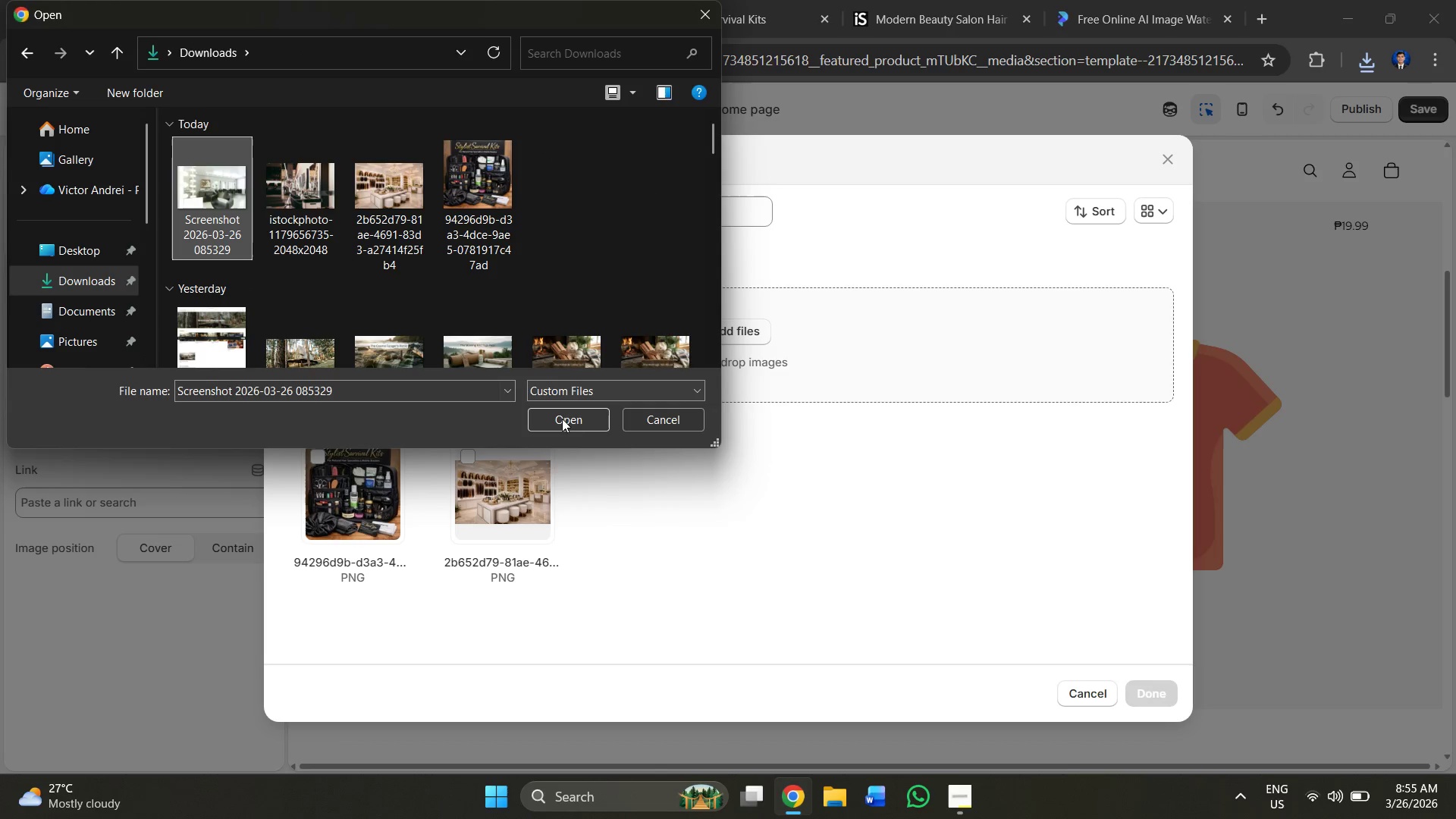 
left_click([562, 421])
 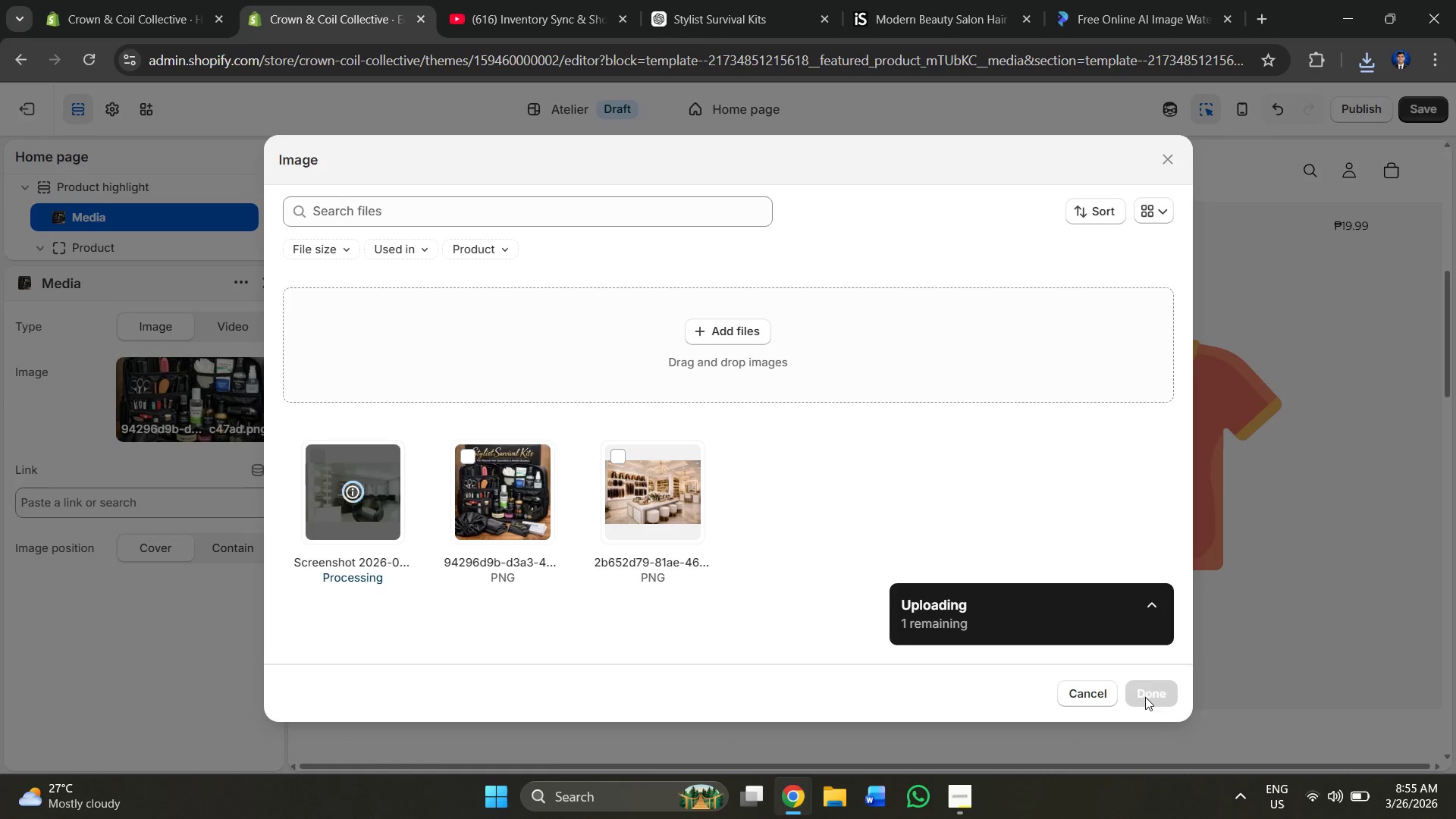 
wait(5.8)
 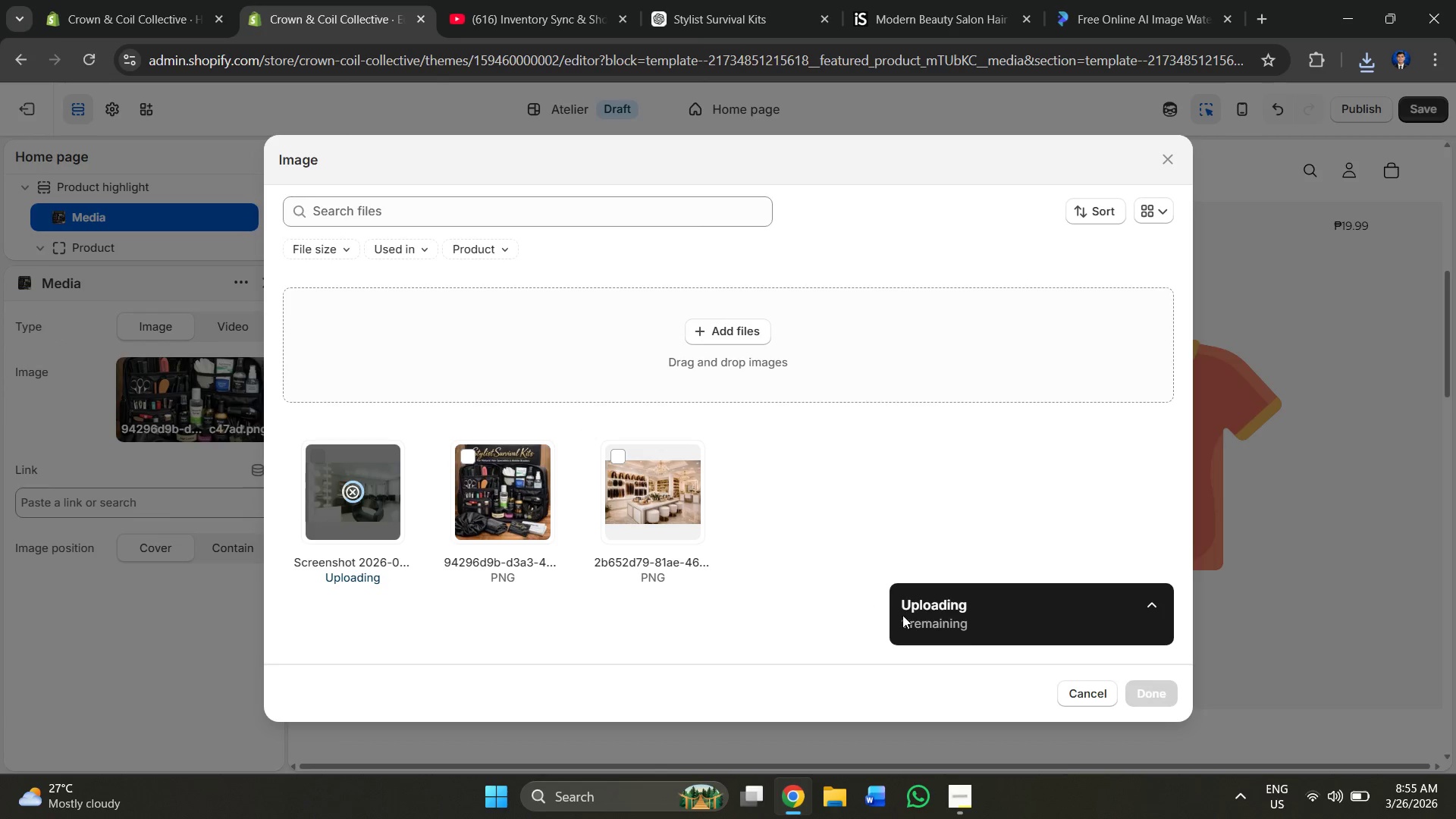 
left_click([1147, 697])
 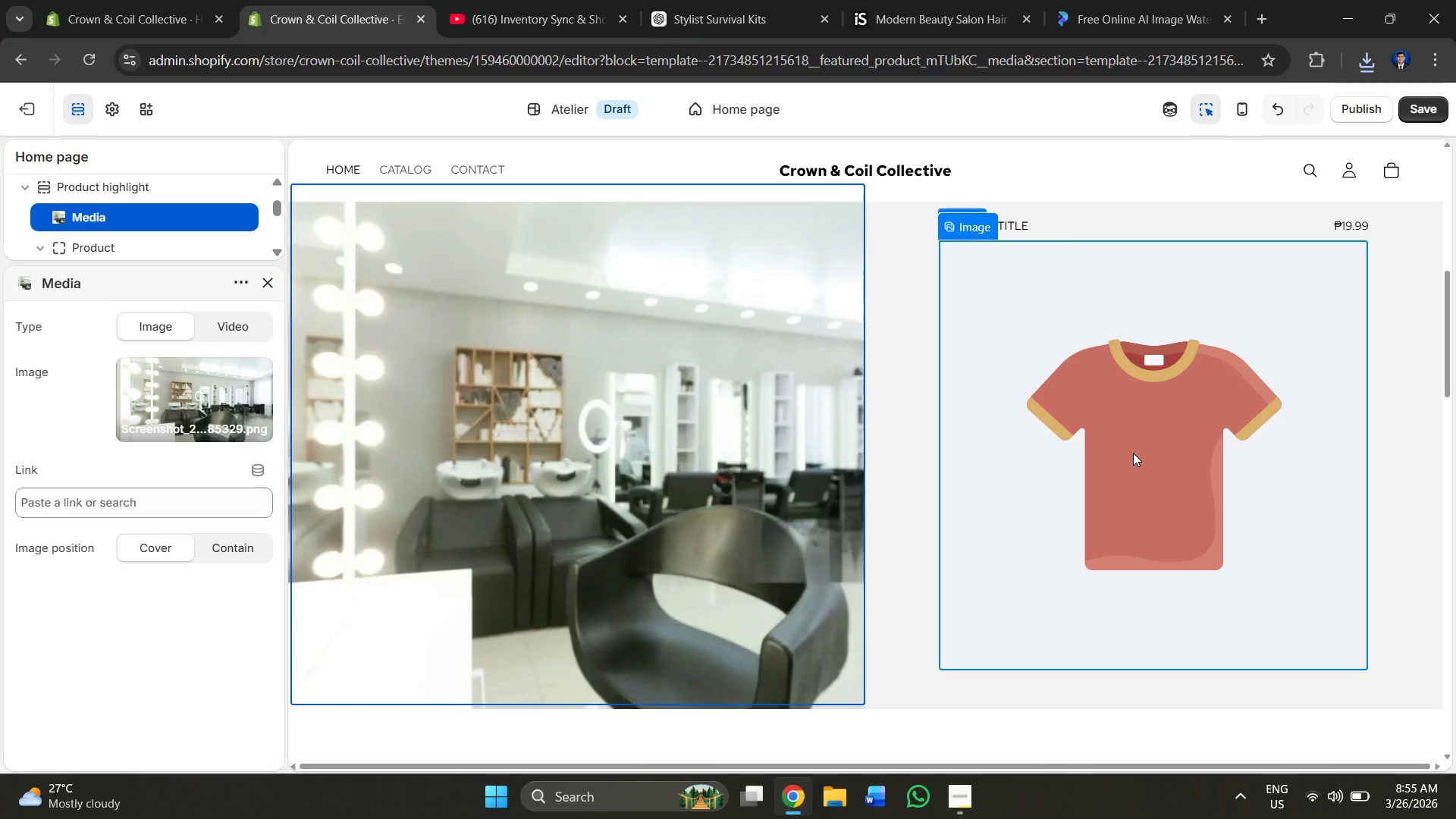 
left_click([1133, 453])
 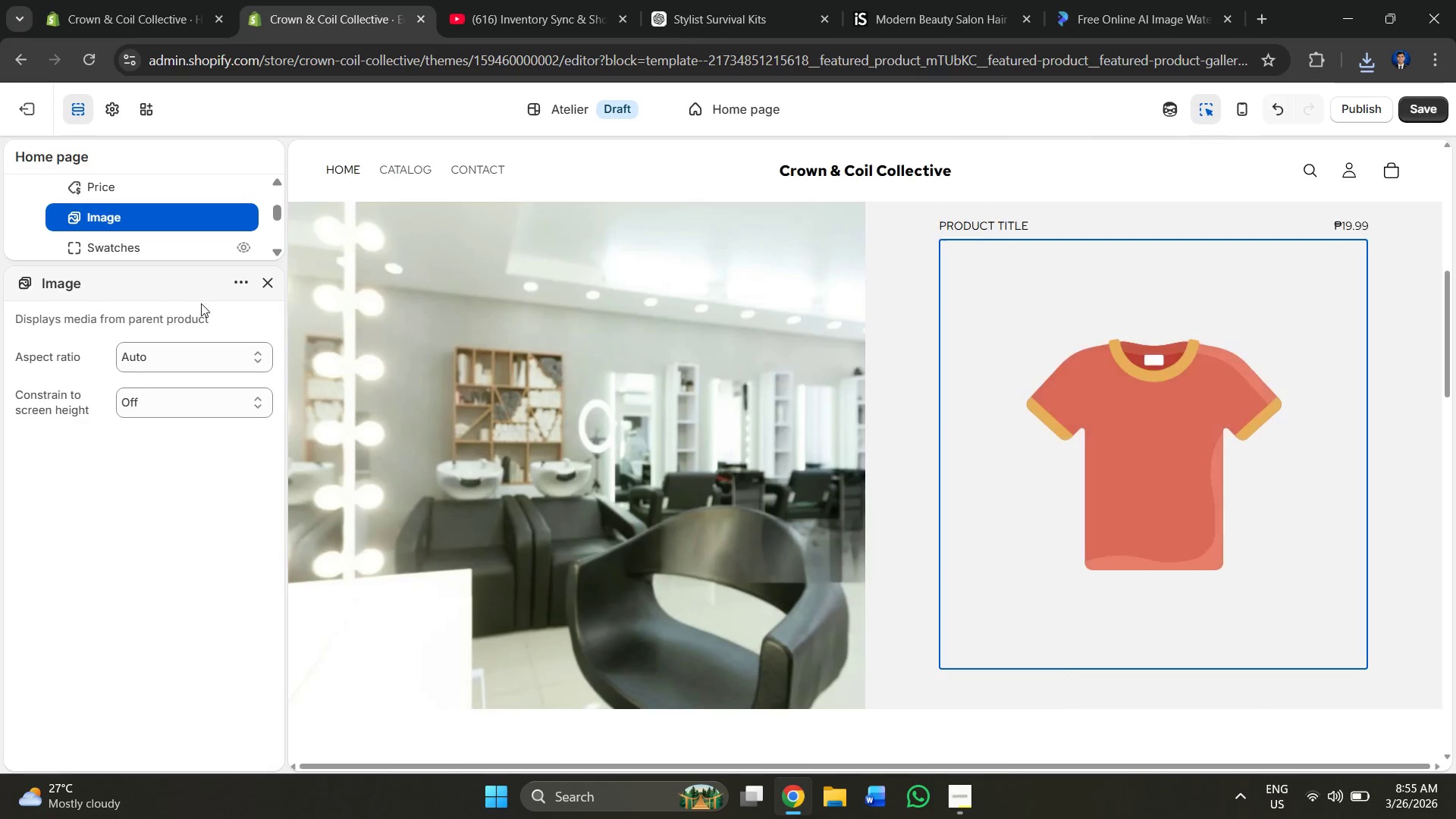 
scroll: coordinate [127, 234], scroll_direction: up, amount: 2.0
 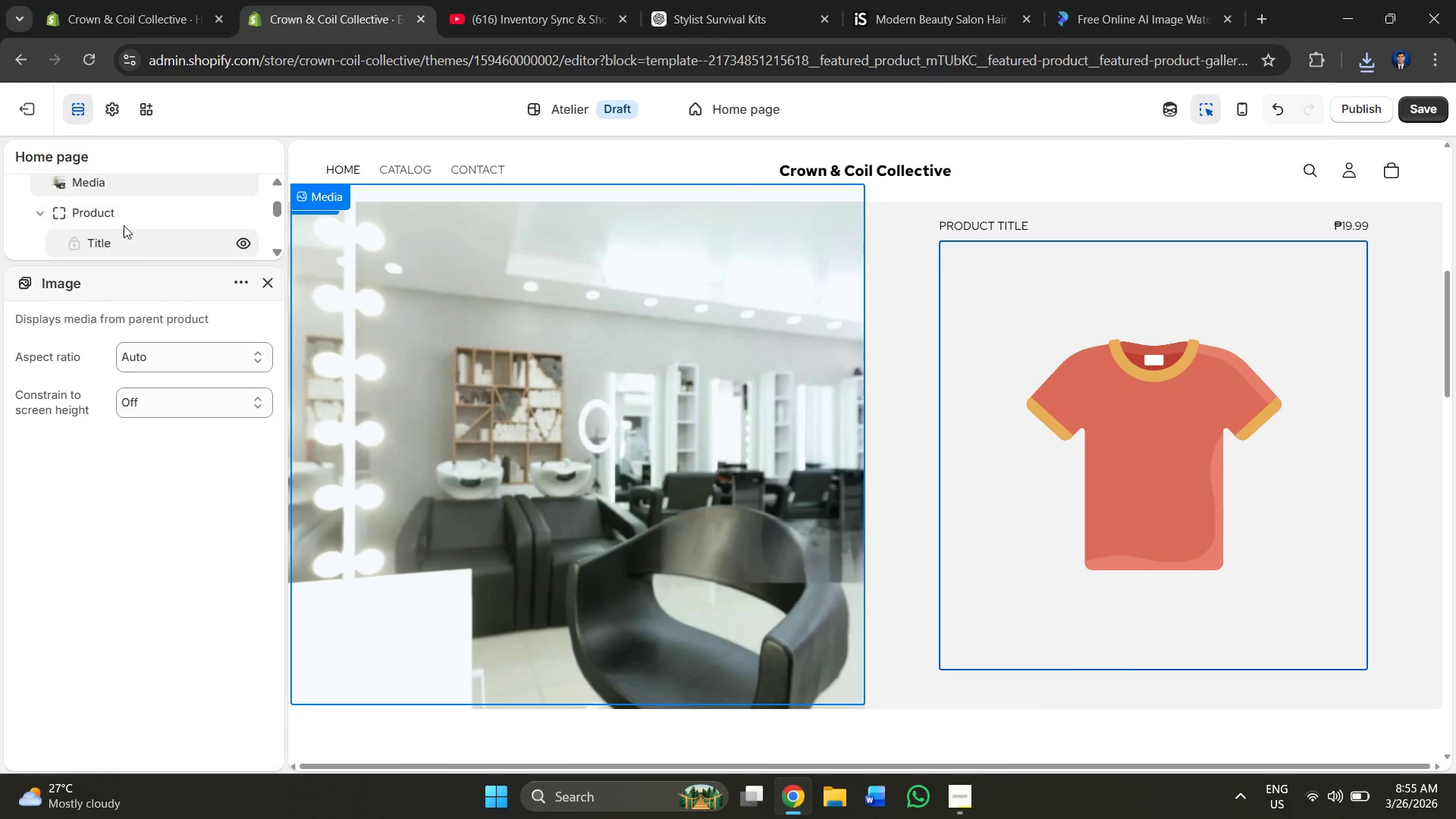 
scroll: coordinate [121, 225], scroll_direction: down, amount: 2.0
 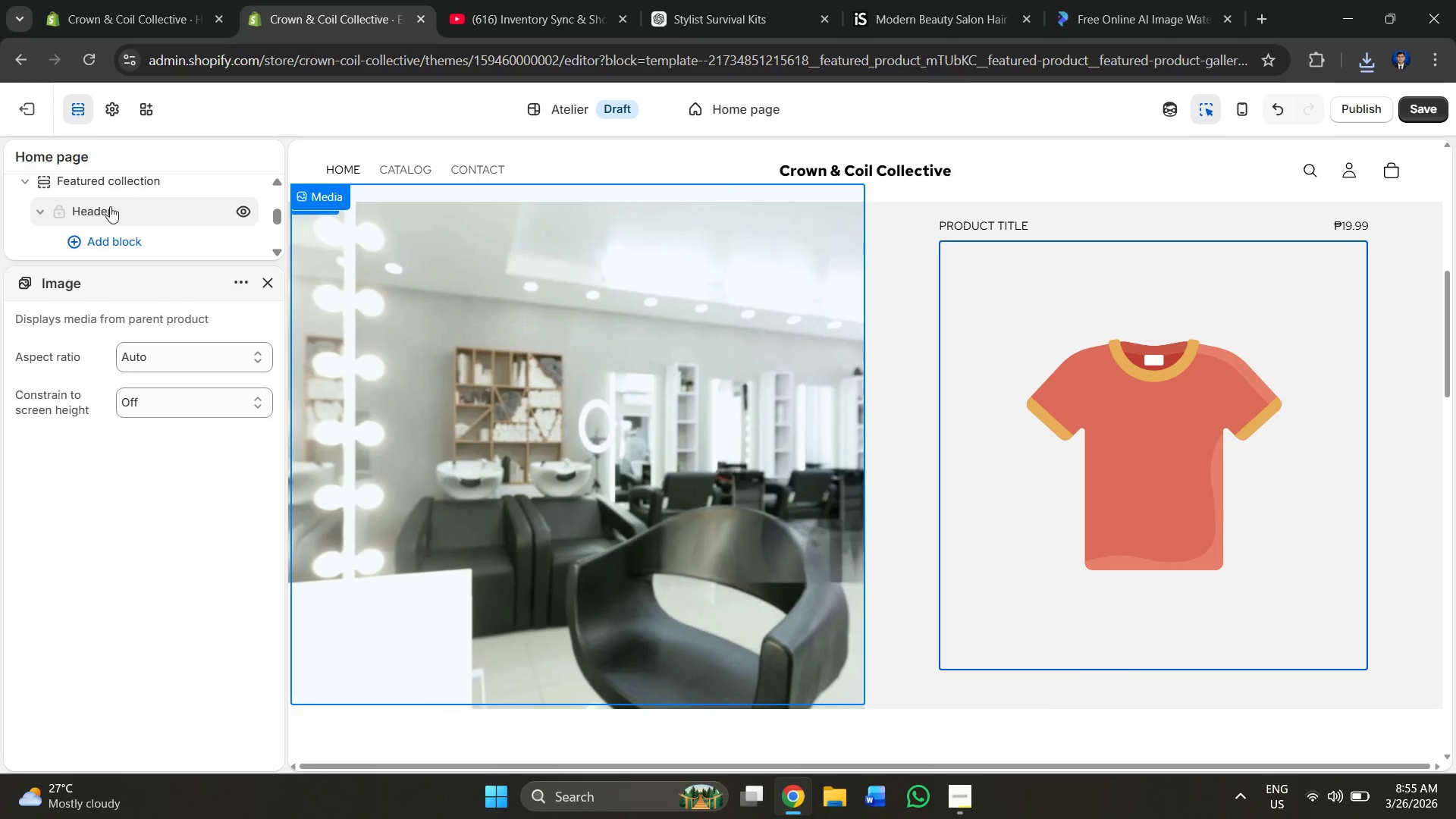 
scroll: coordinate [115, 217], scroll_direction: up, amount: 1.0
 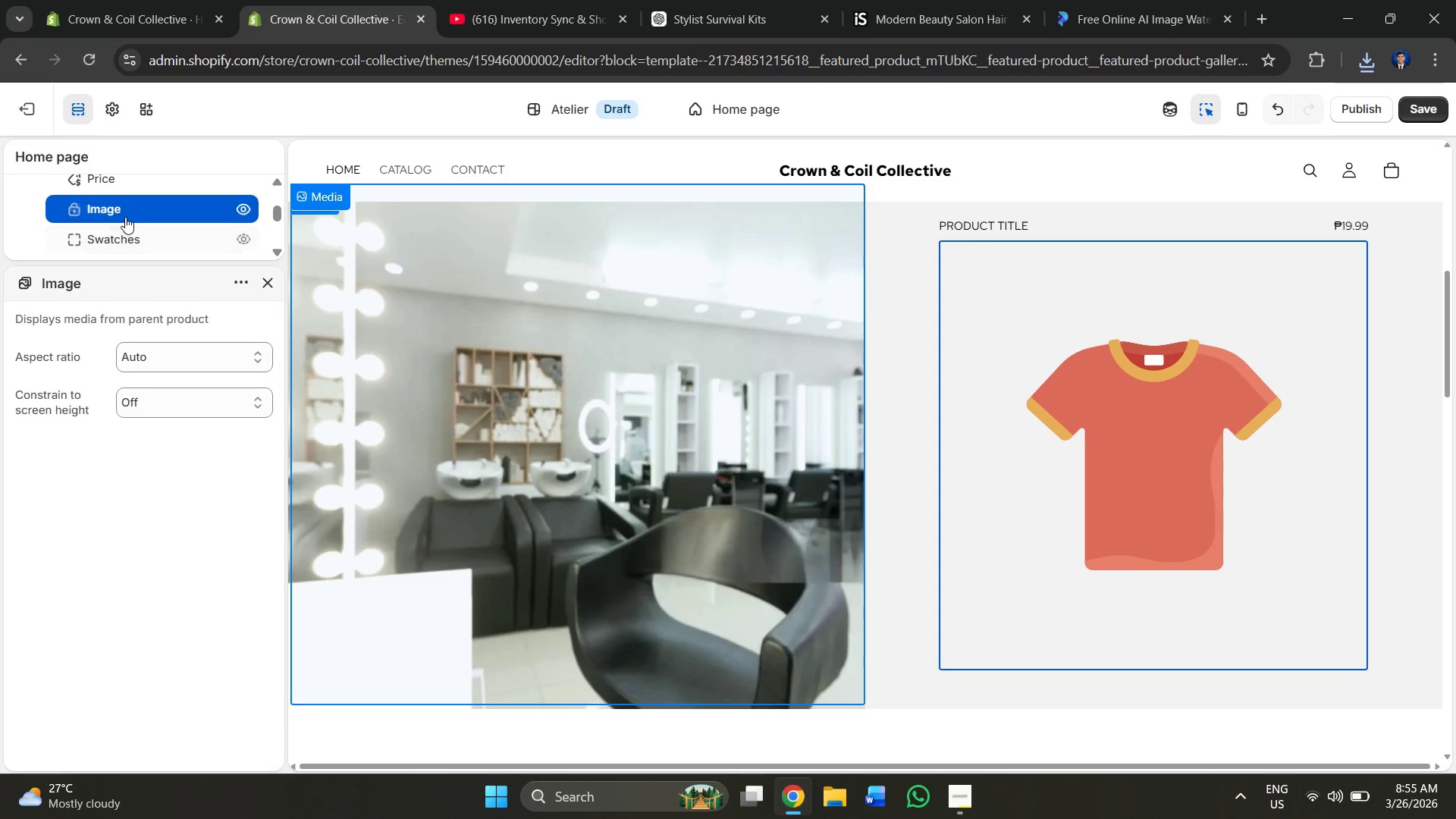 
left_click([125, 214])
 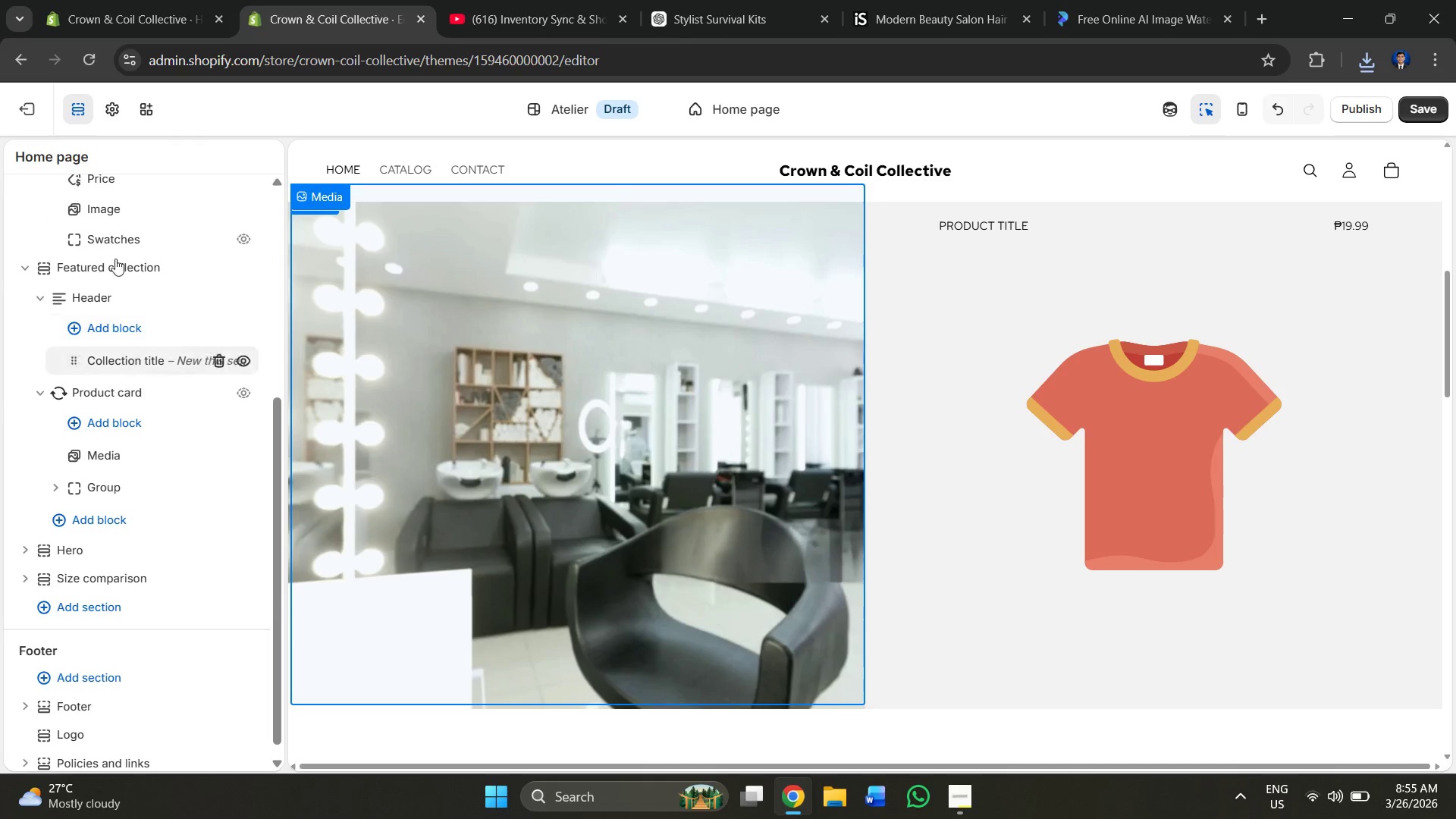 
left_click([101, 207])
 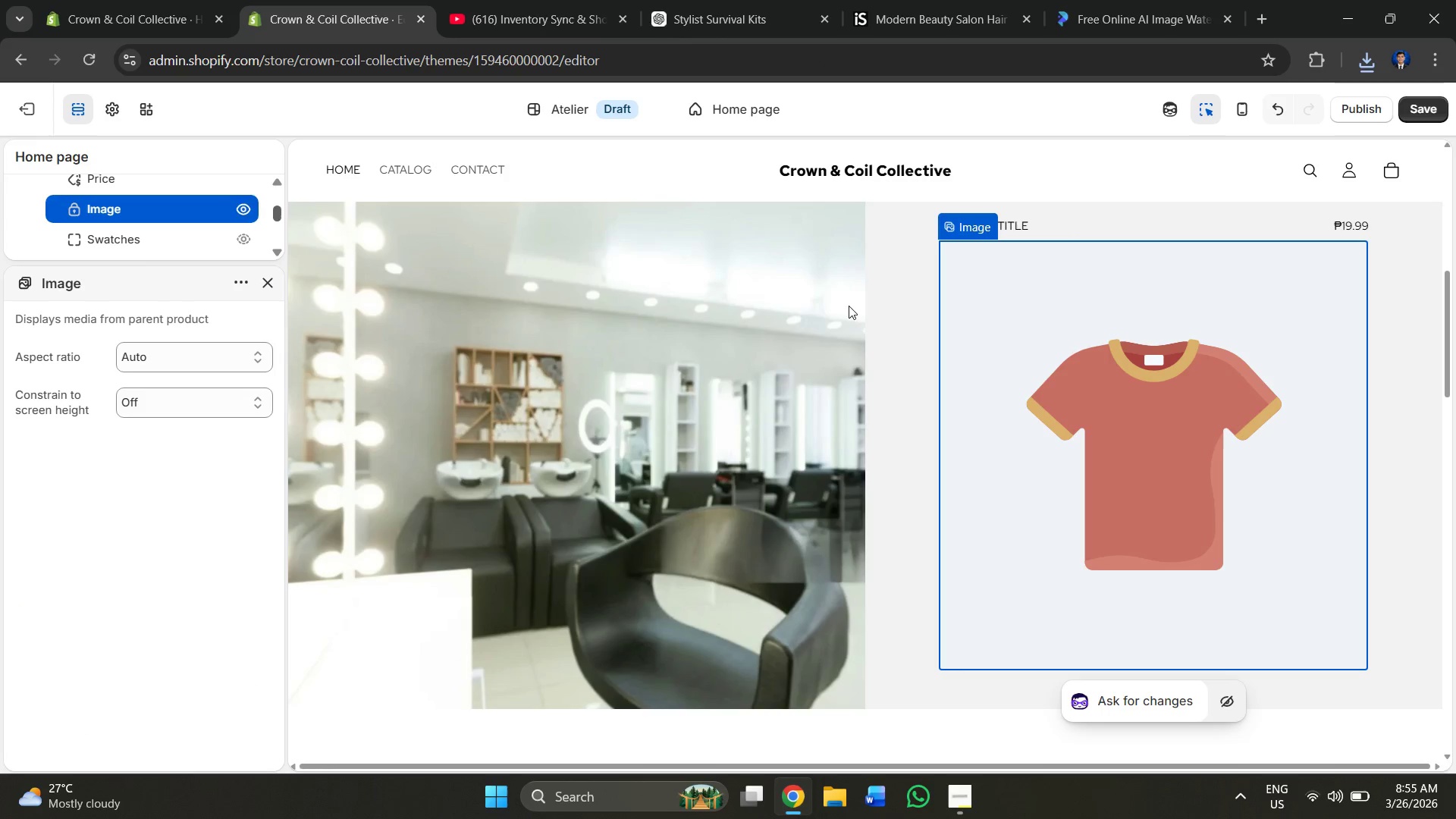 
right_click([1020, 362])
 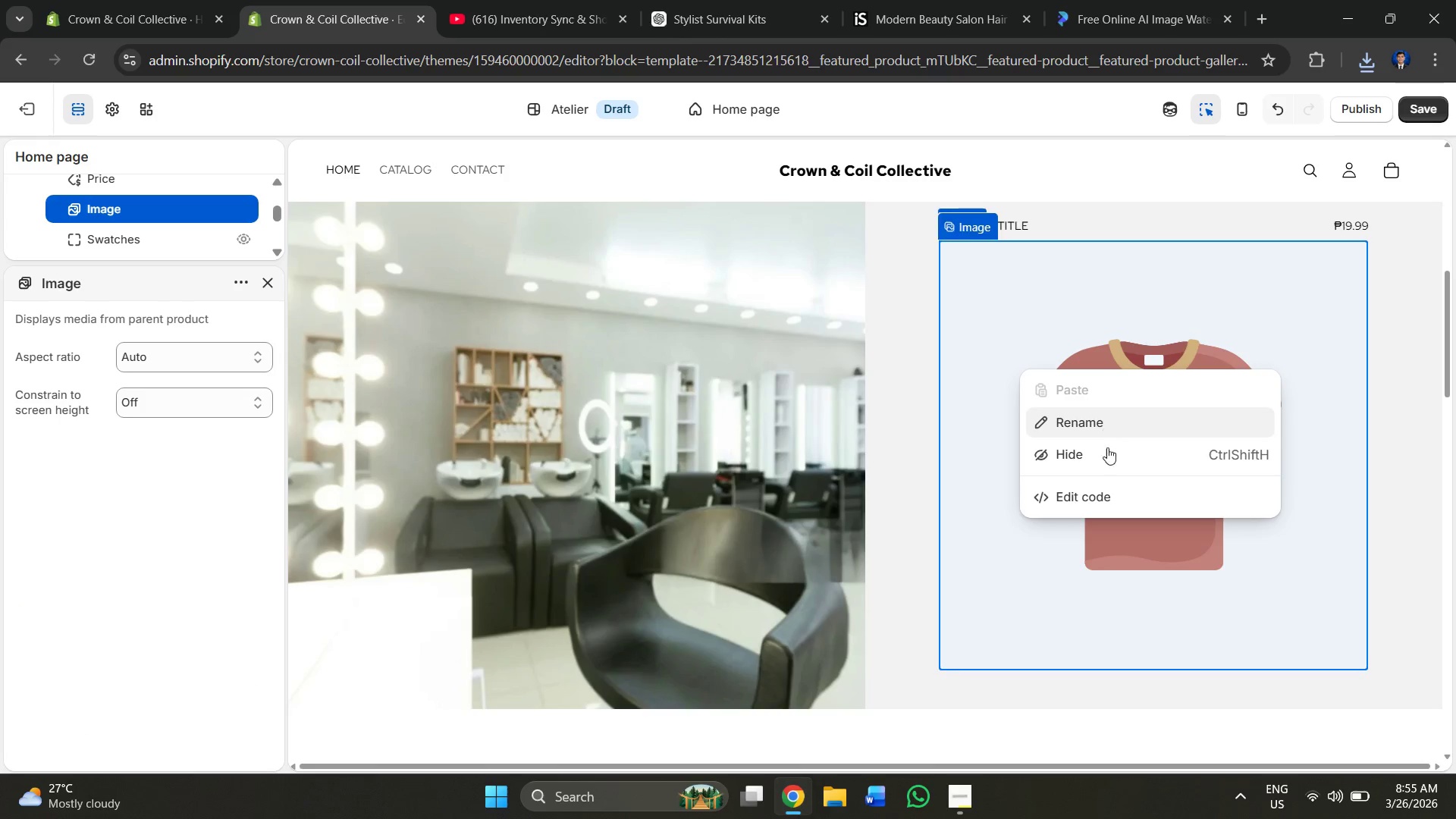 
left_click([1106, 560])
 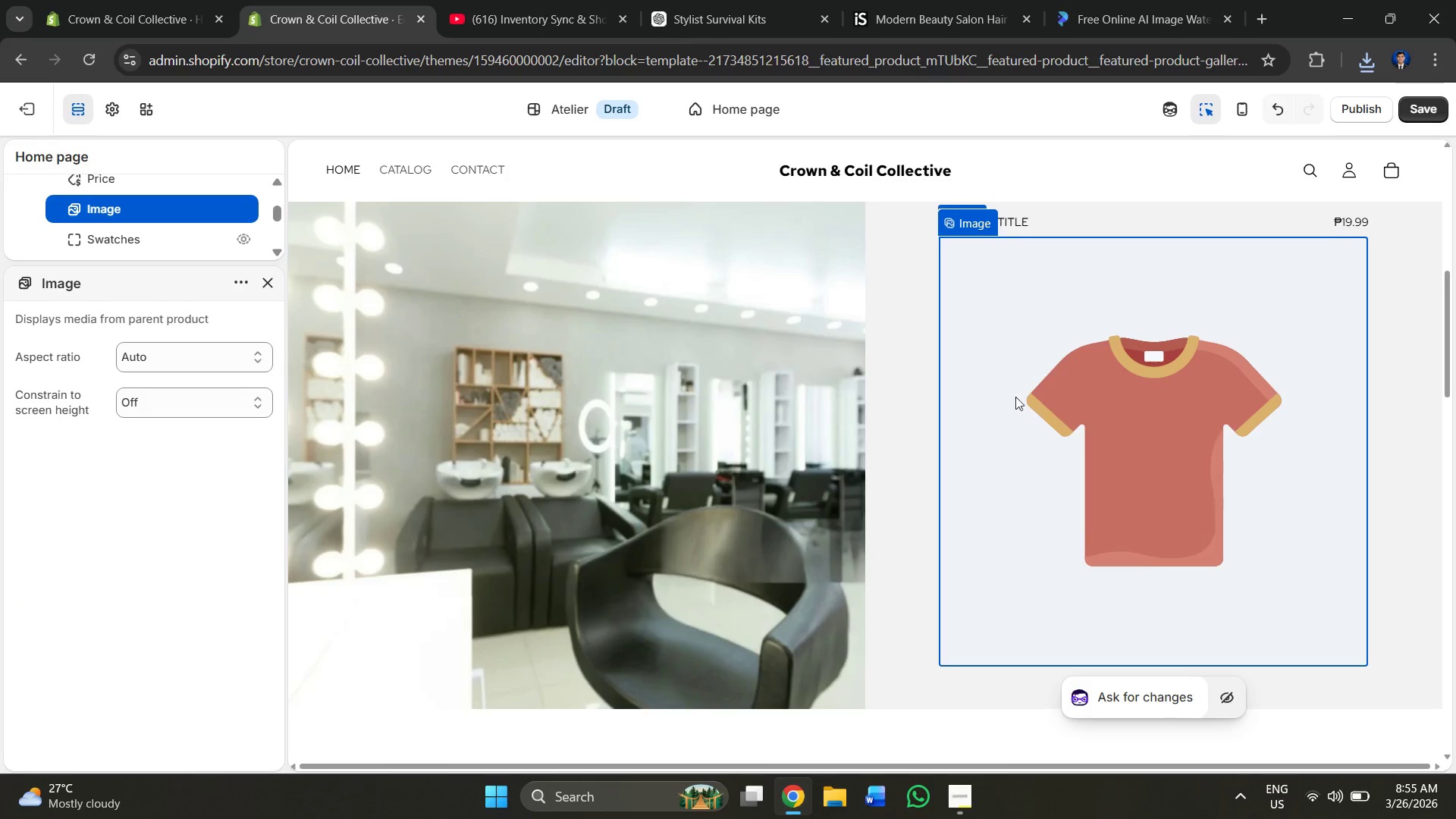 
scroll: coordinate [102, 418], scroll_direction: up, amount: 9.0
 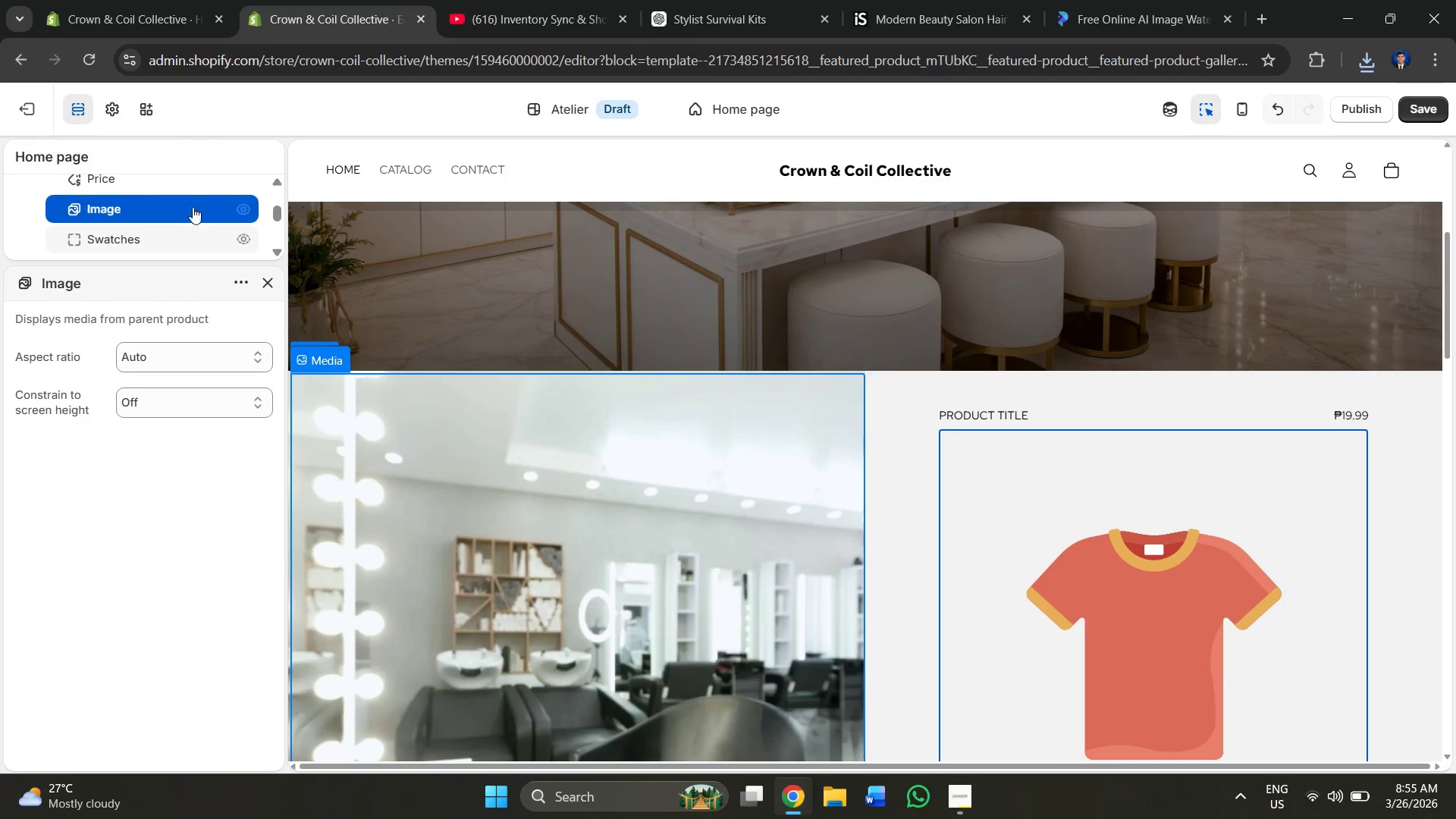 
right_click([189, 206])
 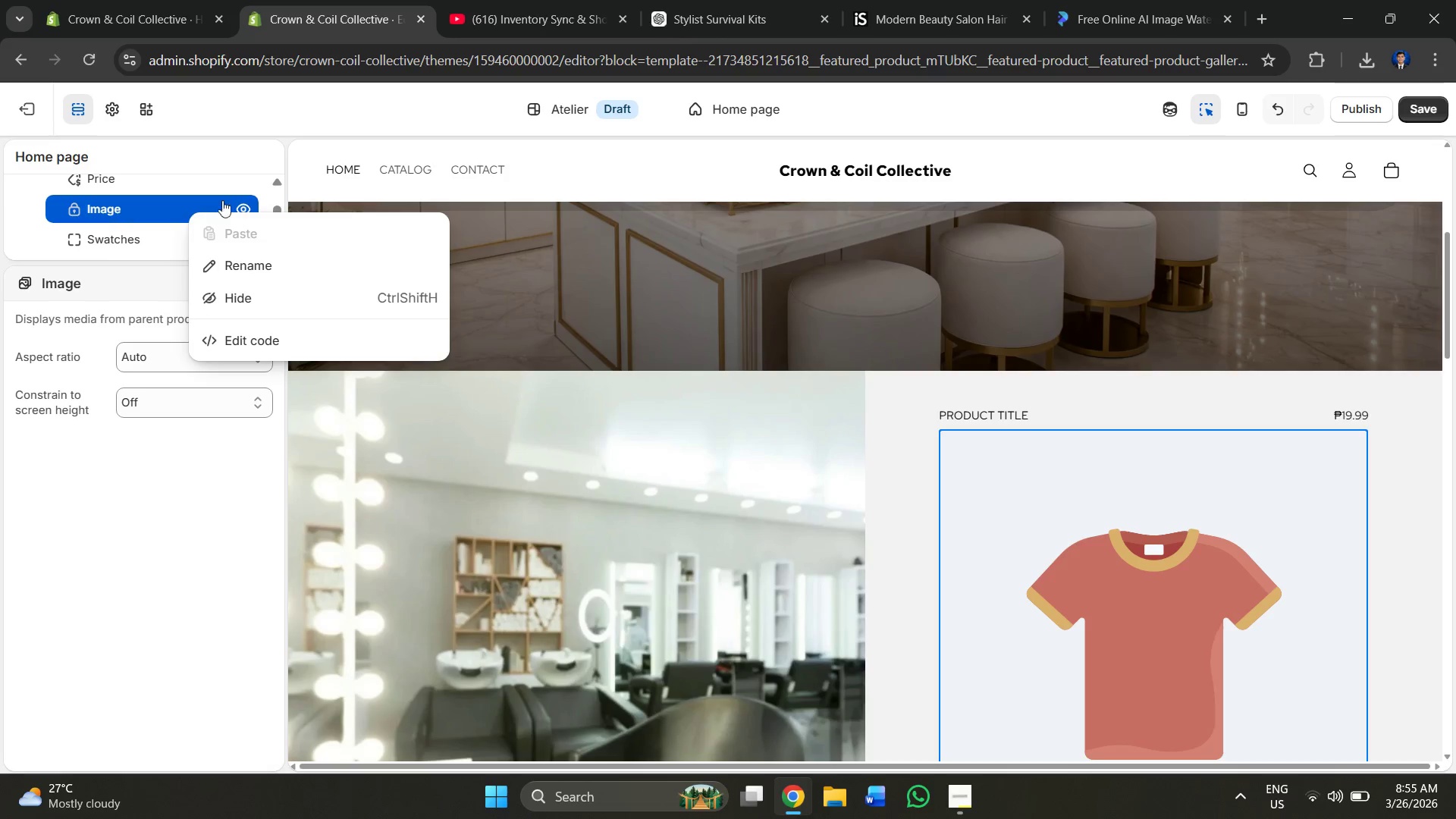 
left_click([245, 203])
 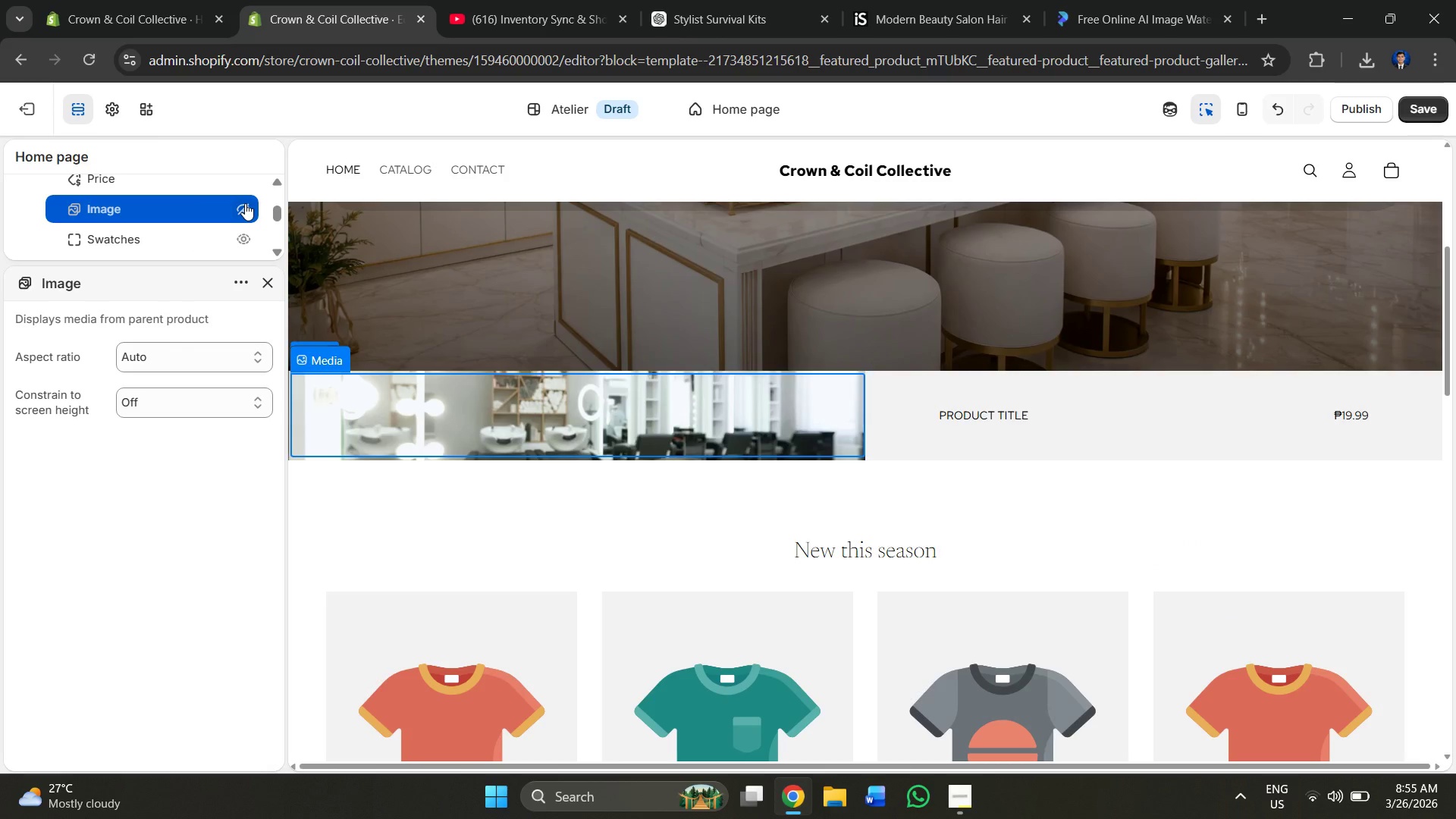 
left_click([1070, 423])
 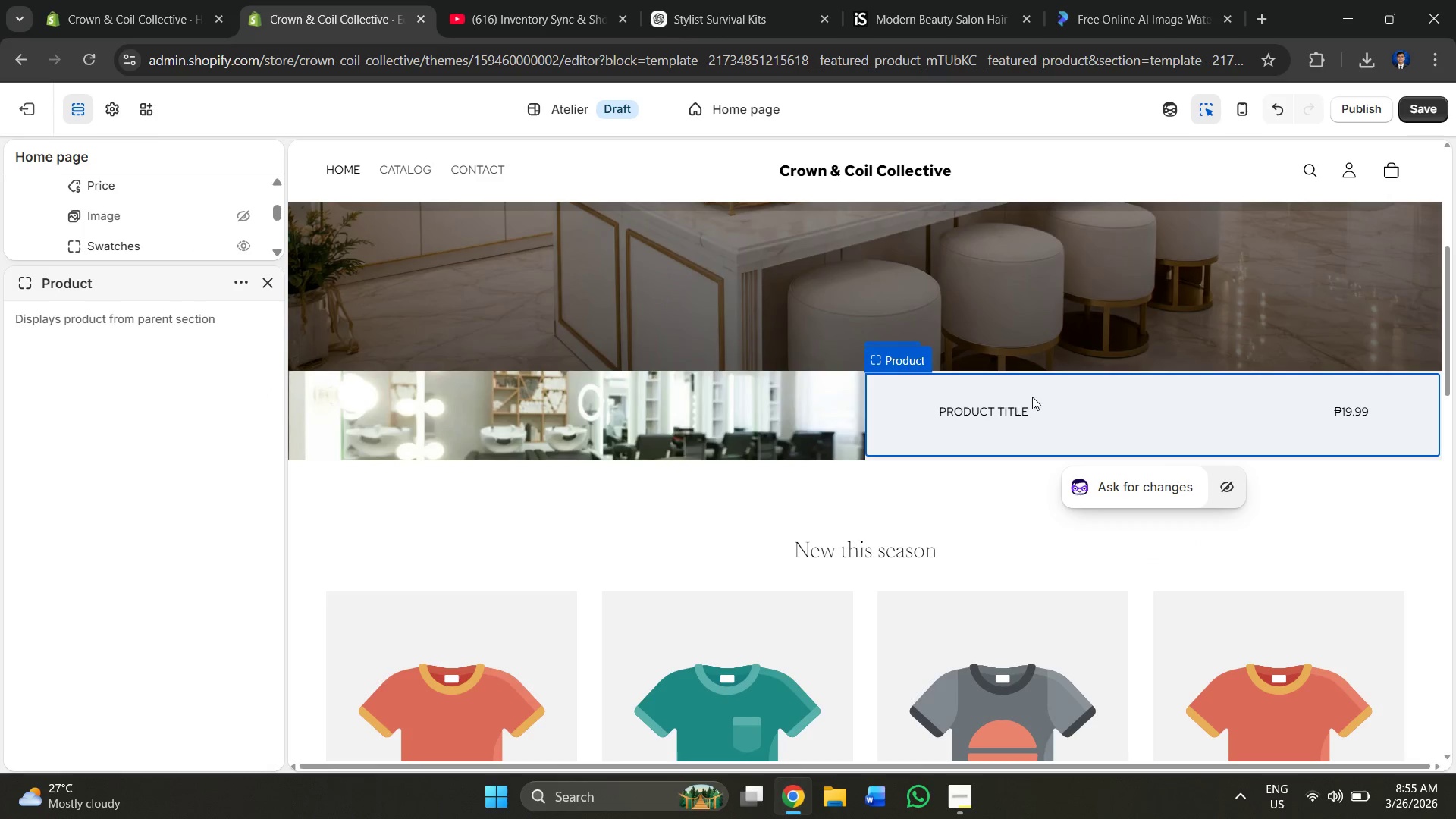 
double_click([1035, 408])
 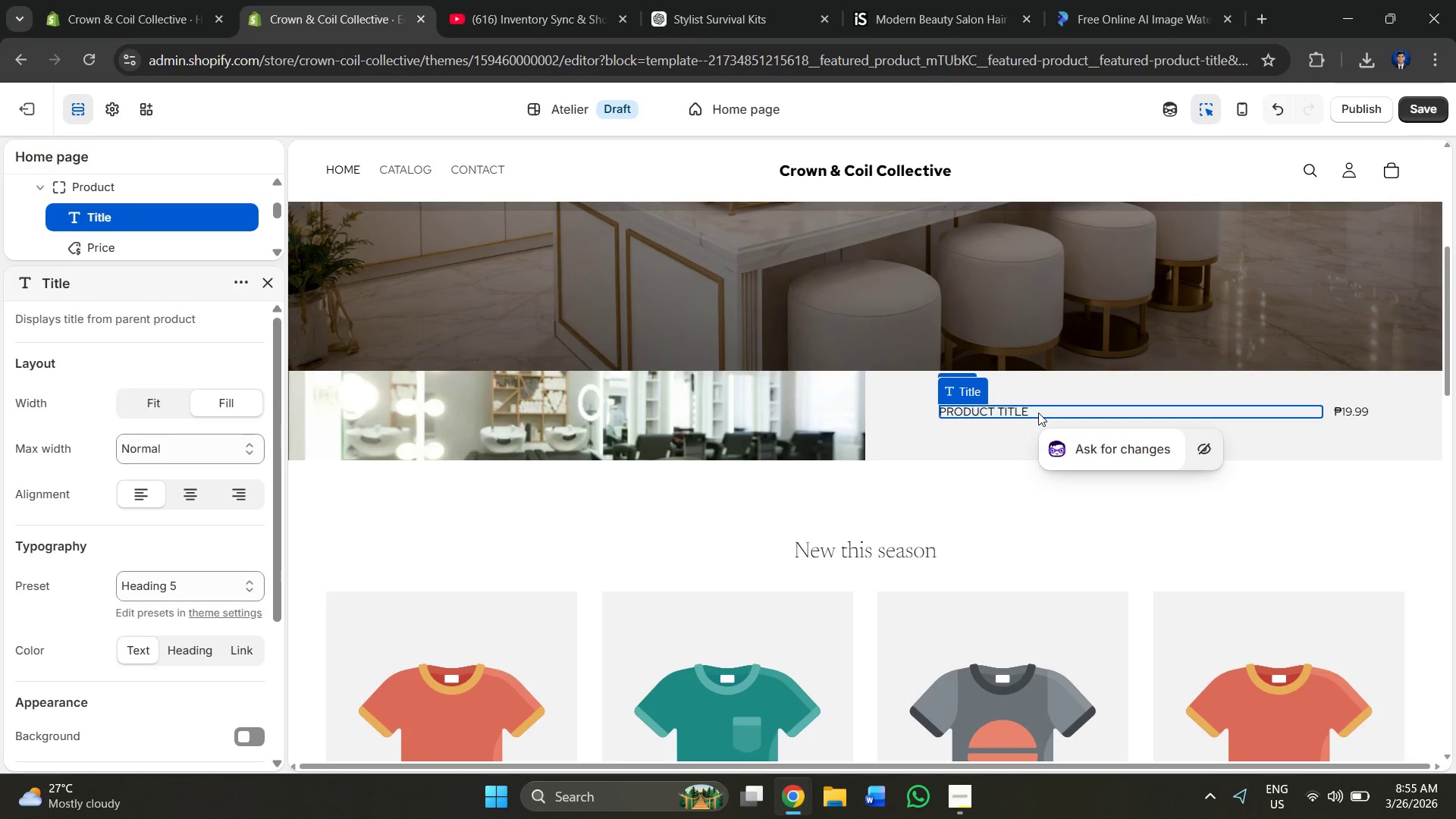 
double_click([1038, 413])
 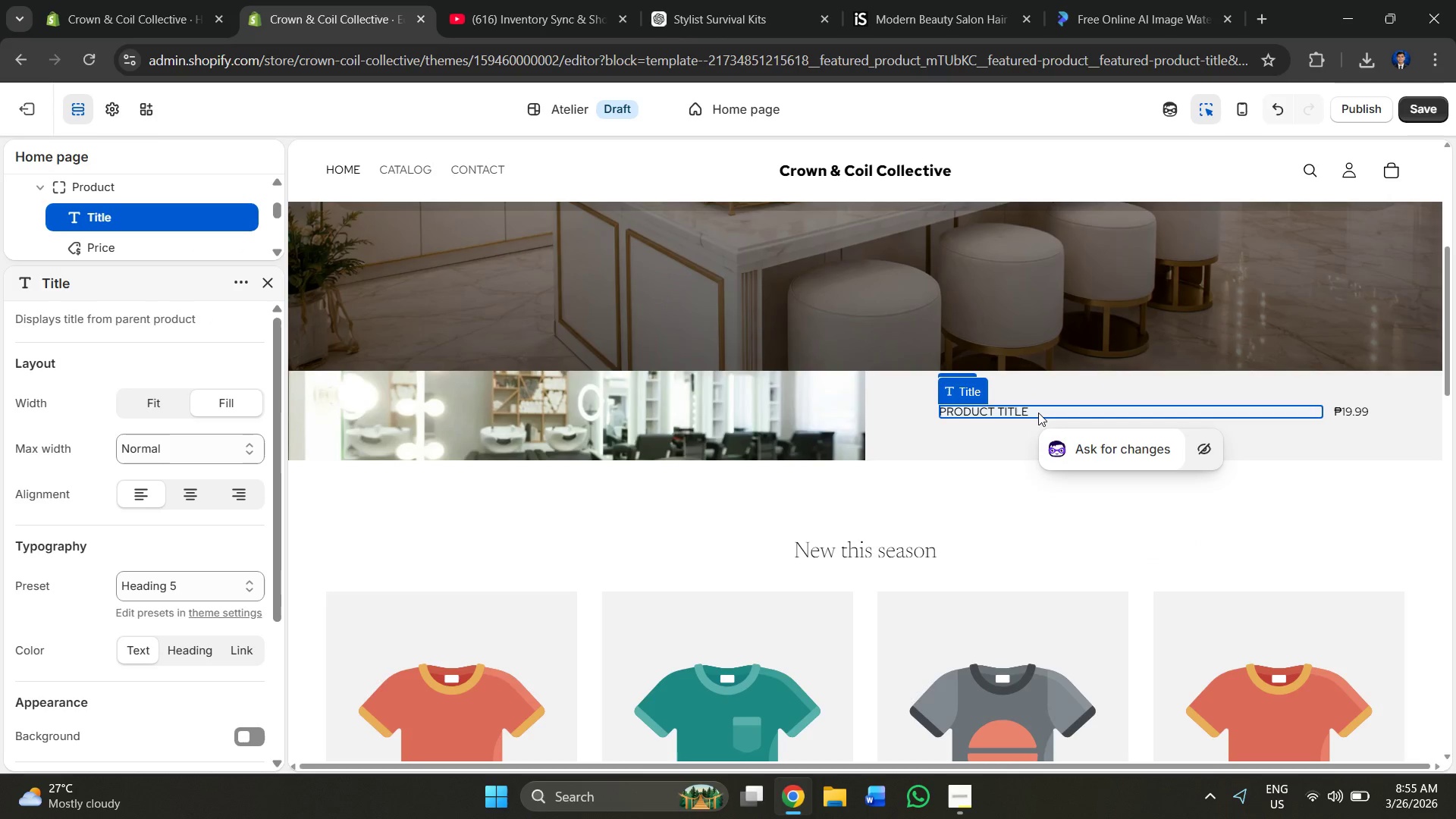 
double_click([1038, 413])
 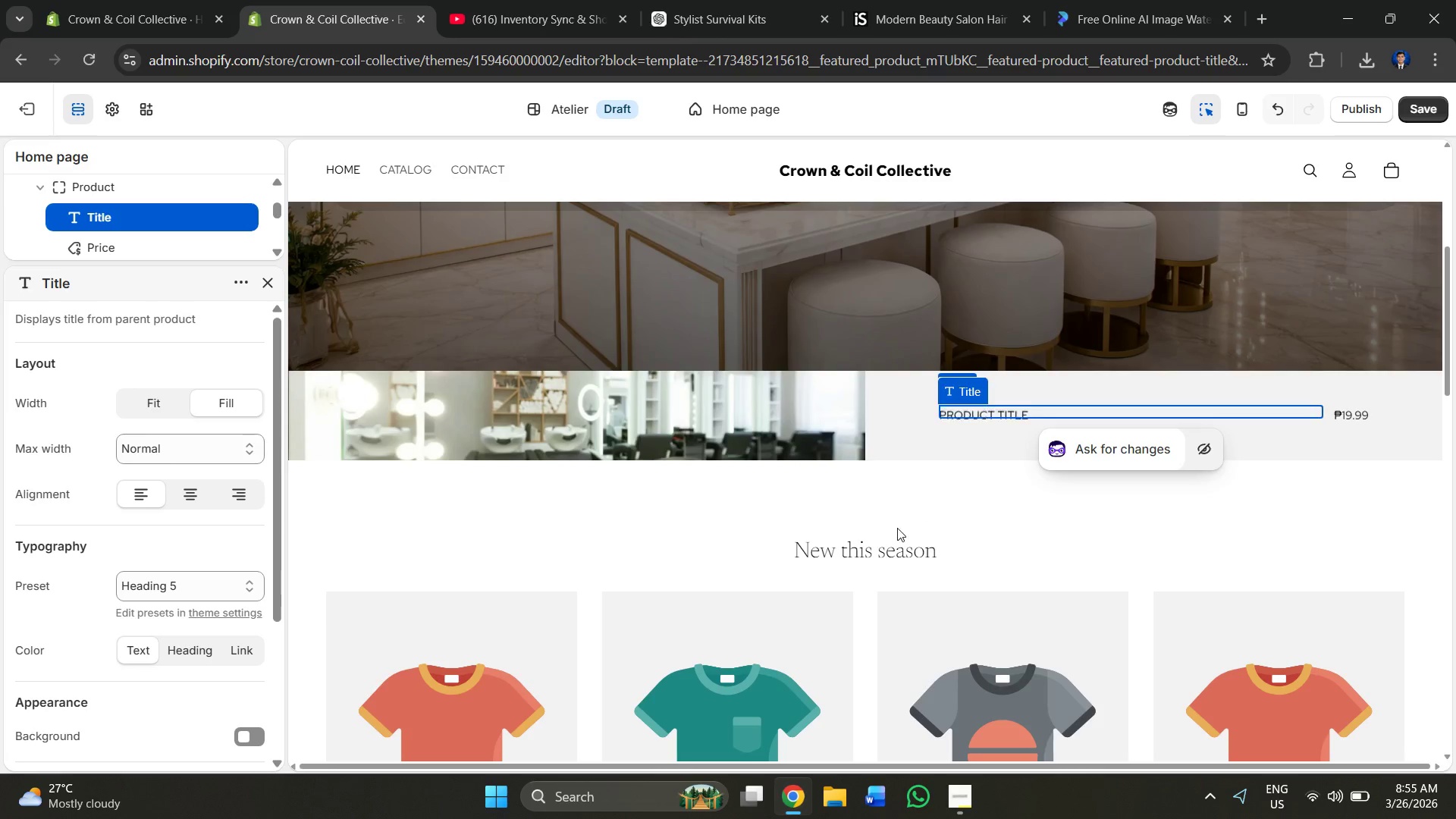 
left_click([897, 528])
 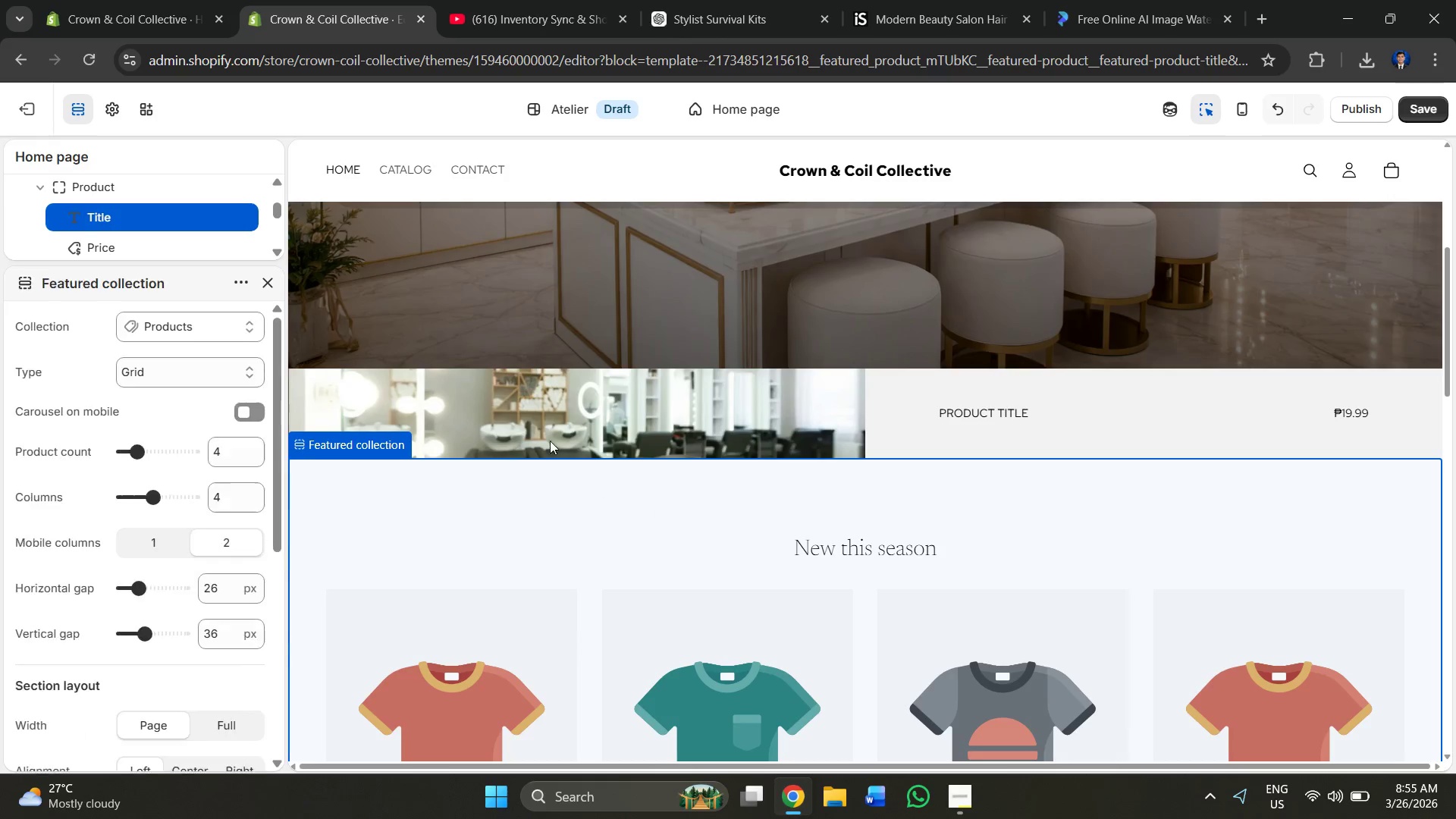 
left_click([523, 398])
 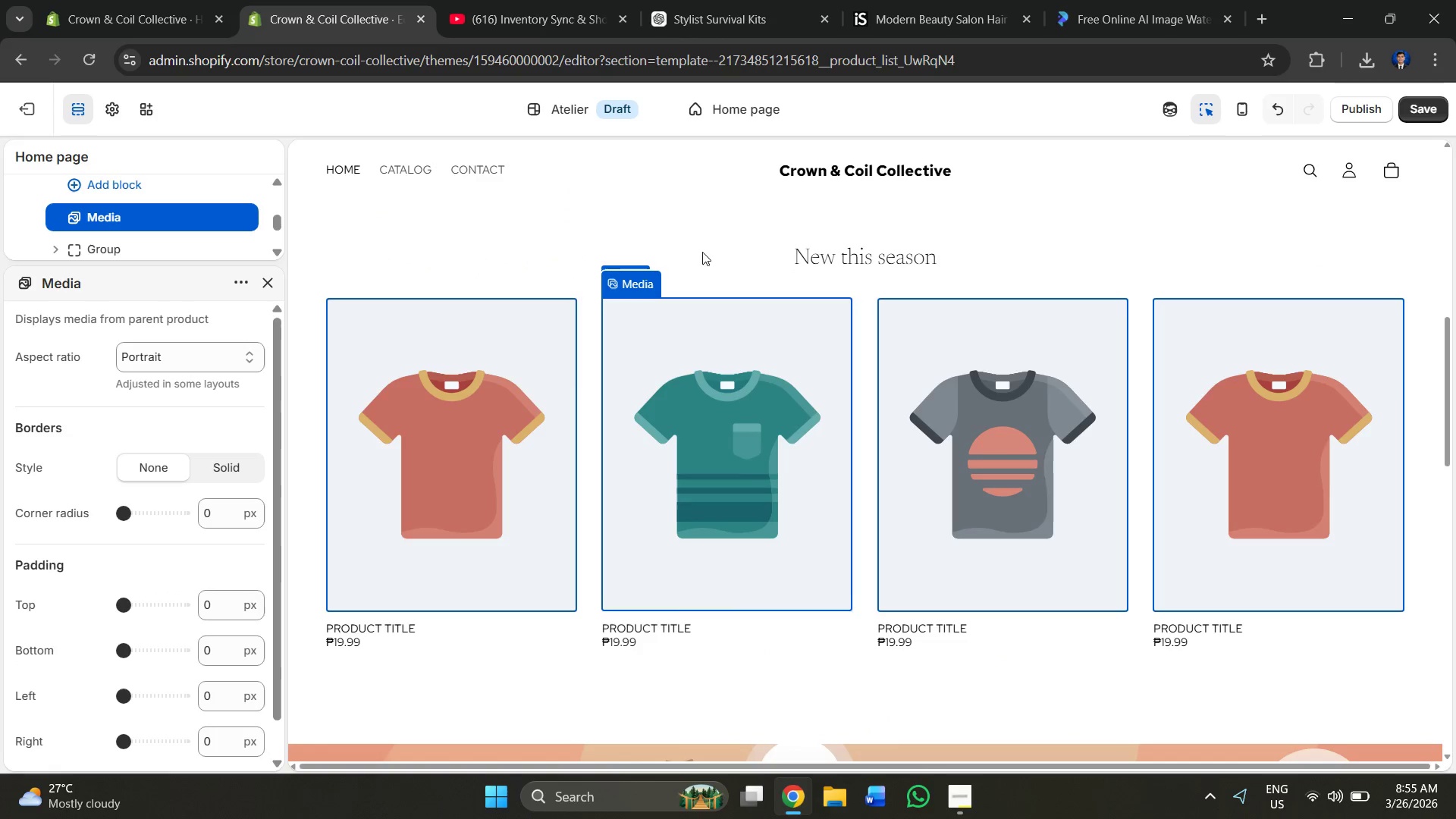 
scroll: coordinate [804, 434], scroll_direction: down, amount: 7.0
 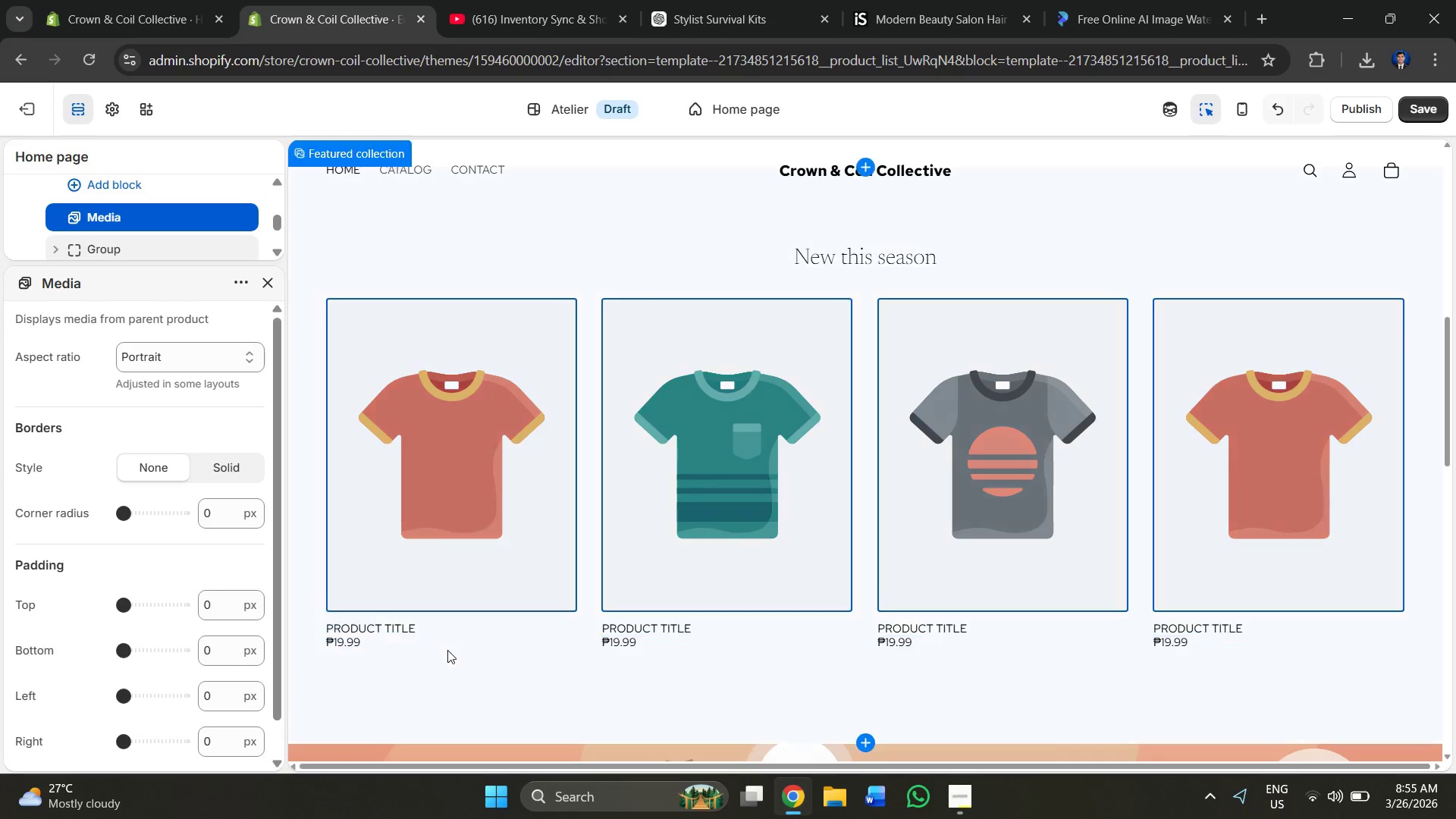 
wait(5.94)
 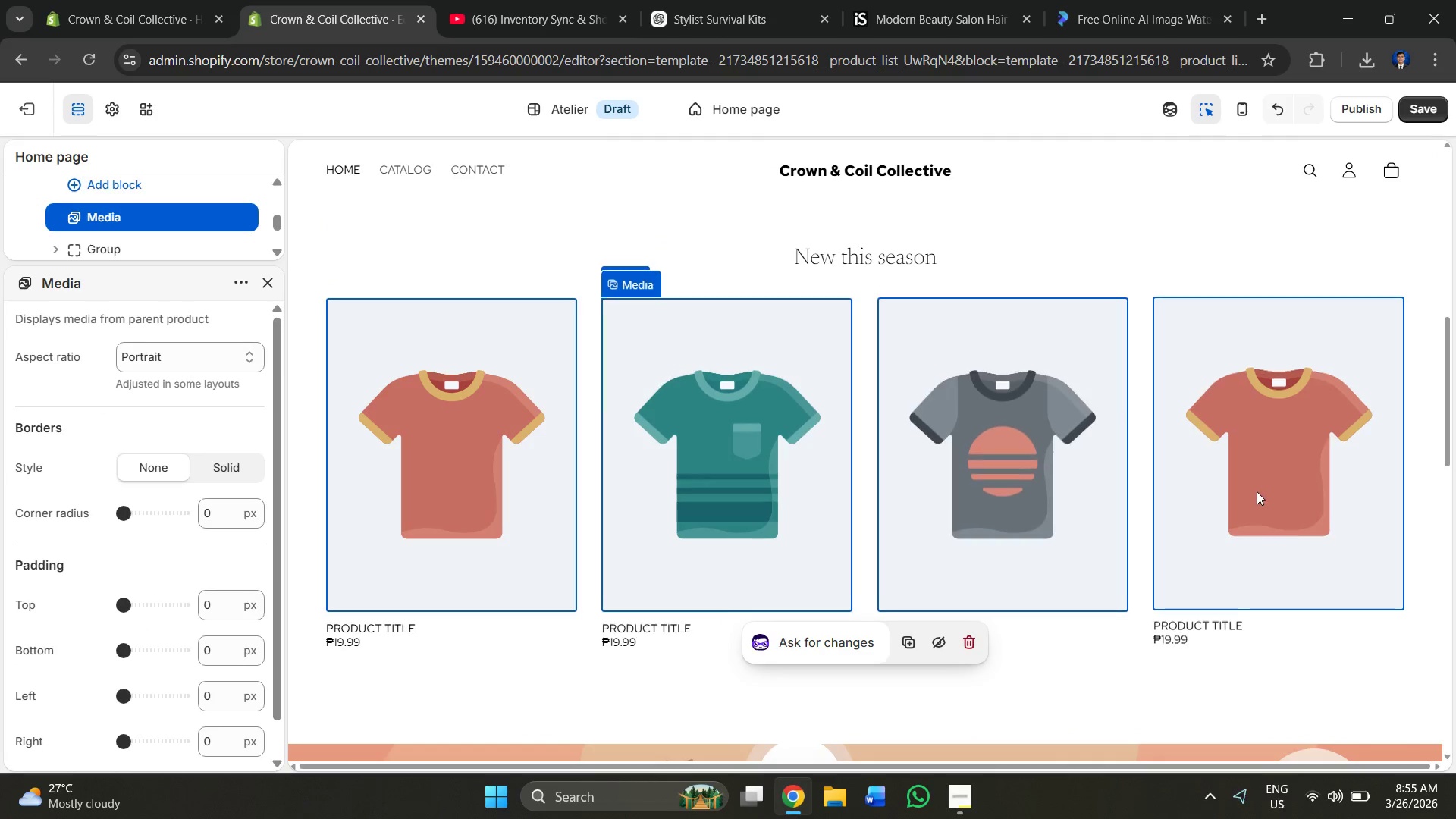 
left_click([453, 648])
 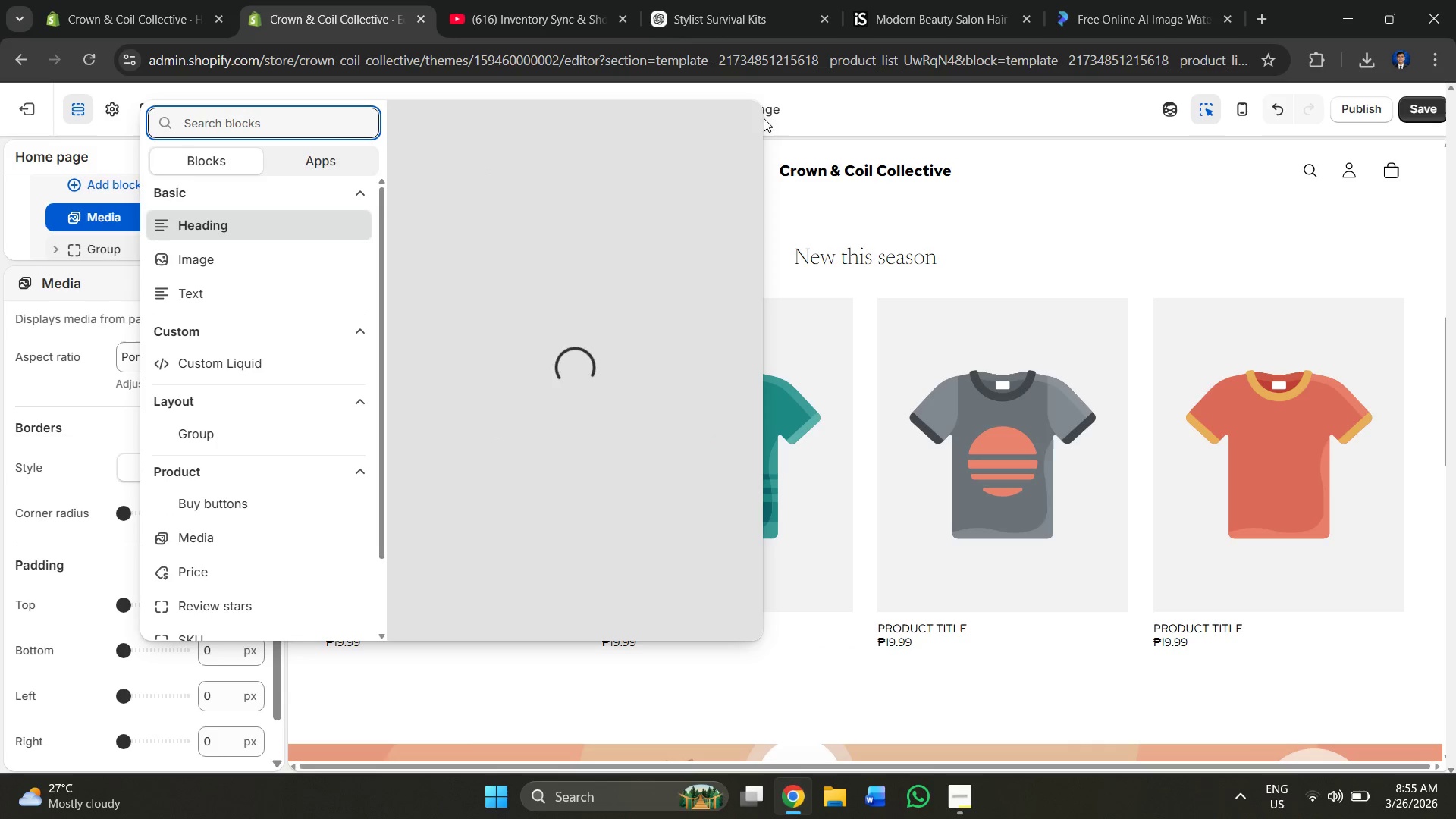 
left_click([1080, 228])
 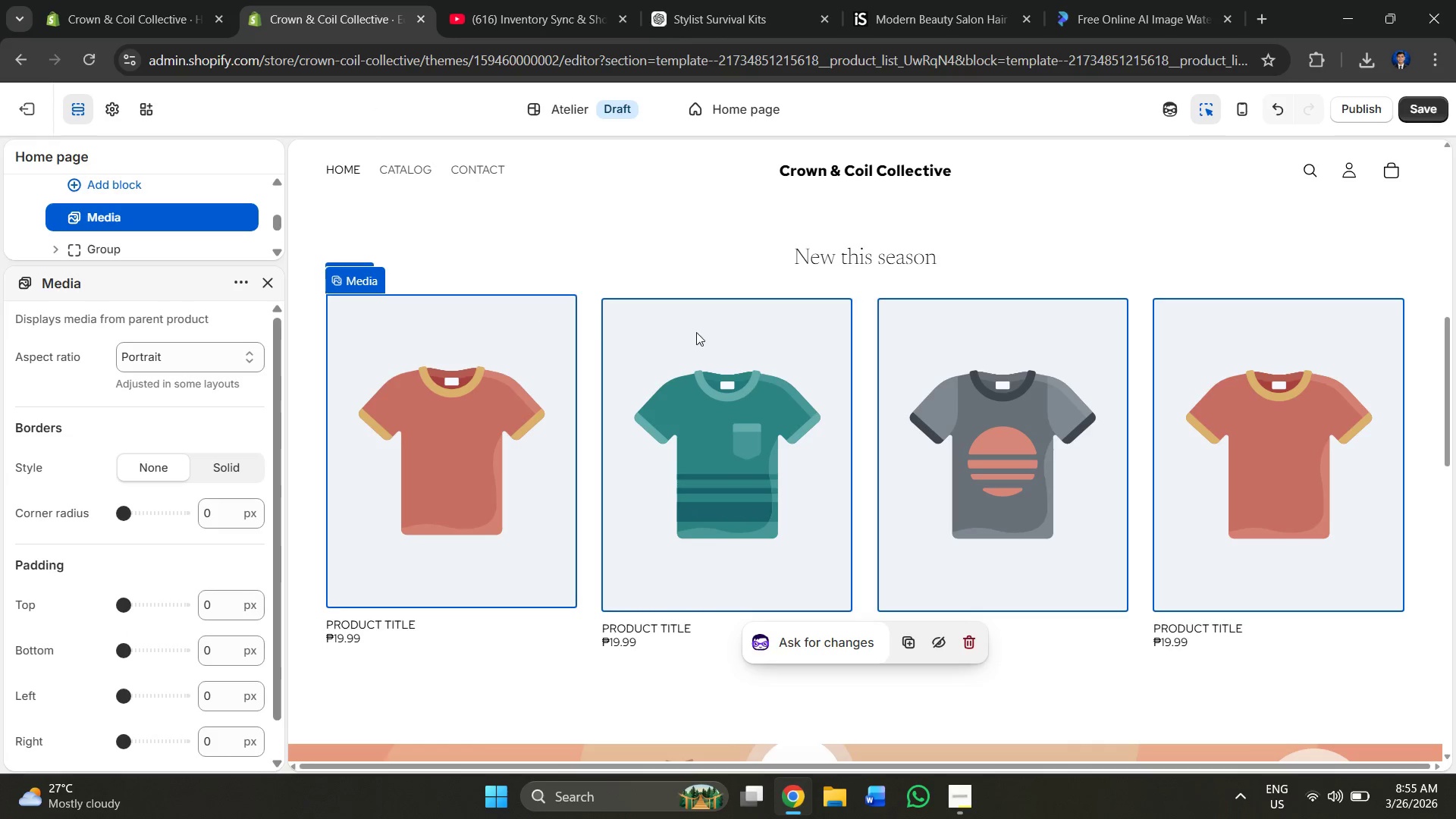 
left_click([790, 378])
 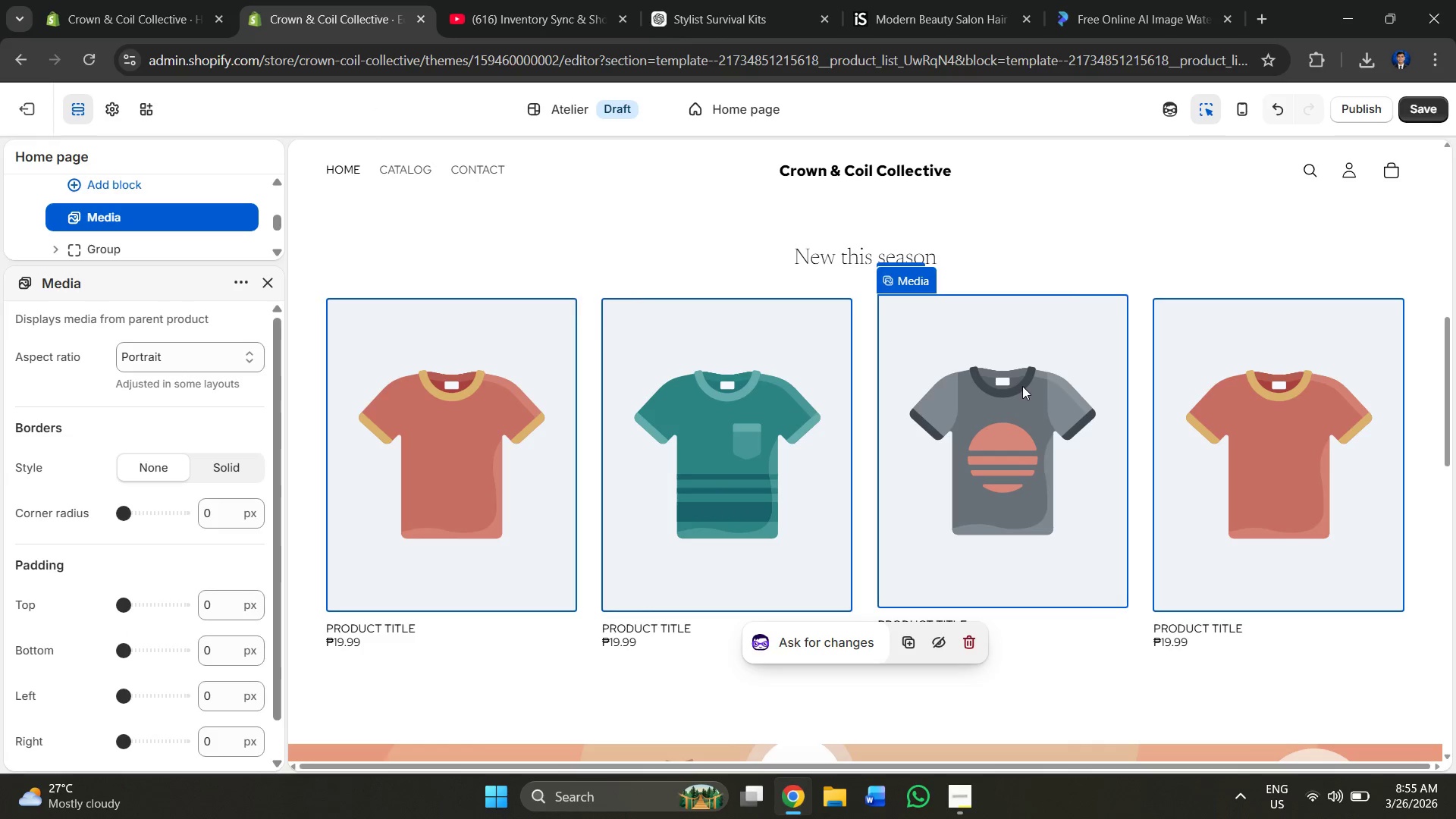 
double_click([1171, 372])
 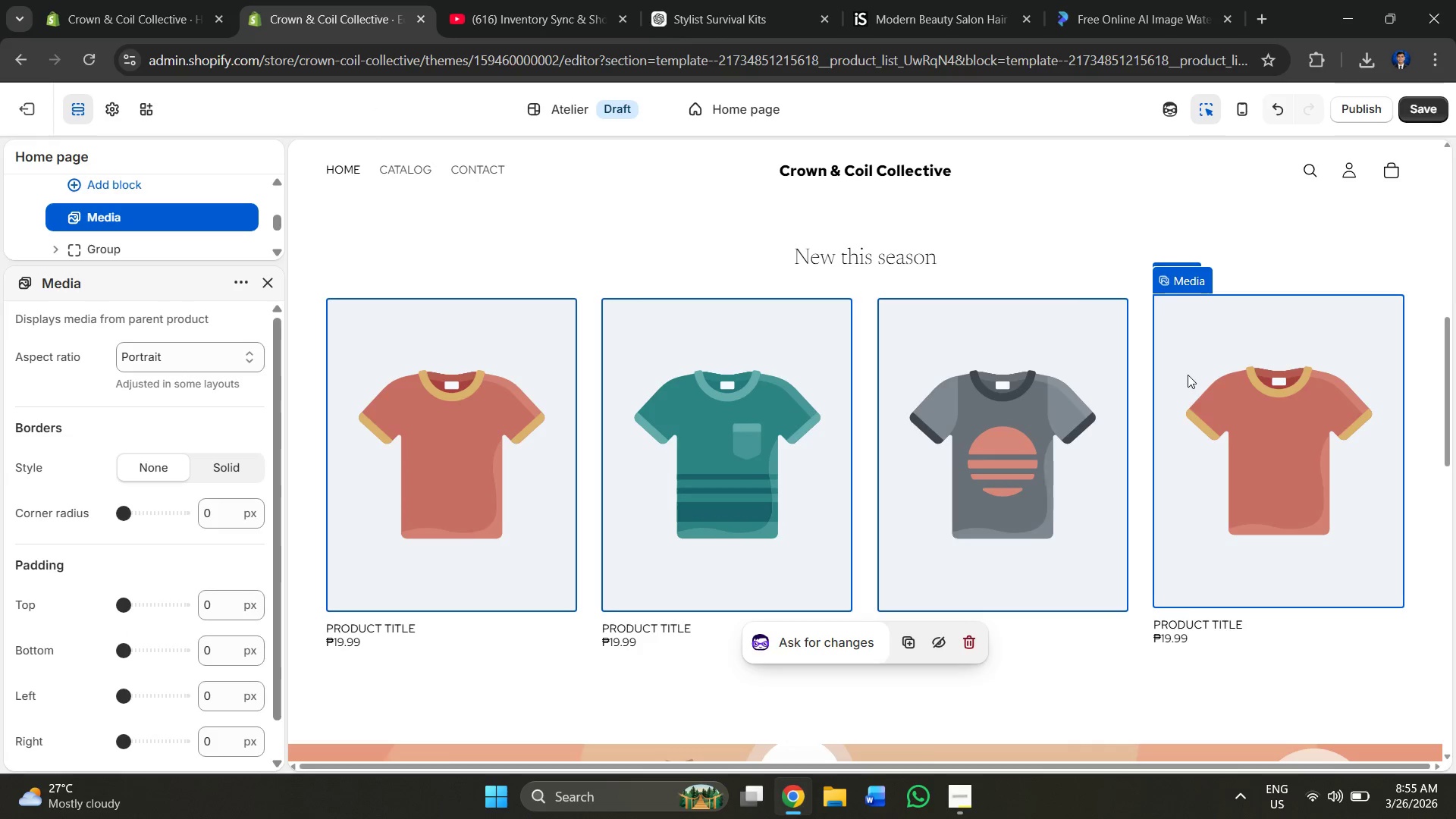 
scroll: coordinate [1188, 379], scroll_direction: down, amount: 2.0
 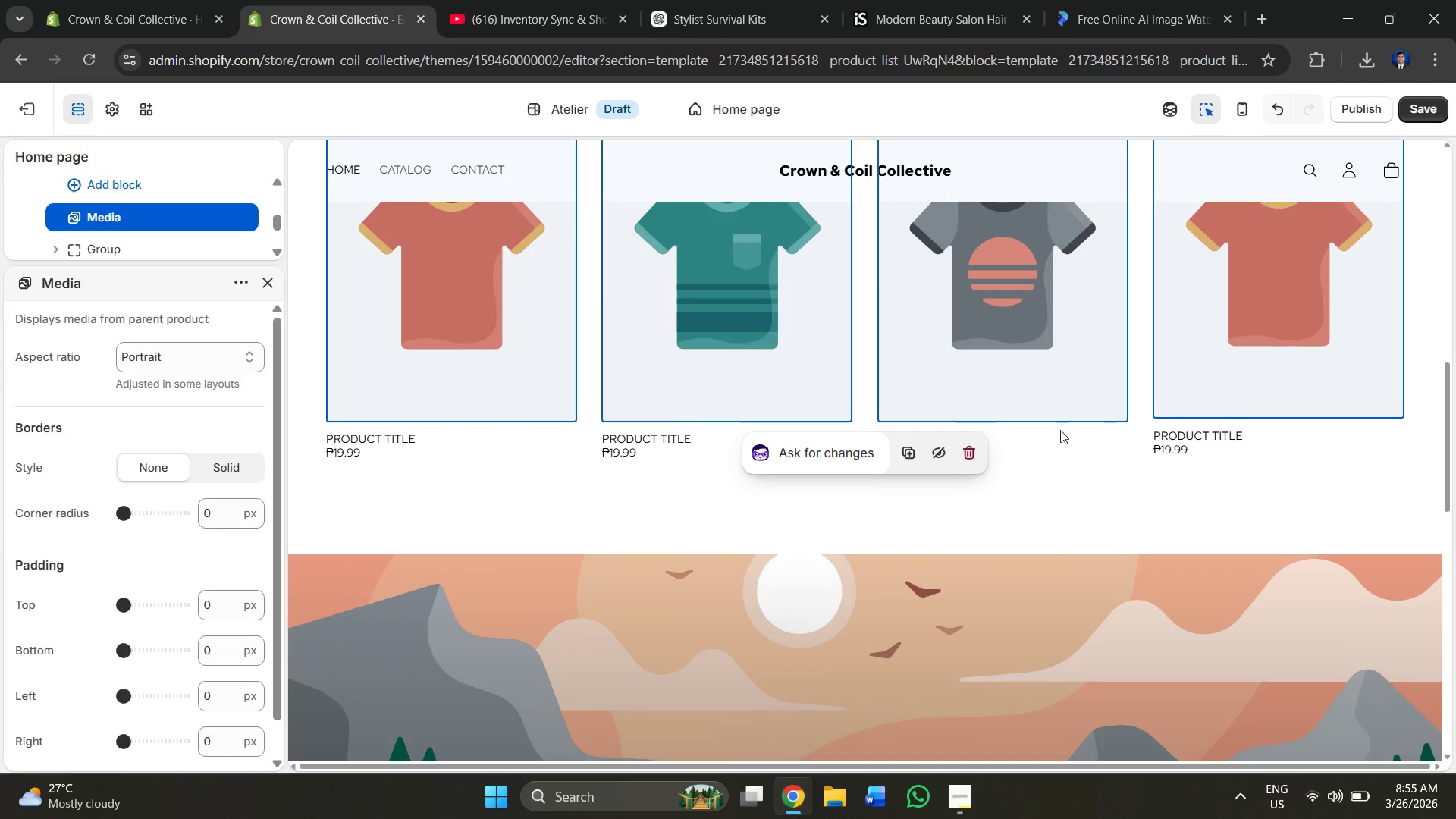 
scroll: coordinate [1026, 435], scroll_direction: up, amount: 2.0
 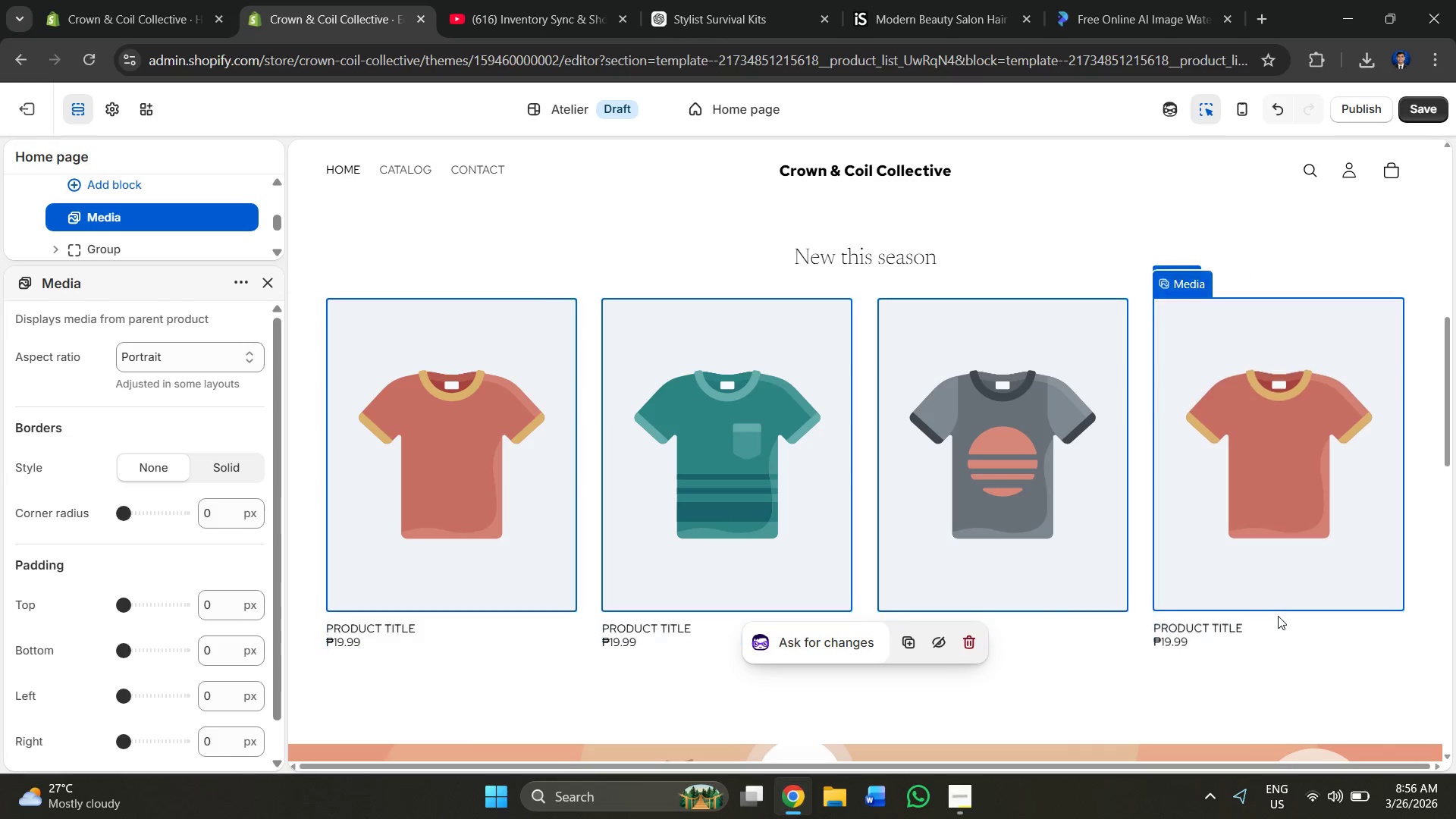 
wait(7.47)
 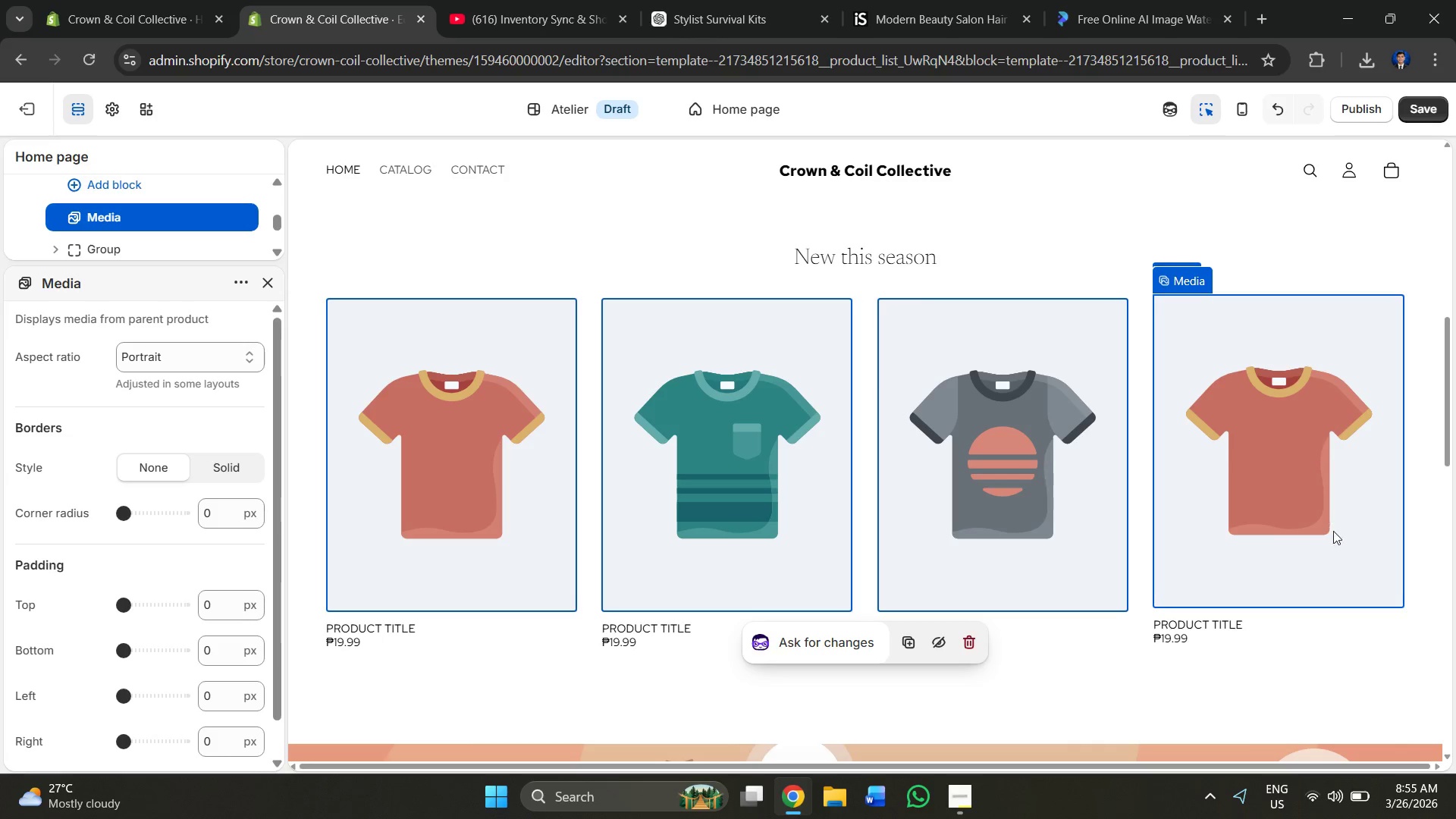 
left_click([1279, 651])
 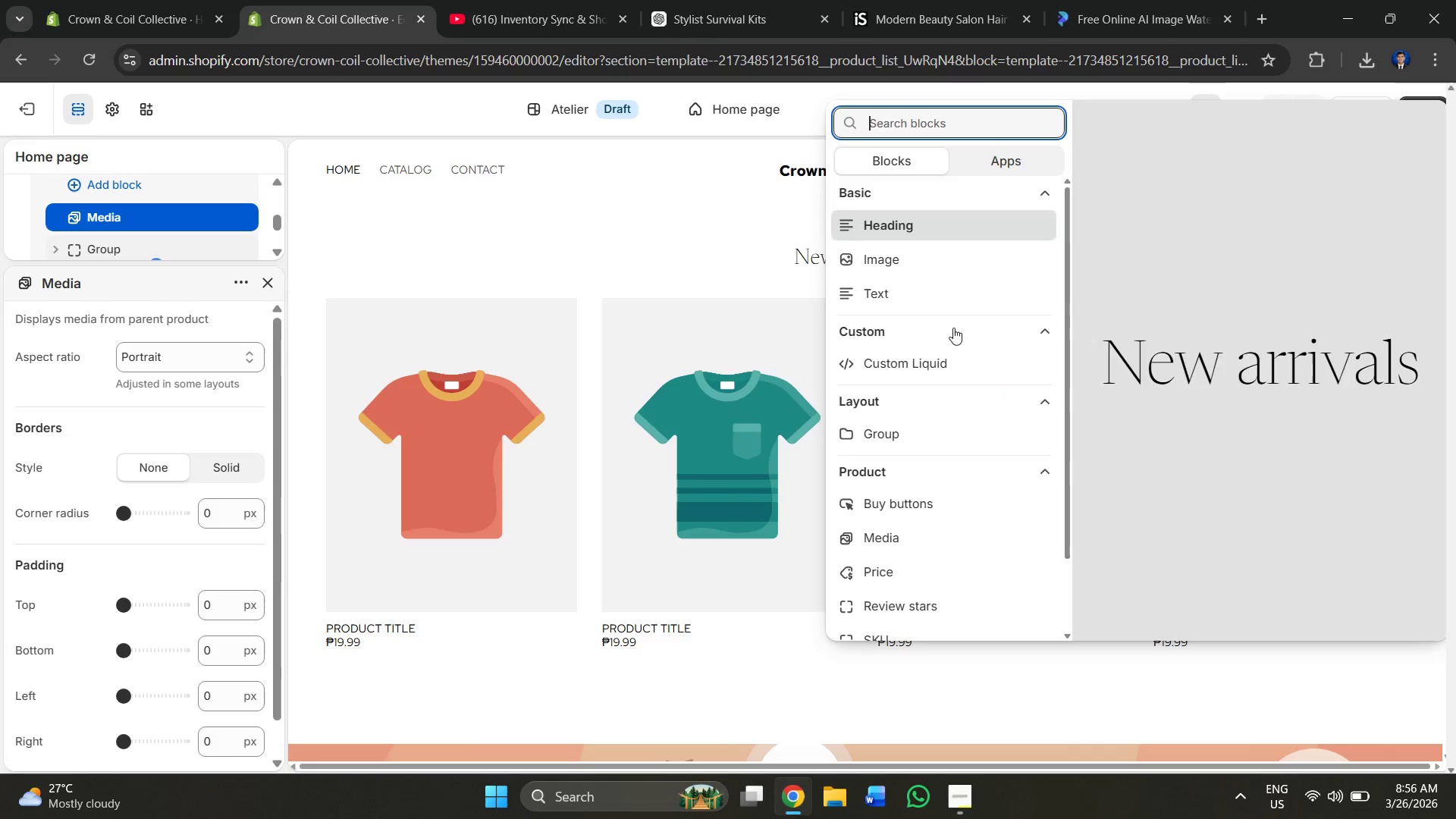 
left_click([611, 232])
 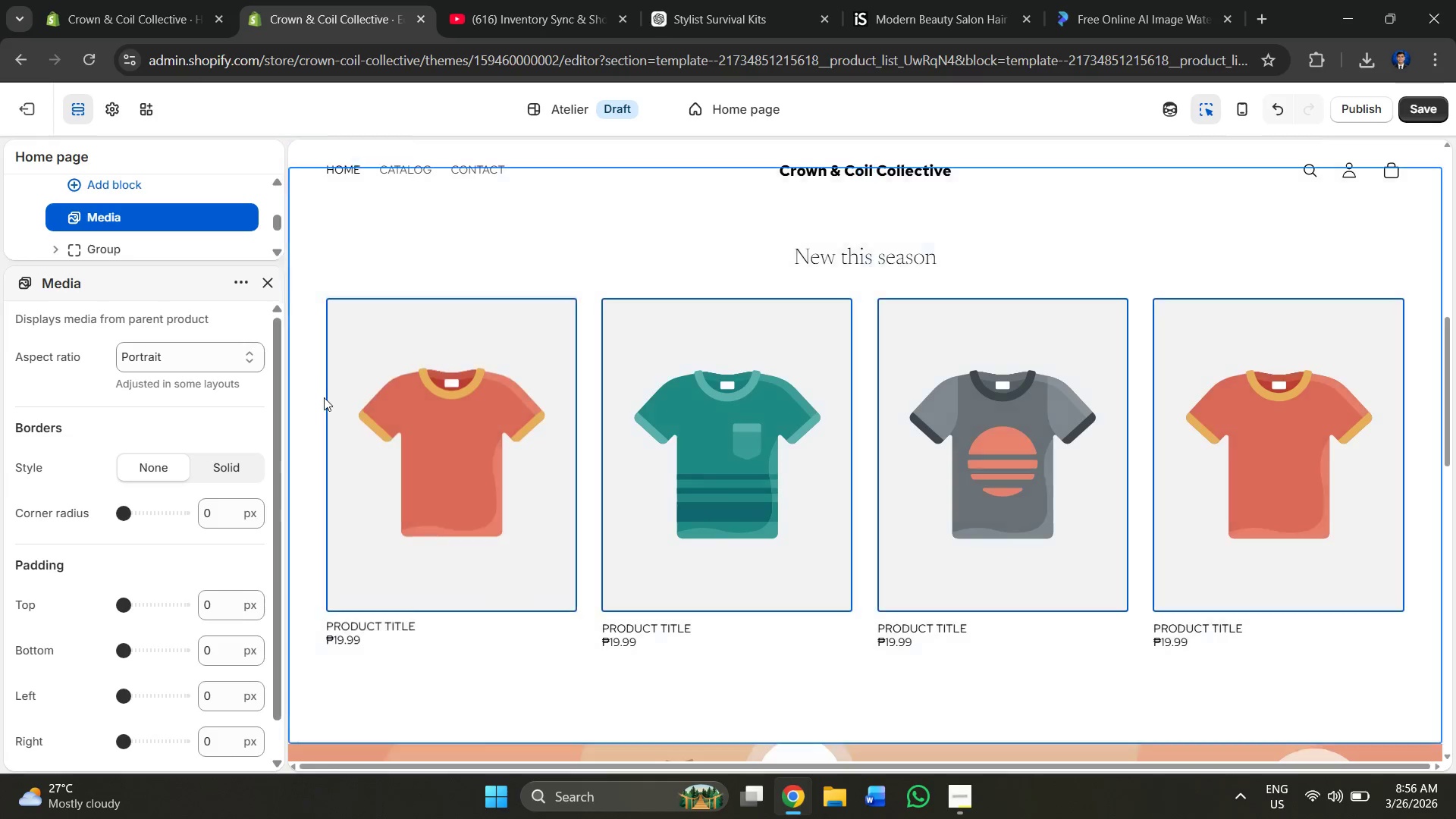 
scroll: coordinate [346, 379], scroll_direction: down, amount: 2.0
 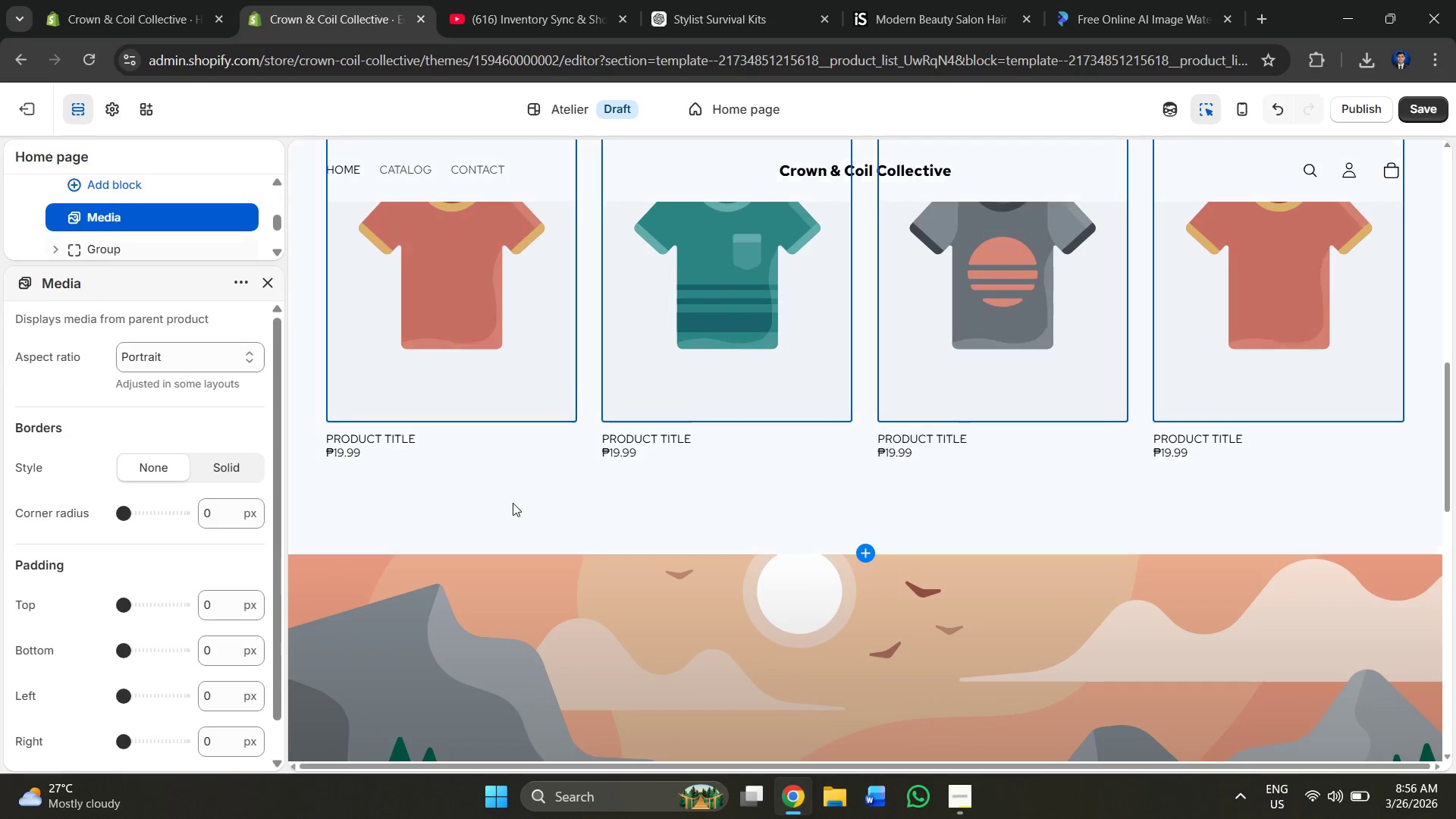 
left_click([491, 504])
 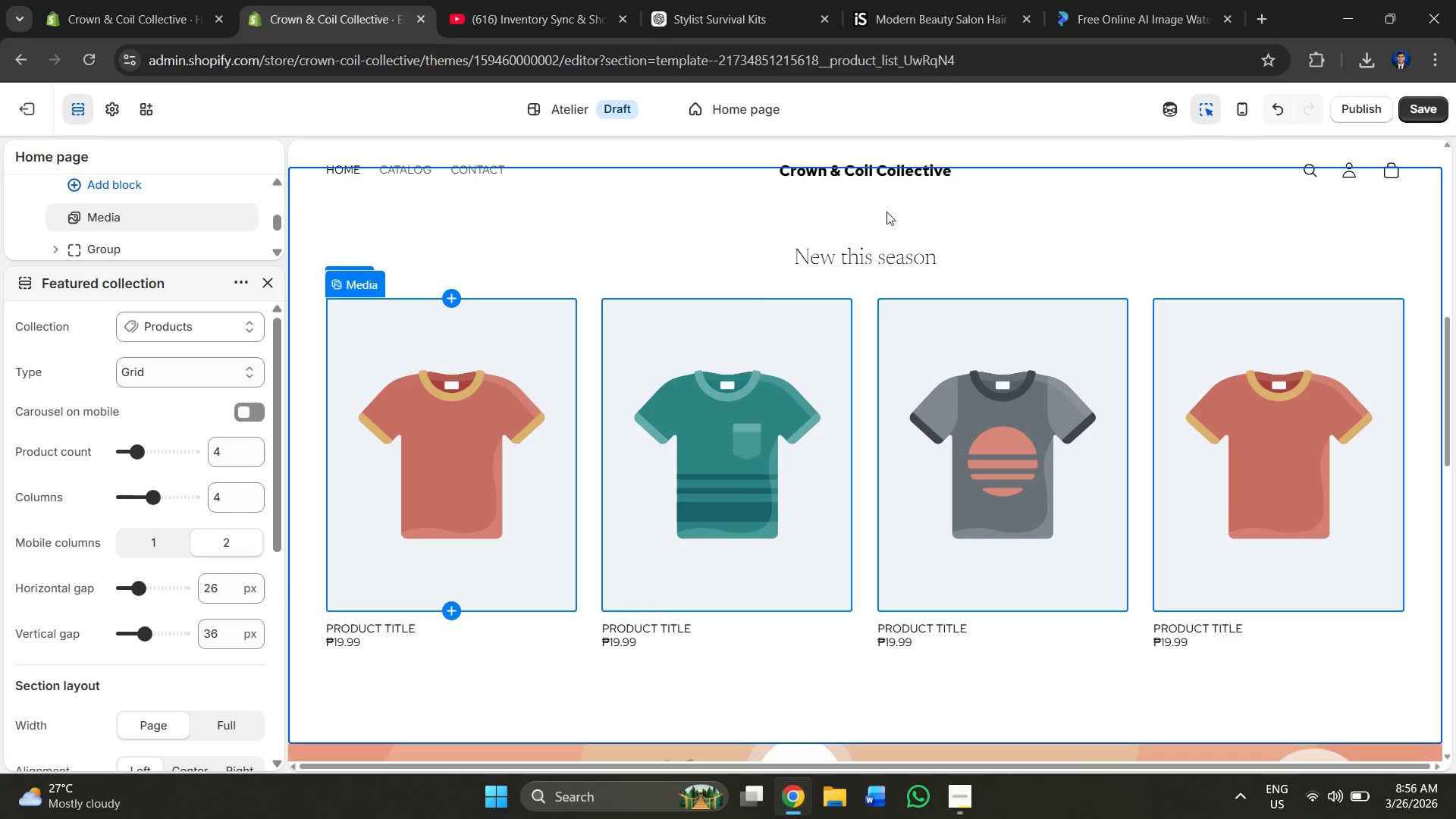 
scroll: coordinate [765, 417], scroll_direction: down, amount: 1.0
 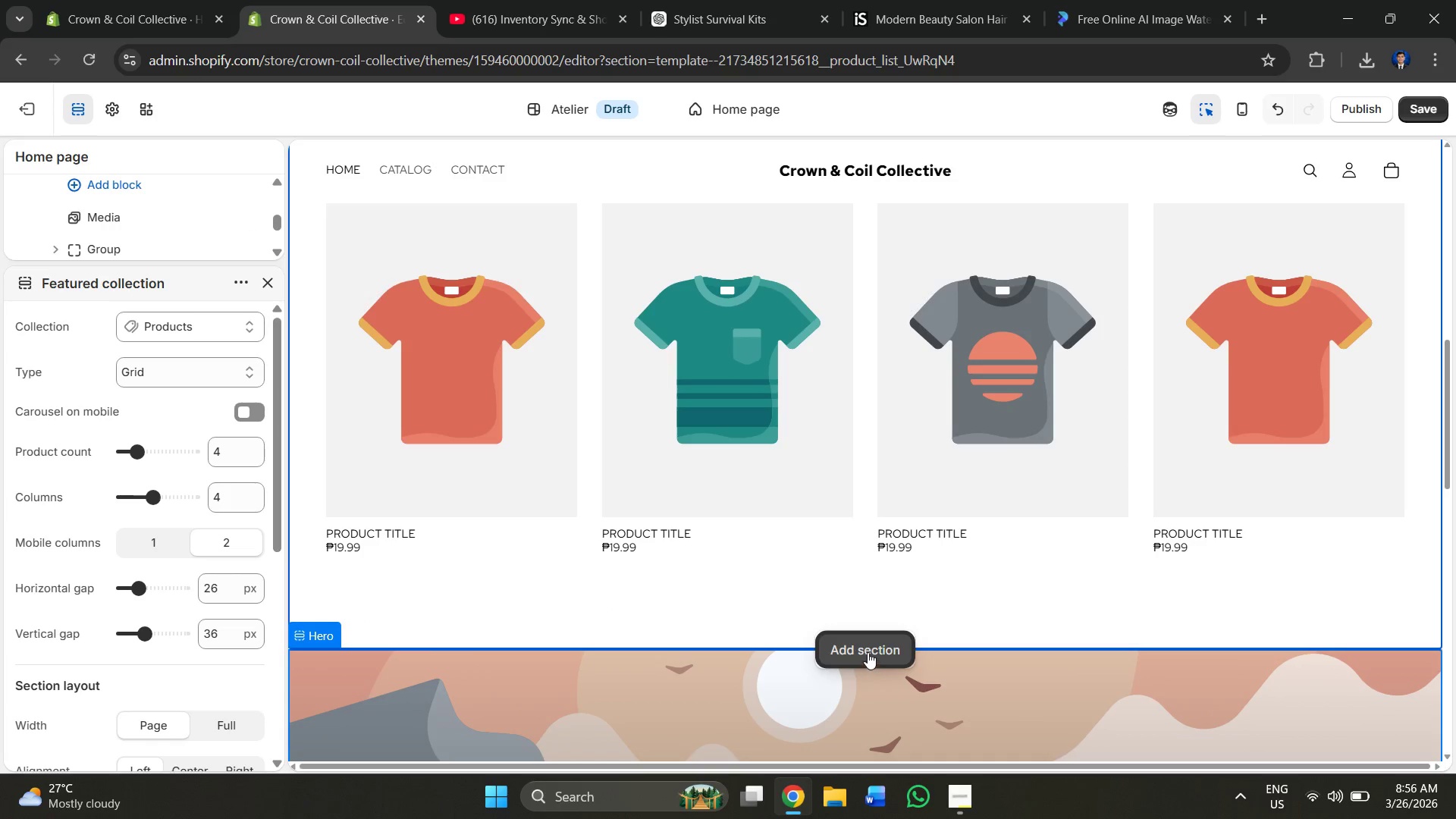 
left_click([864, 648])
 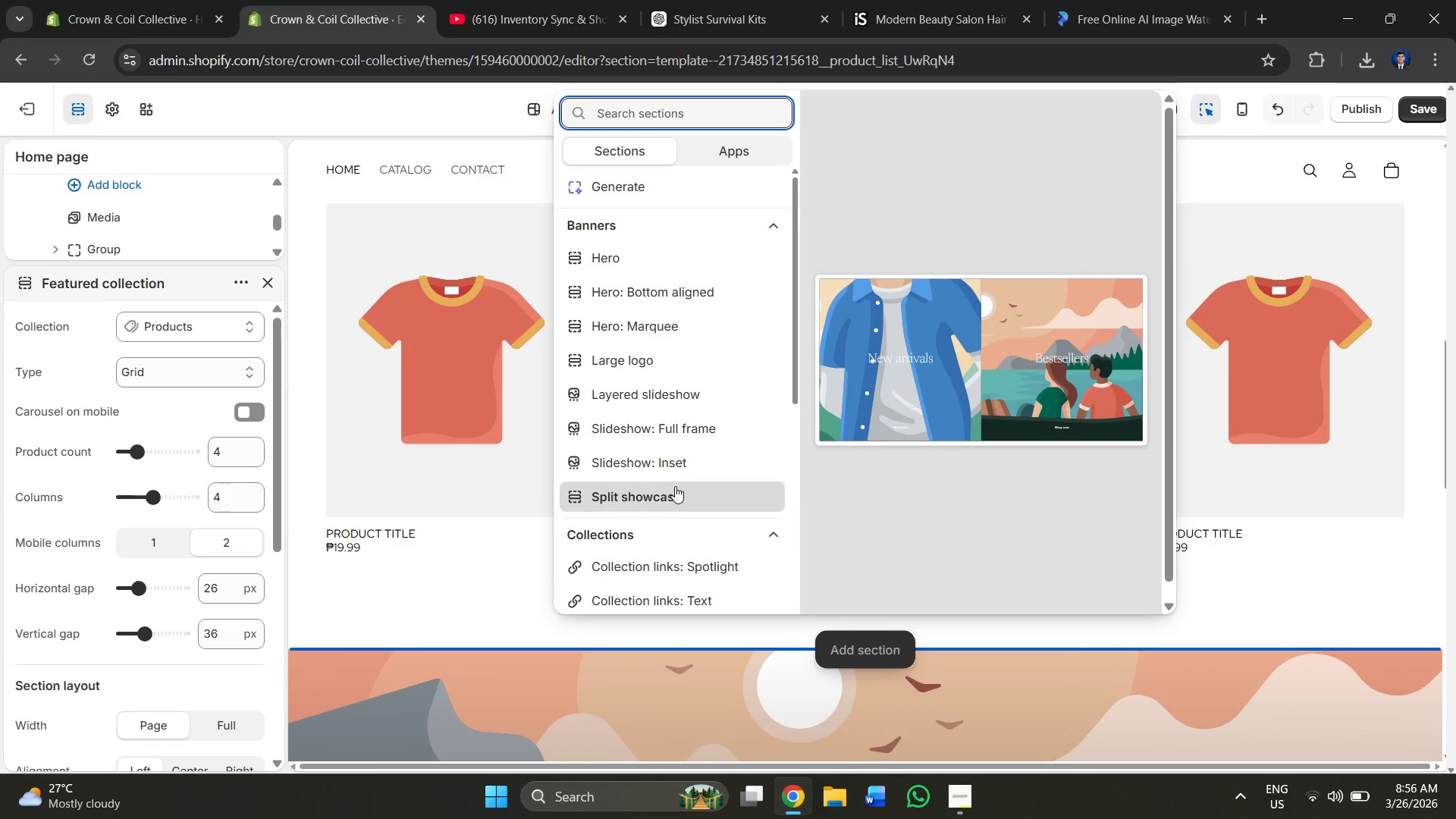 
wait(8.3)
 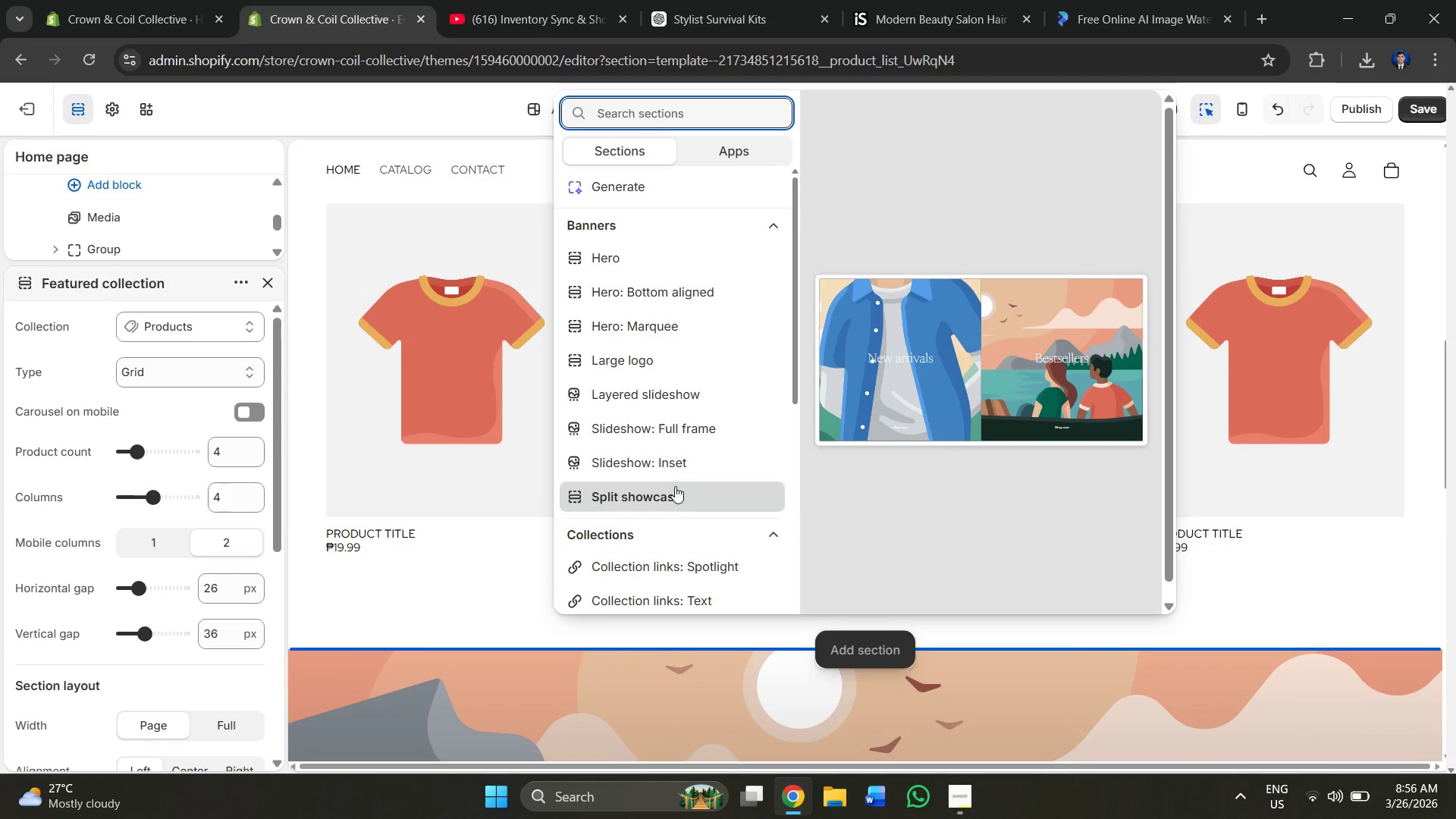 
scroll: coordinate [636, 538], scroll_direction: down, amount: 2.0
 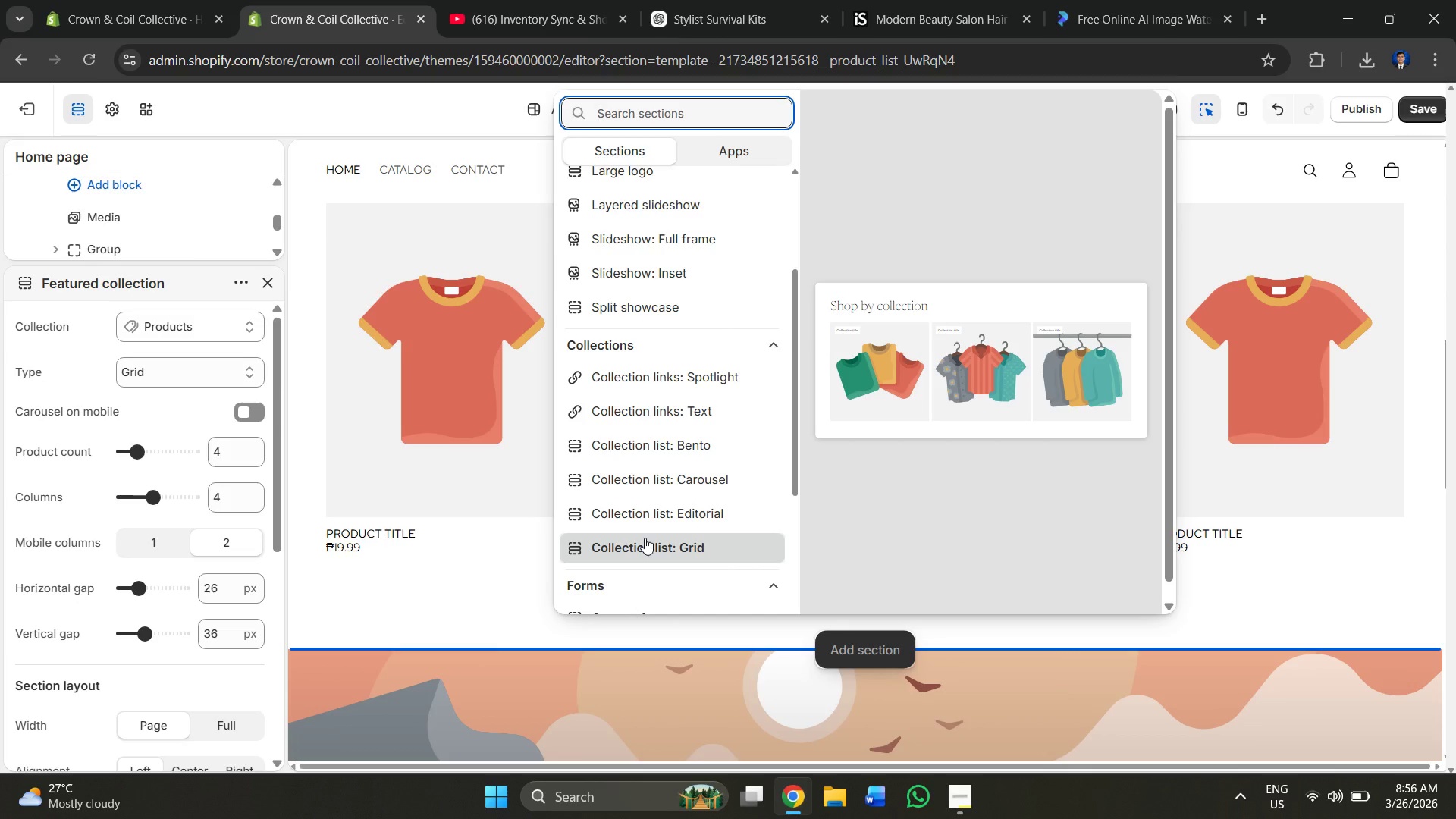 
wait(5.31)
 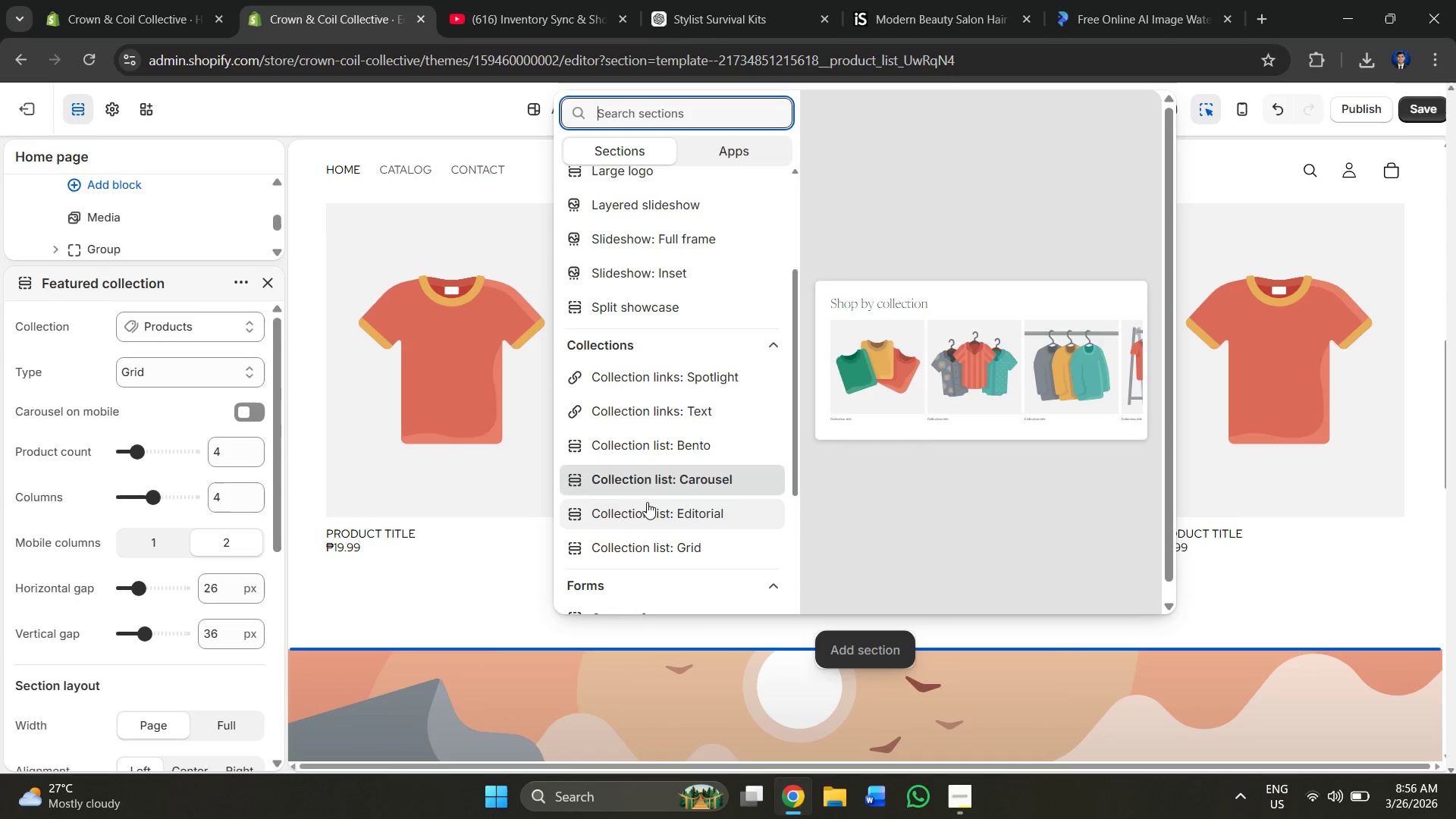 
scroll: coordinate [645, 538], scroll_direction: down, amount: 1.0
 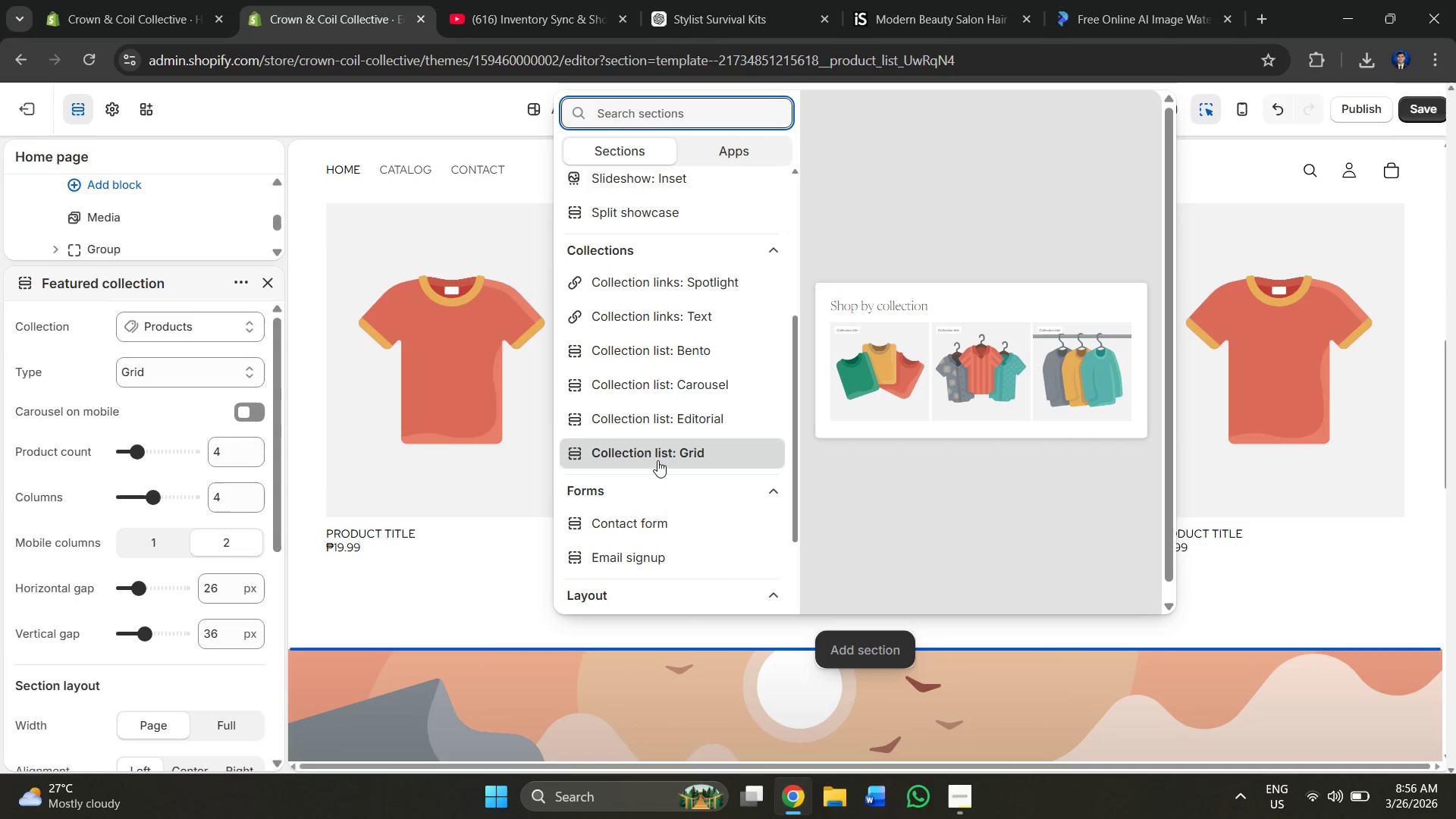 
left_click([657, 459])
 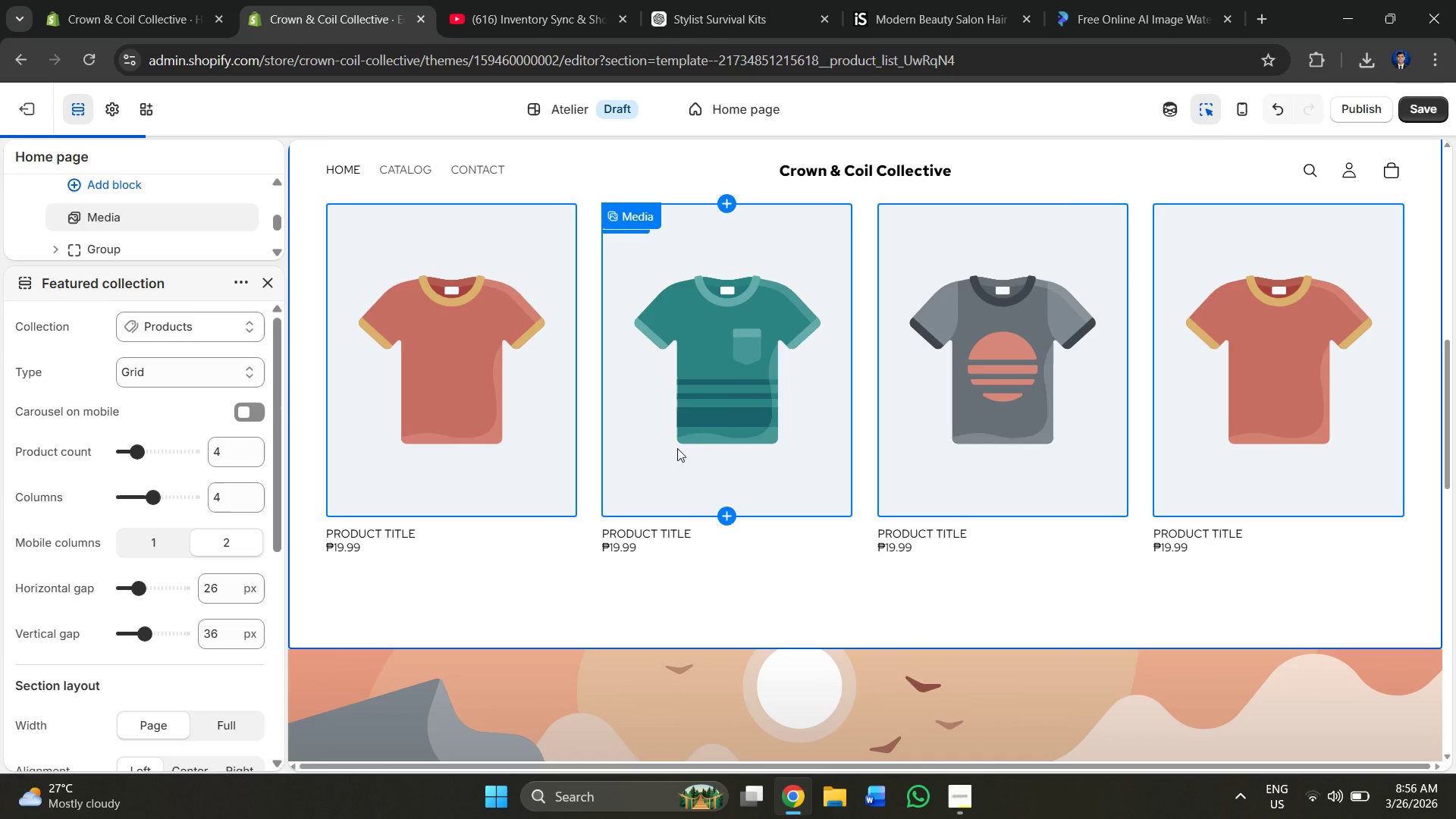 
scroll: coordinate [779, 489], scroll_direction: up, amount: 5.0
 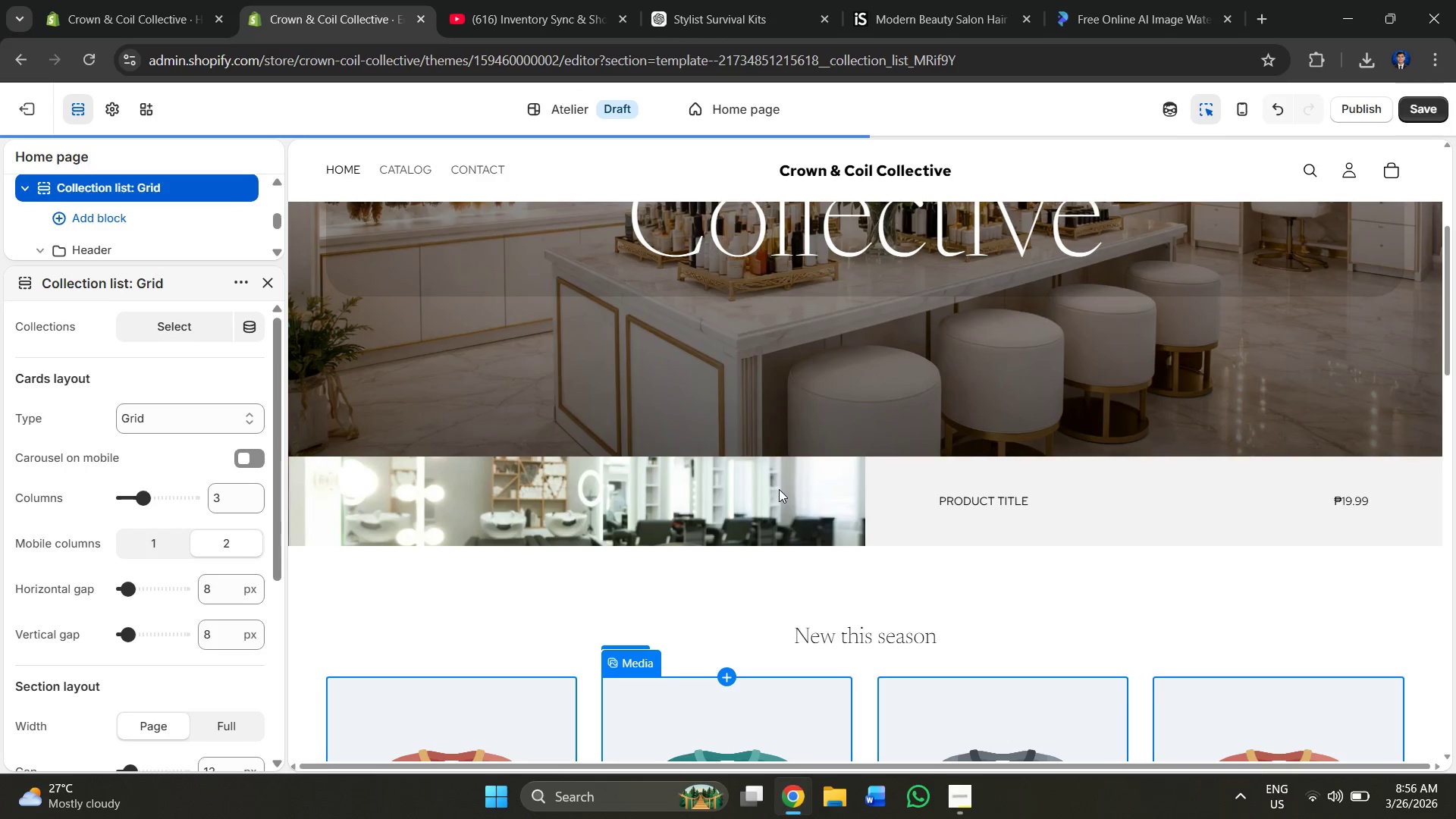 
scroll: coordinate [775, 489], scroll_direction: down, amount: 3.0
 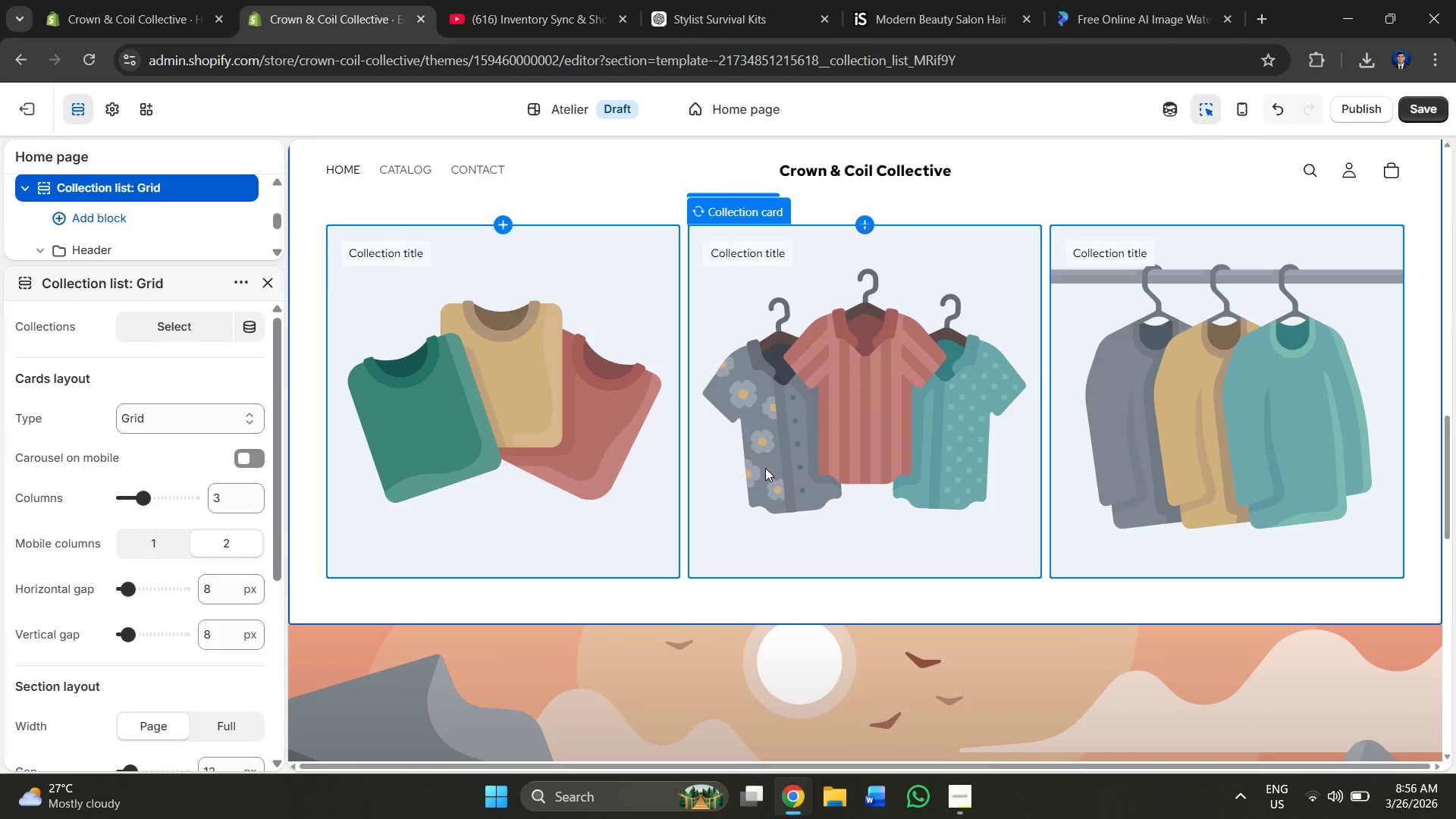 
scroll: coordinate [765, 468], scroll_direction: up, amount: 3.0
 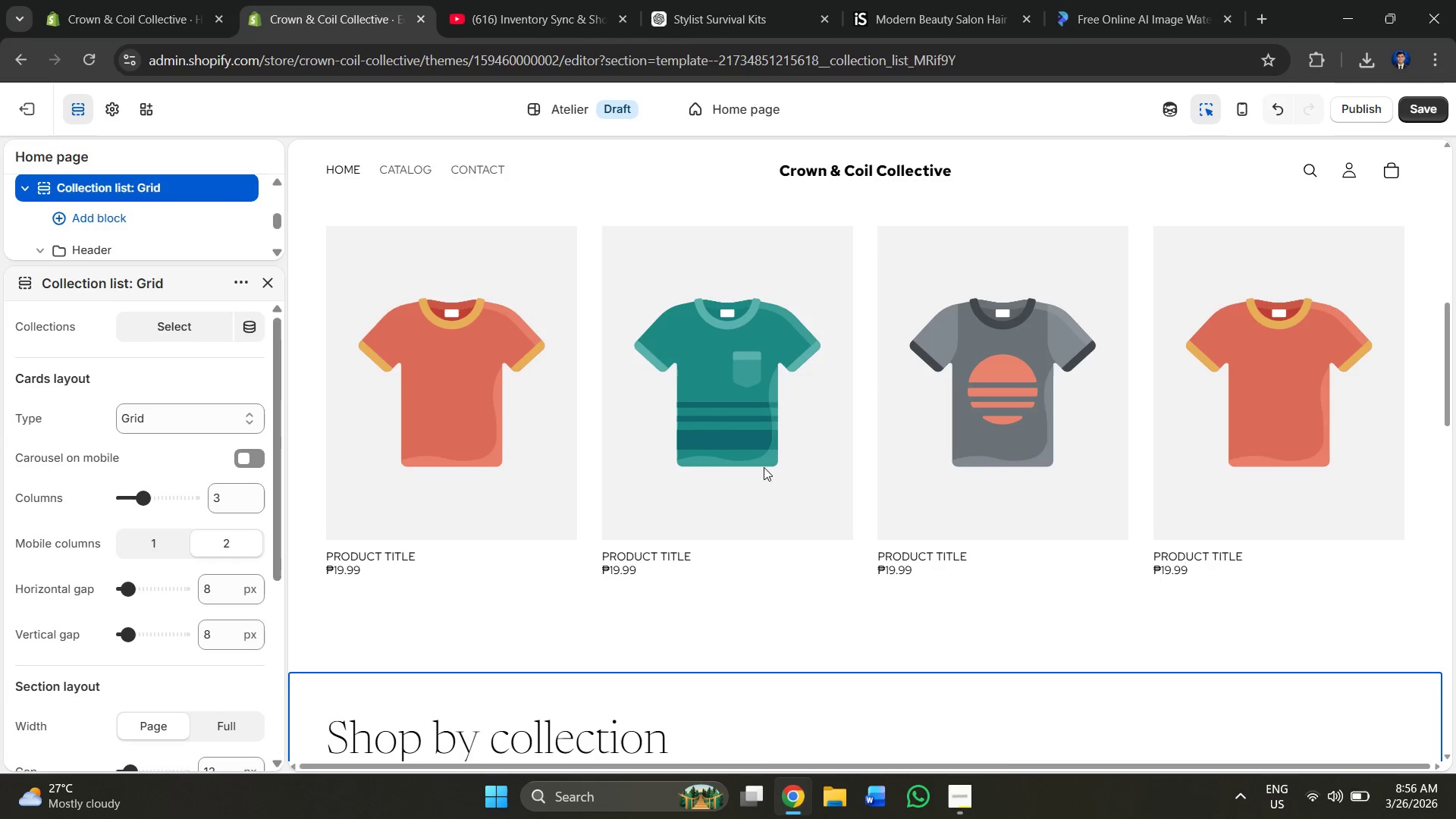 
scroll: coordinate [814, 478], scroll_direction: down, amount: 3.0
 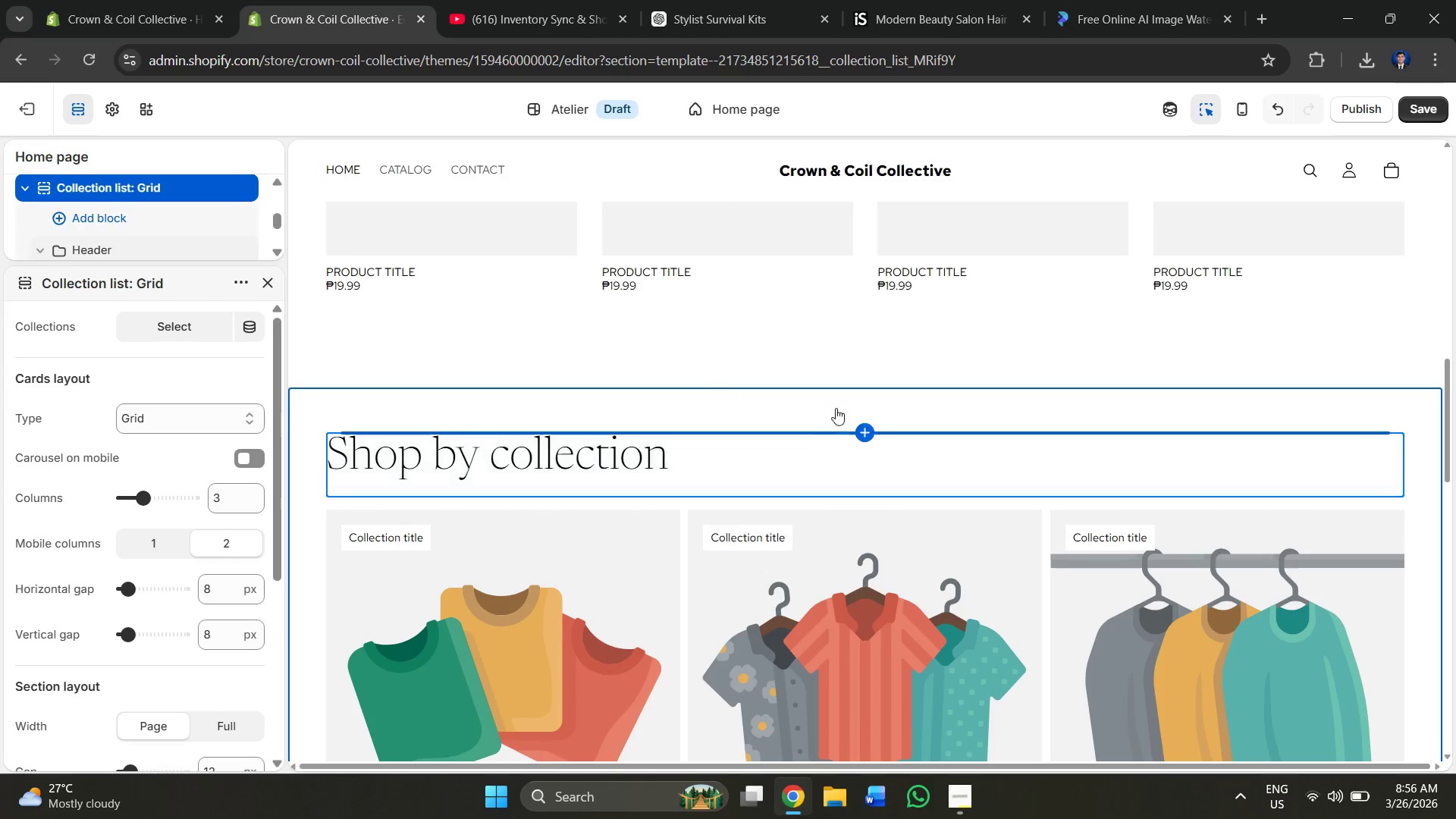 
left_click([828, 403])
 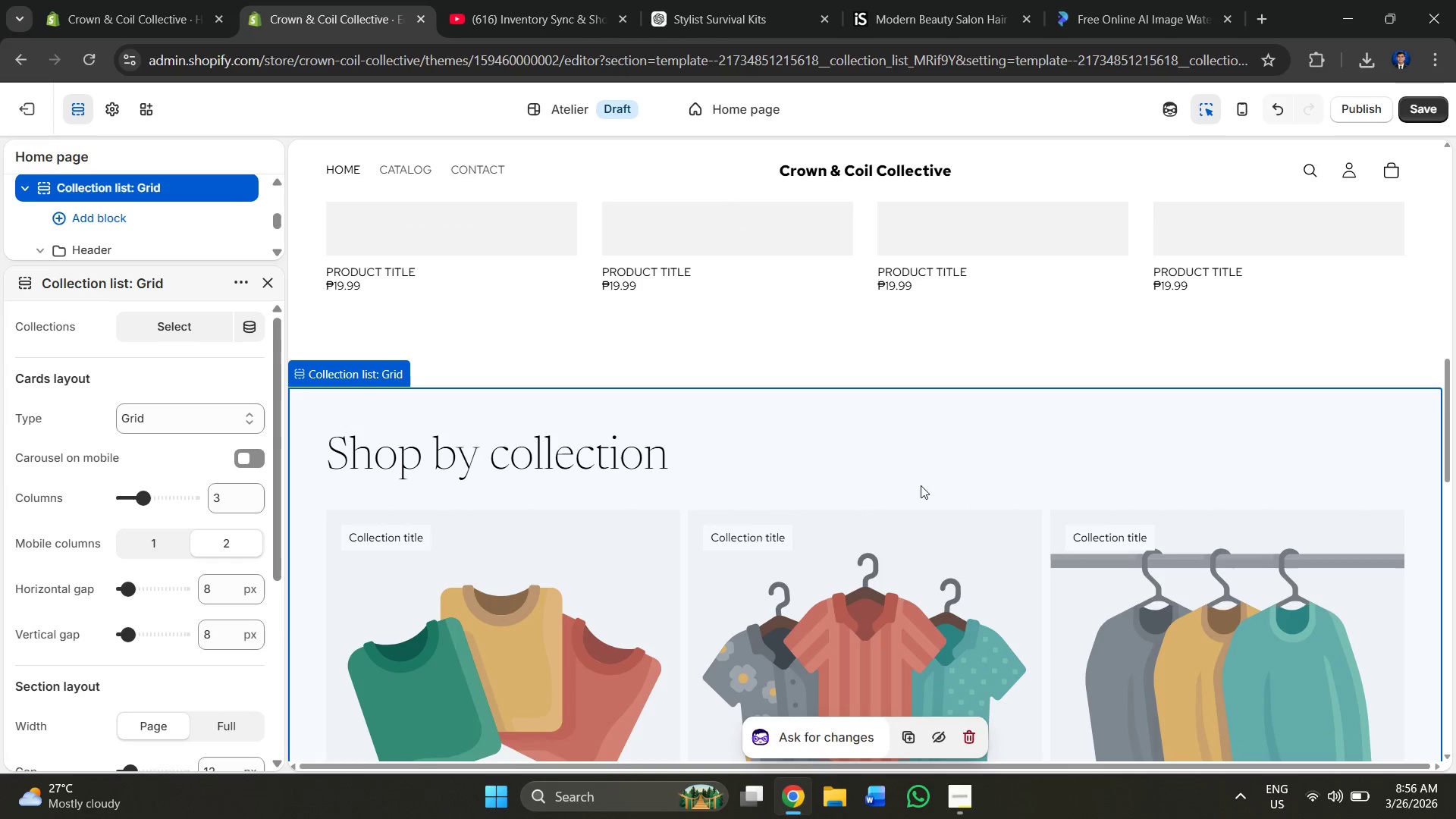 
left_click([967, 738])
 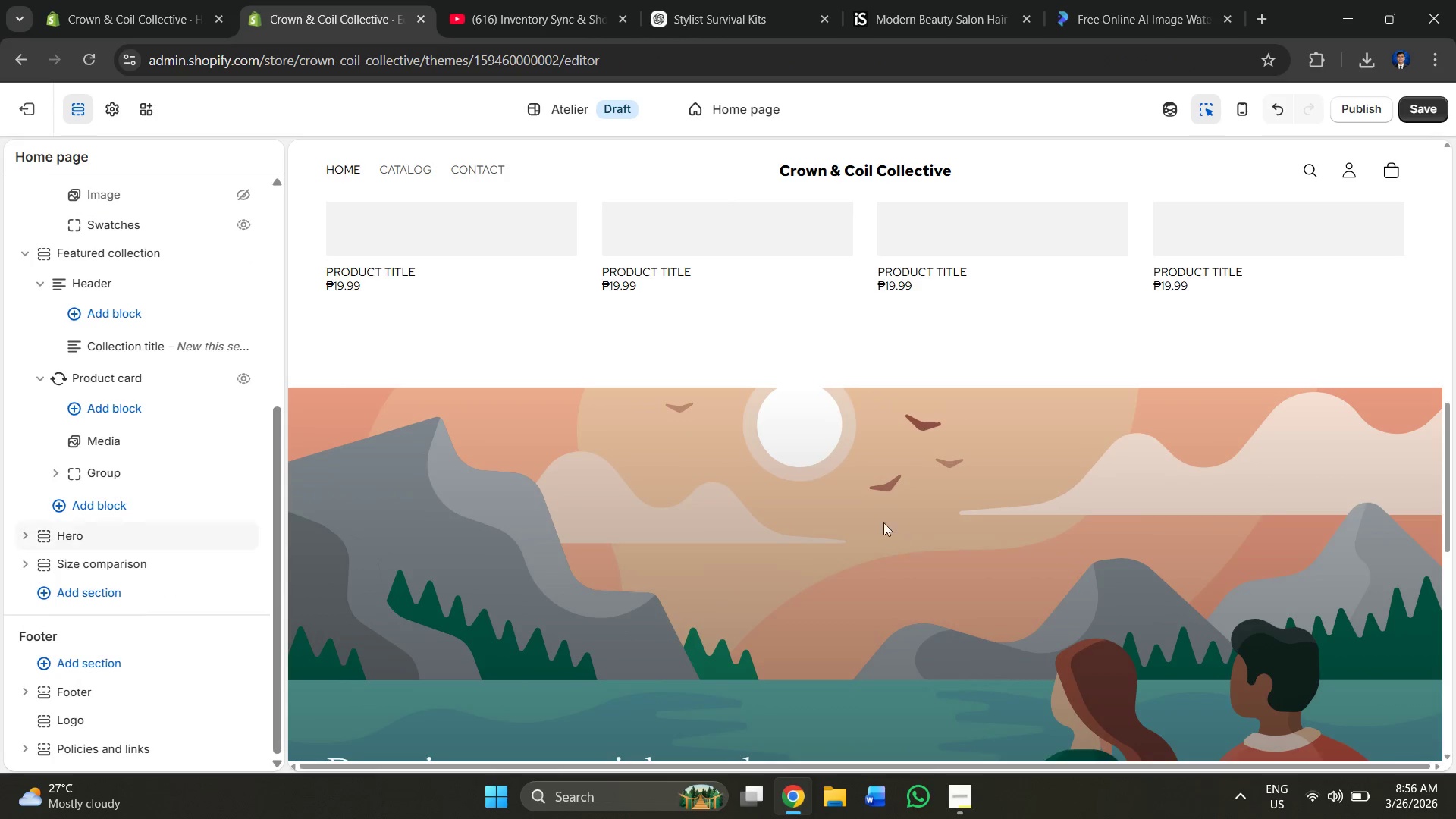 
scroll: coordinate [748, 500], scroll_direction: up, amount: 3.0
 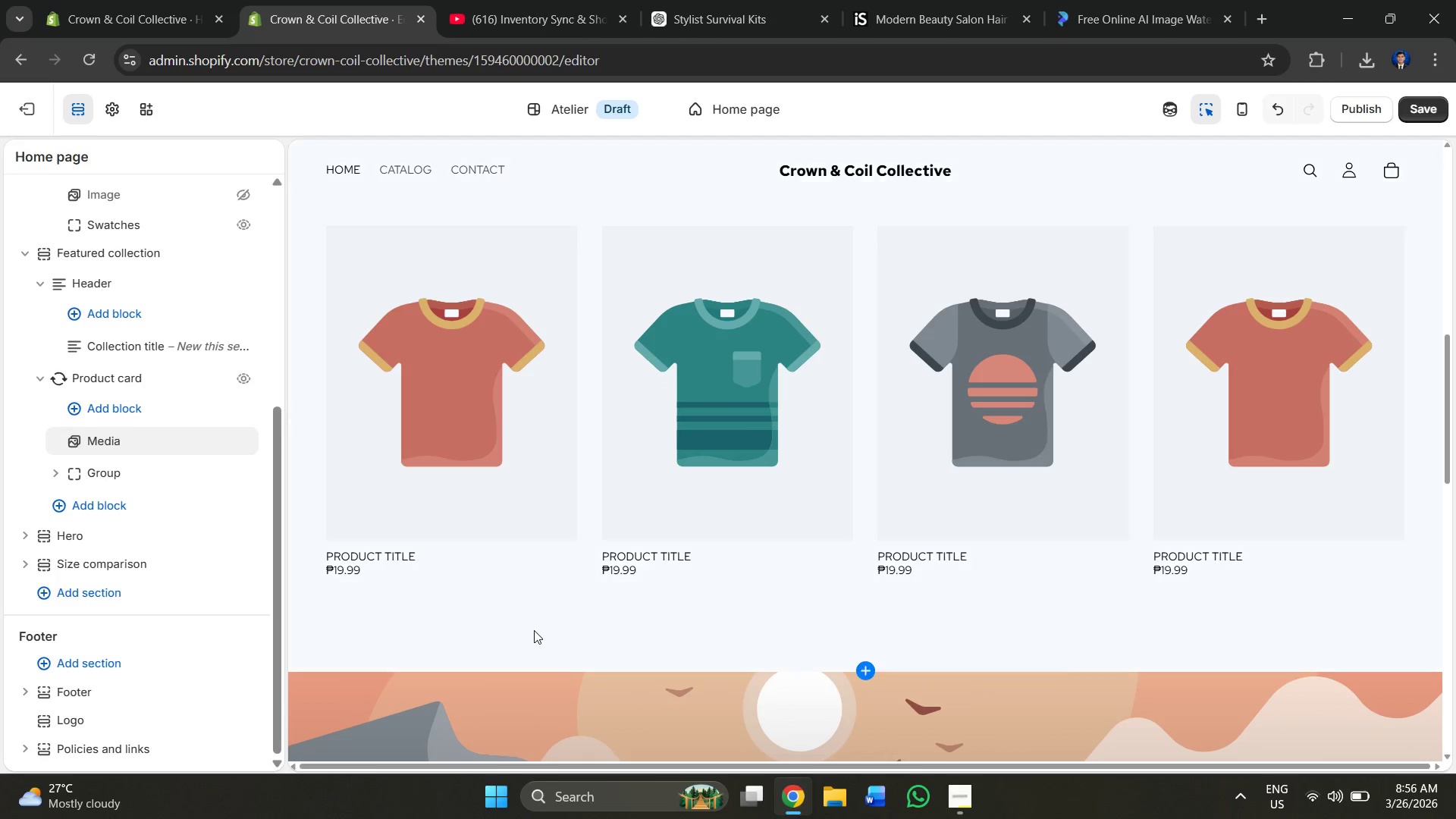 
left_click([534, 630])
 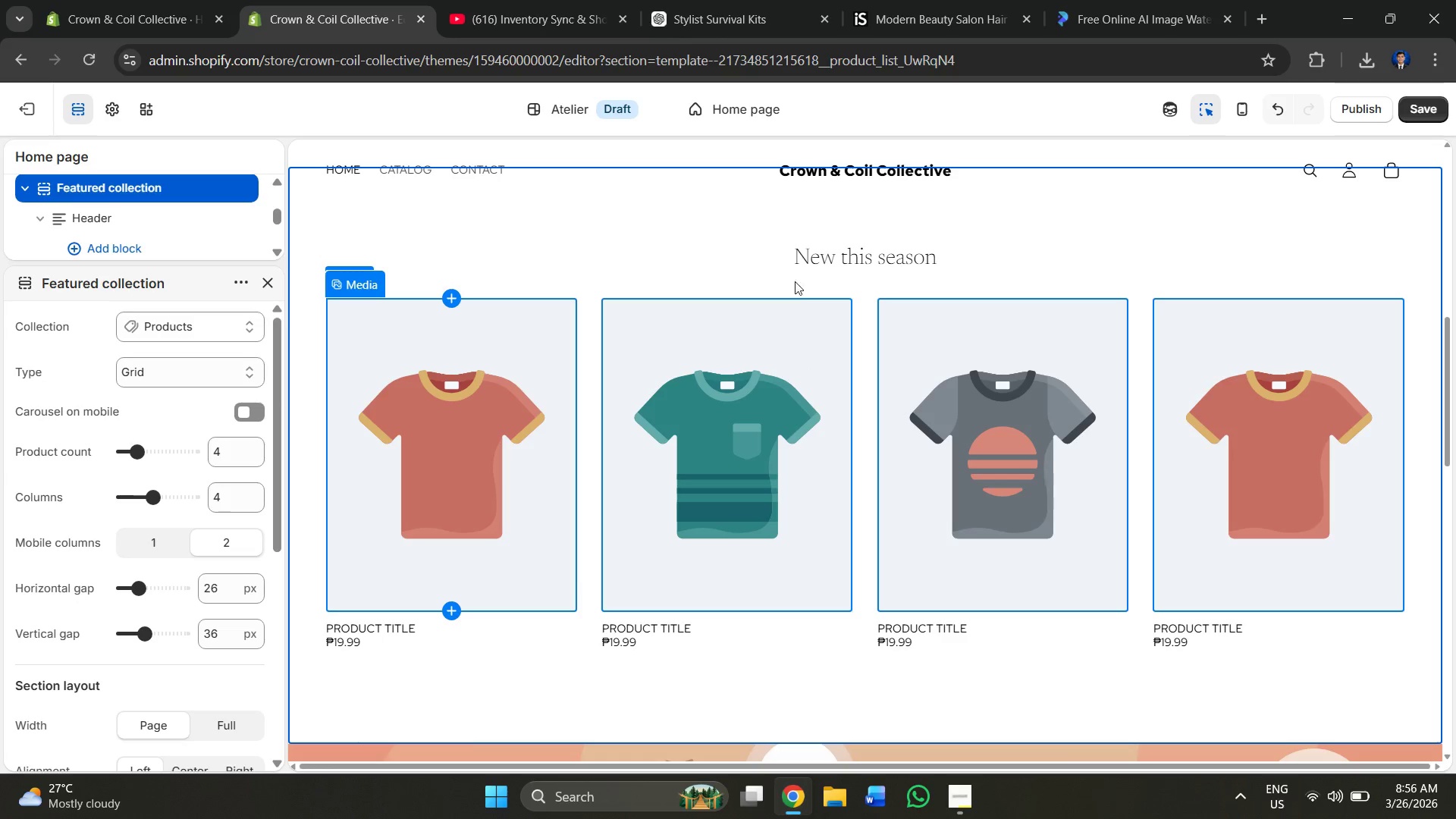 
right_click([792, 209])
 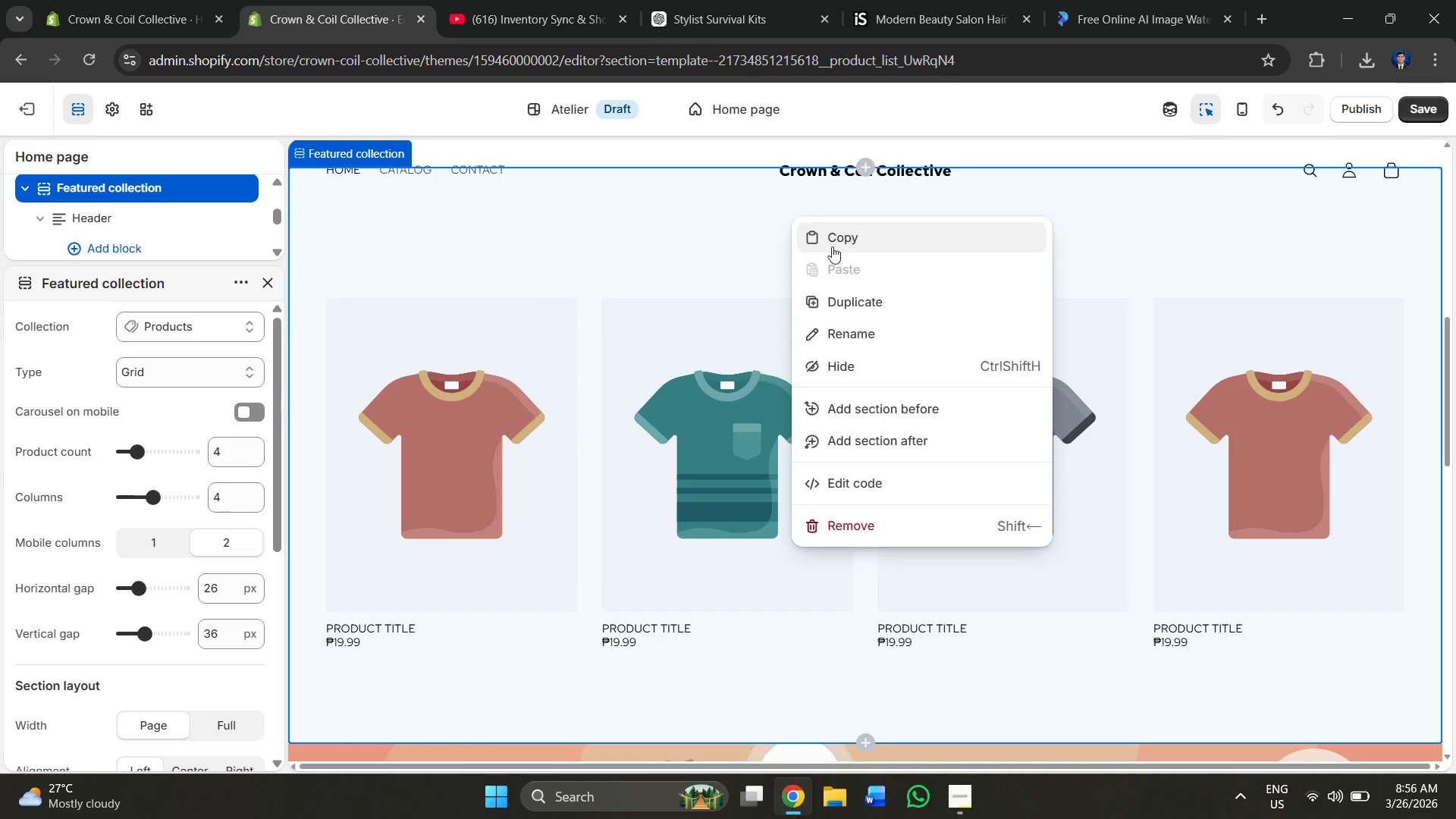 
left_click([515, 249])
 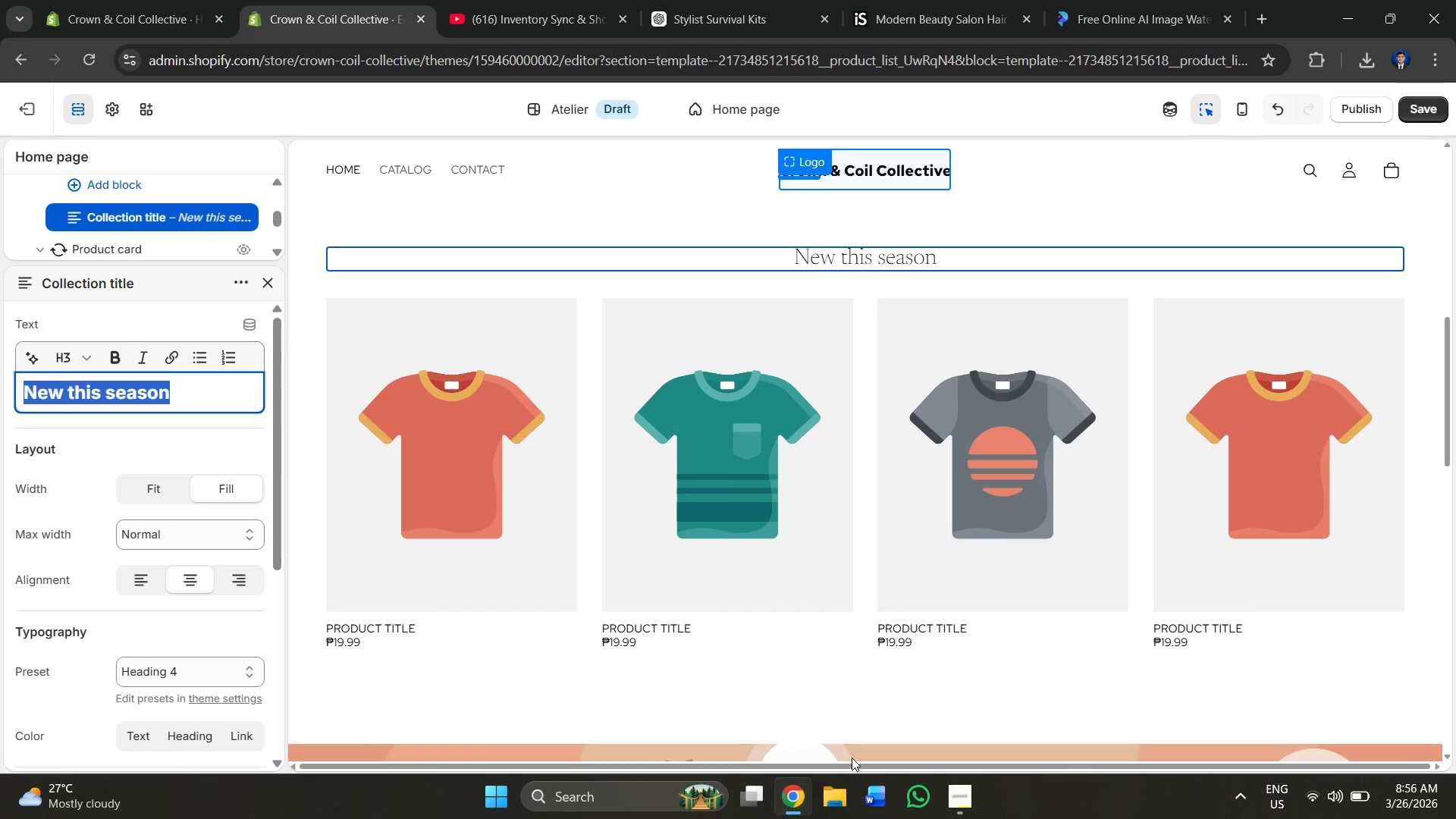 
wait(5.25)
 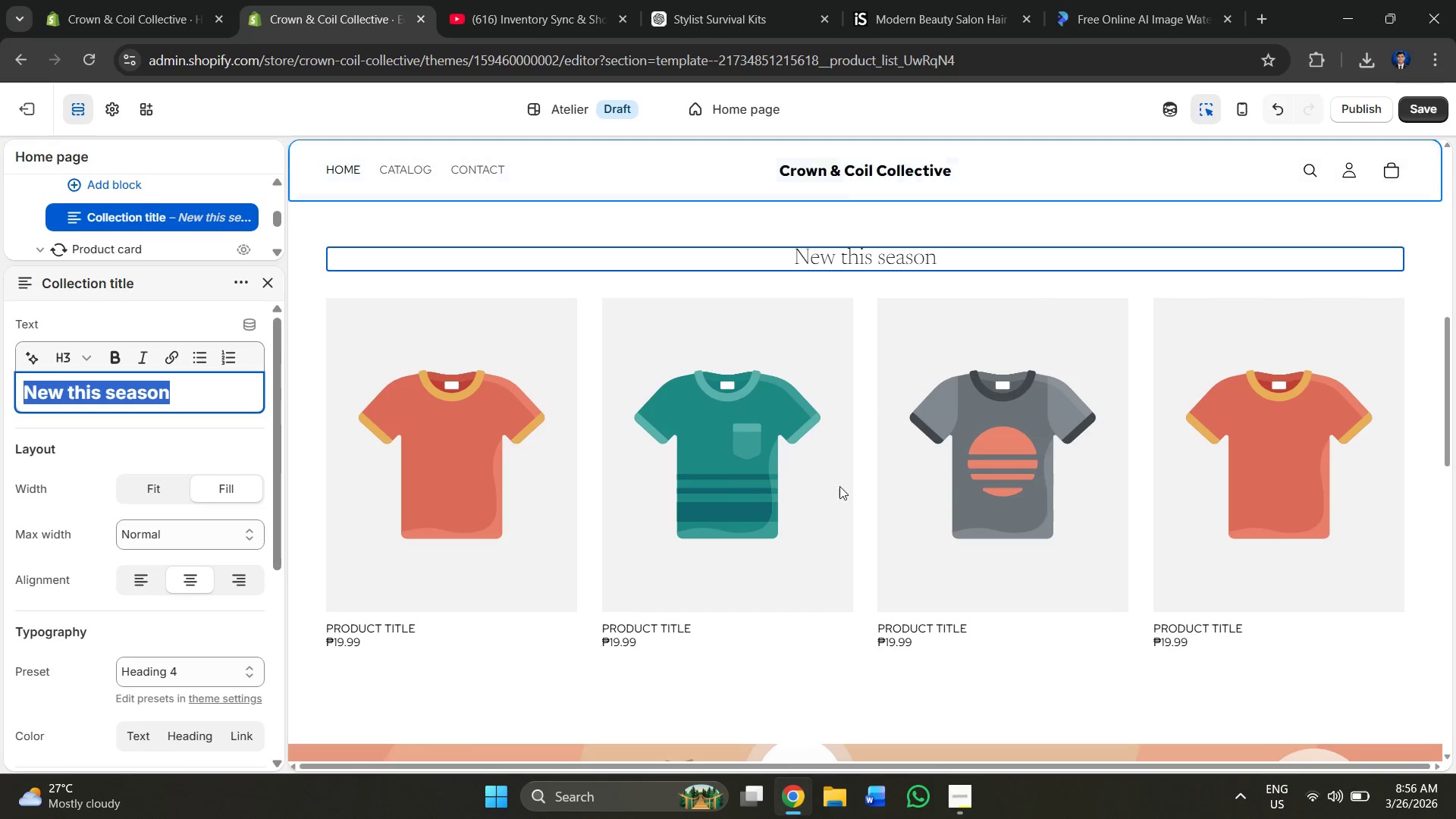 
left_click([865, 744])
 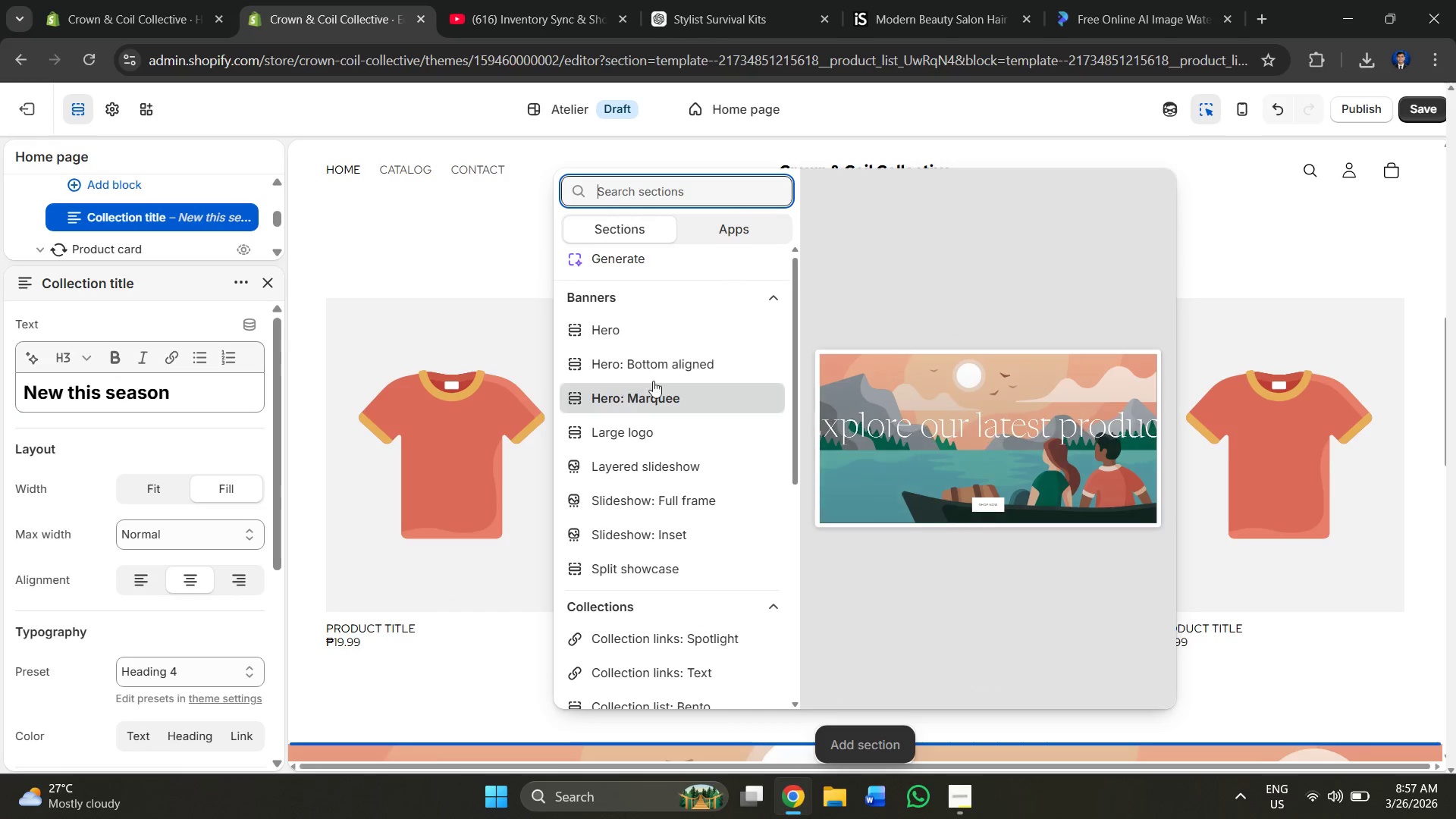 
scroll: coordinate [667, 554], scroll_direction: down, amount: 11.0
 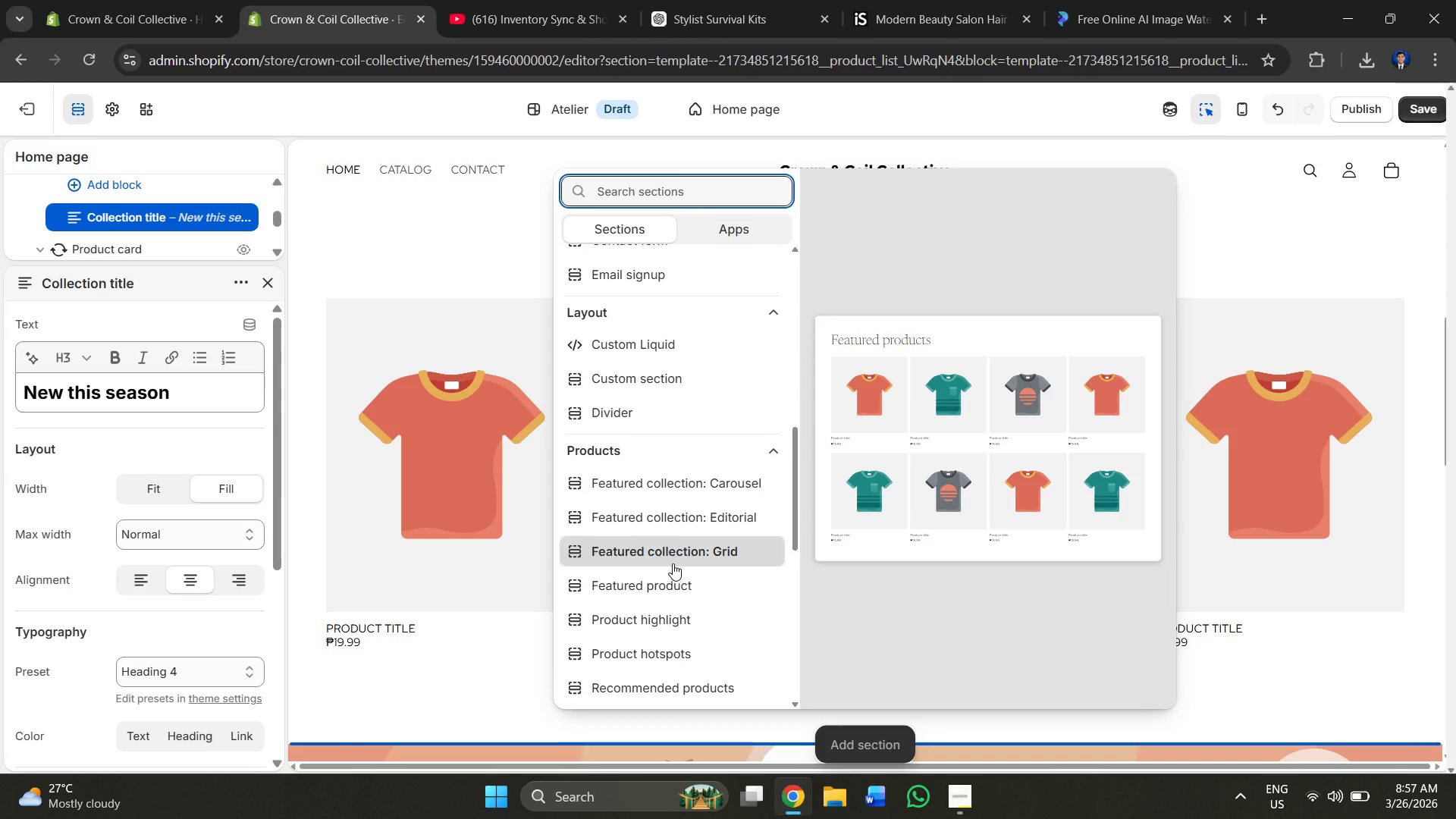 
left_click([673, 563])
 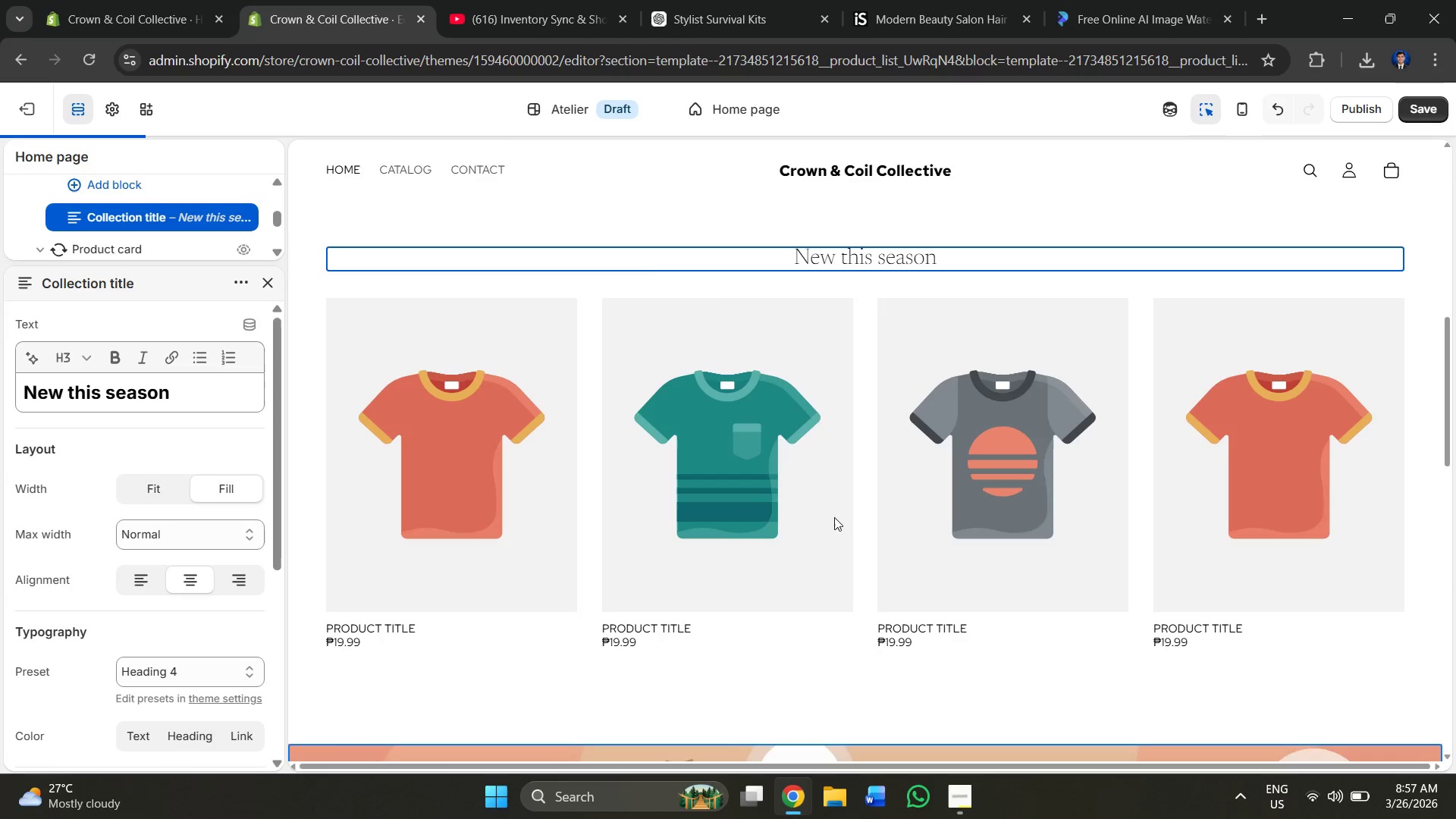 
scroll: coordinate [824, 462], scroll_direction: down, amount: 5.0
 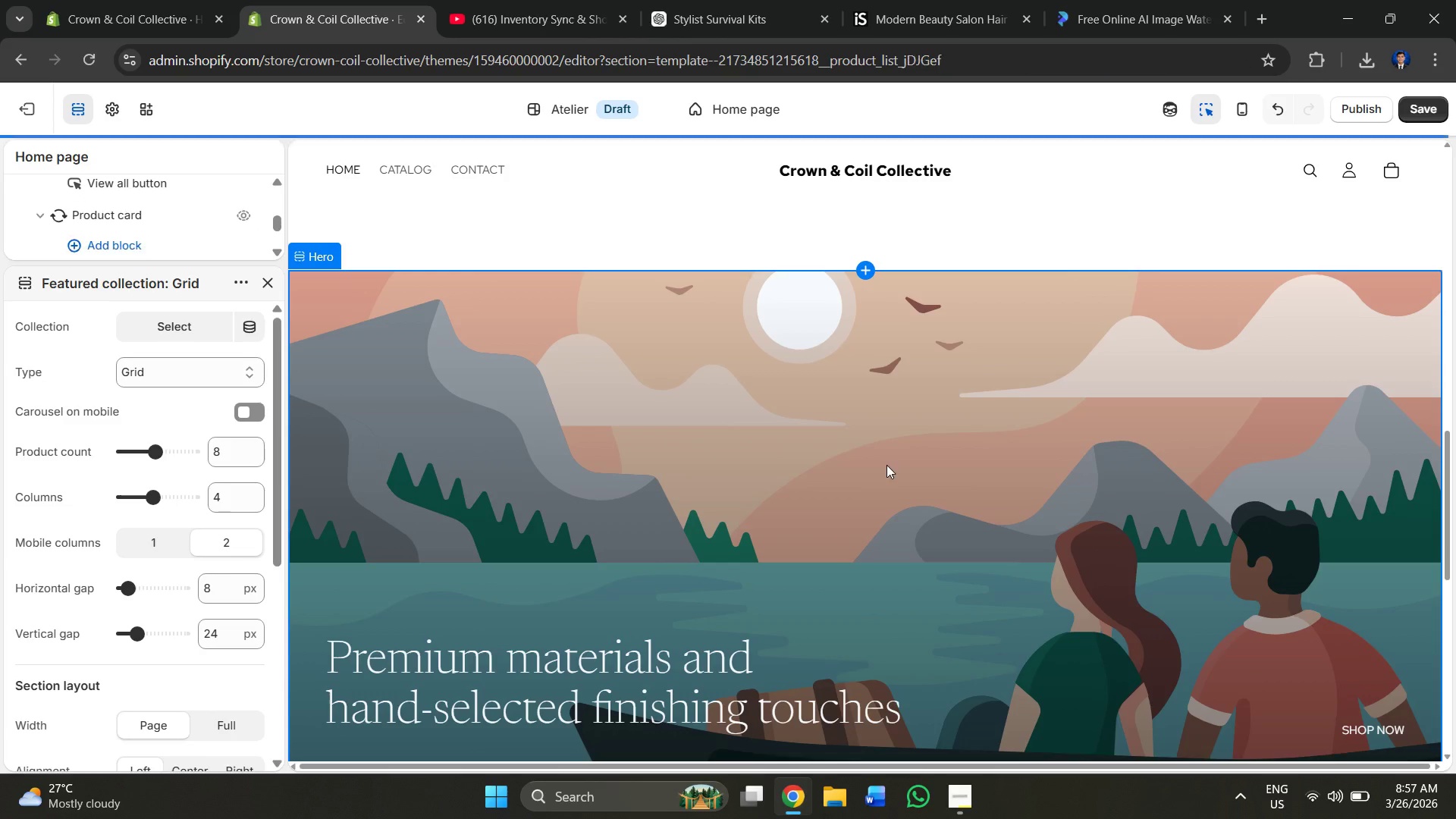 
scroll: coordinate [885, 466], scroll_direction: up, amount: 6.0
 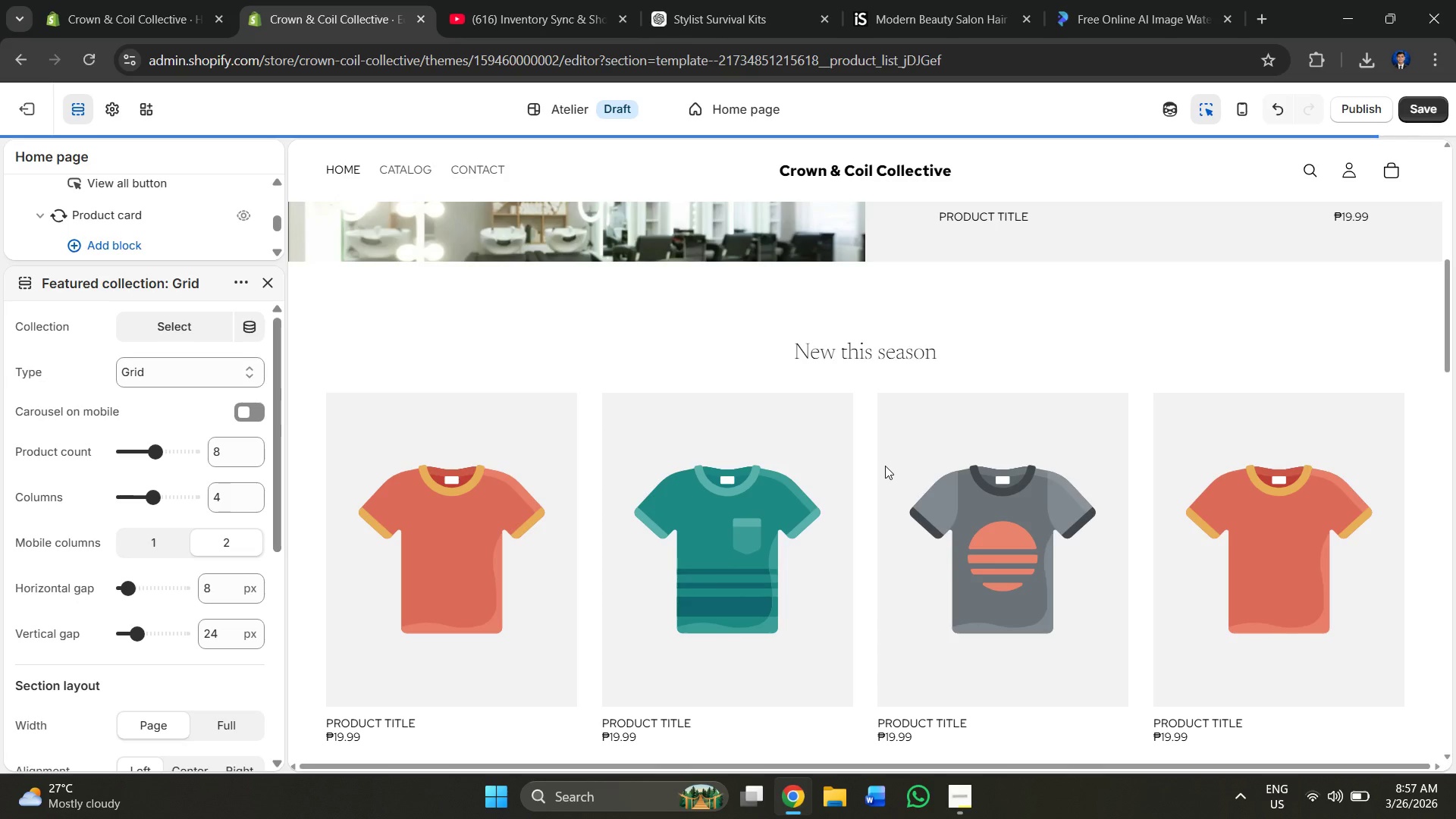 
scroll: coordinate [888, 439], scroll_direction: down, amount: 7.0
 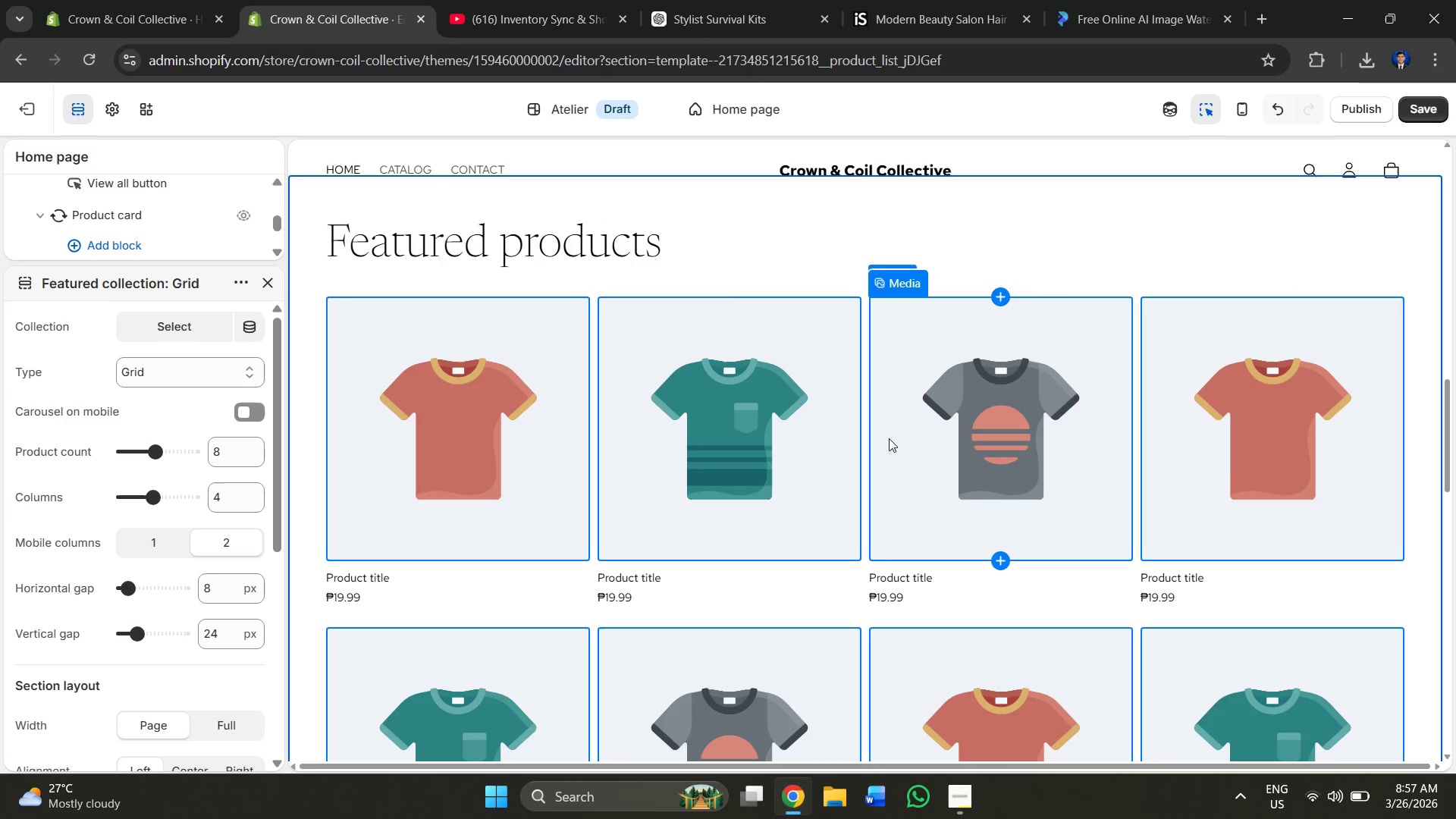 
scroll: coordinate [889, 438], scroll_direction: up, amount: 6.0
 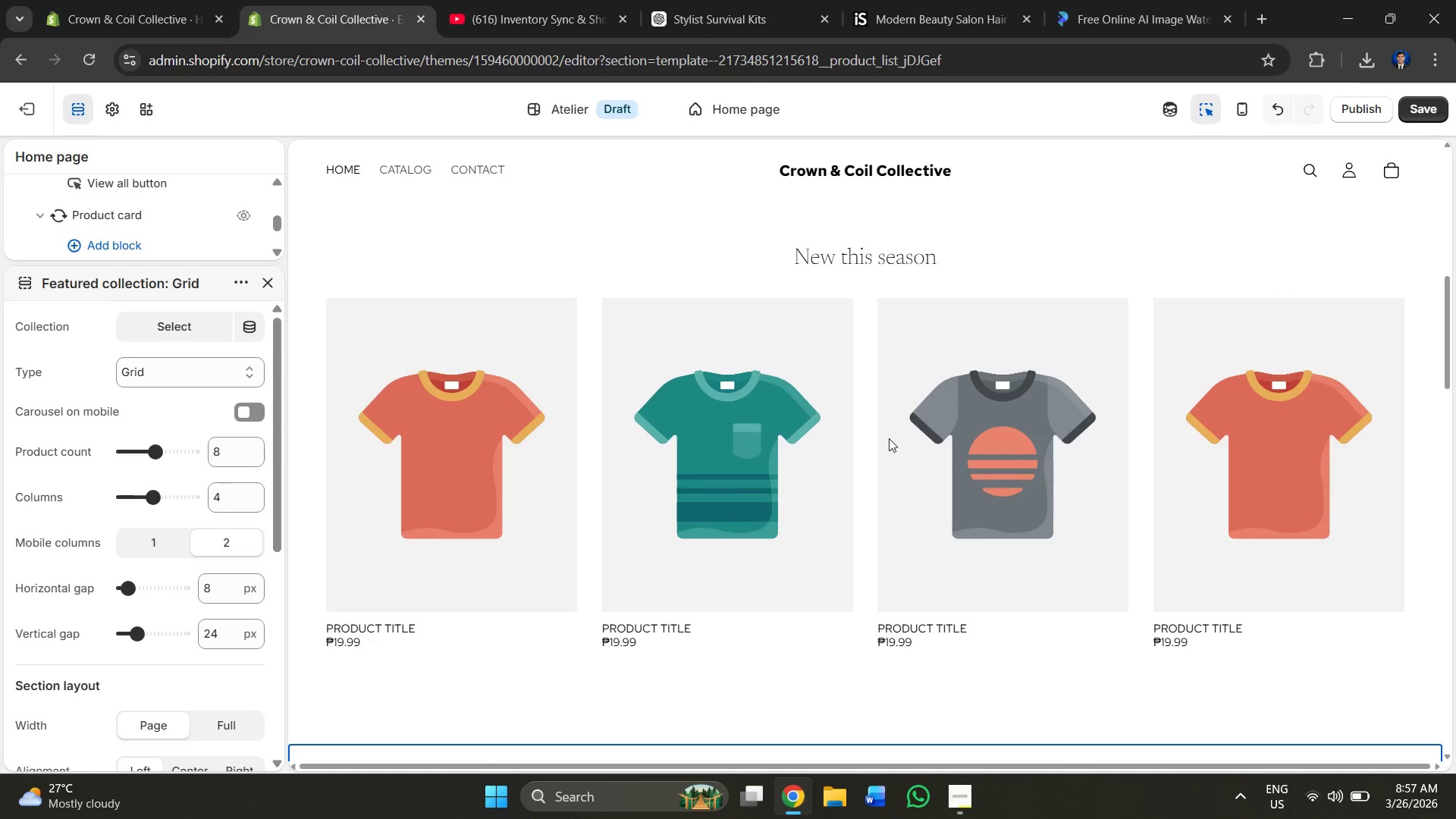 
scroll: coordinate [889, 438], scroll_direction: down, amount: 2.0
 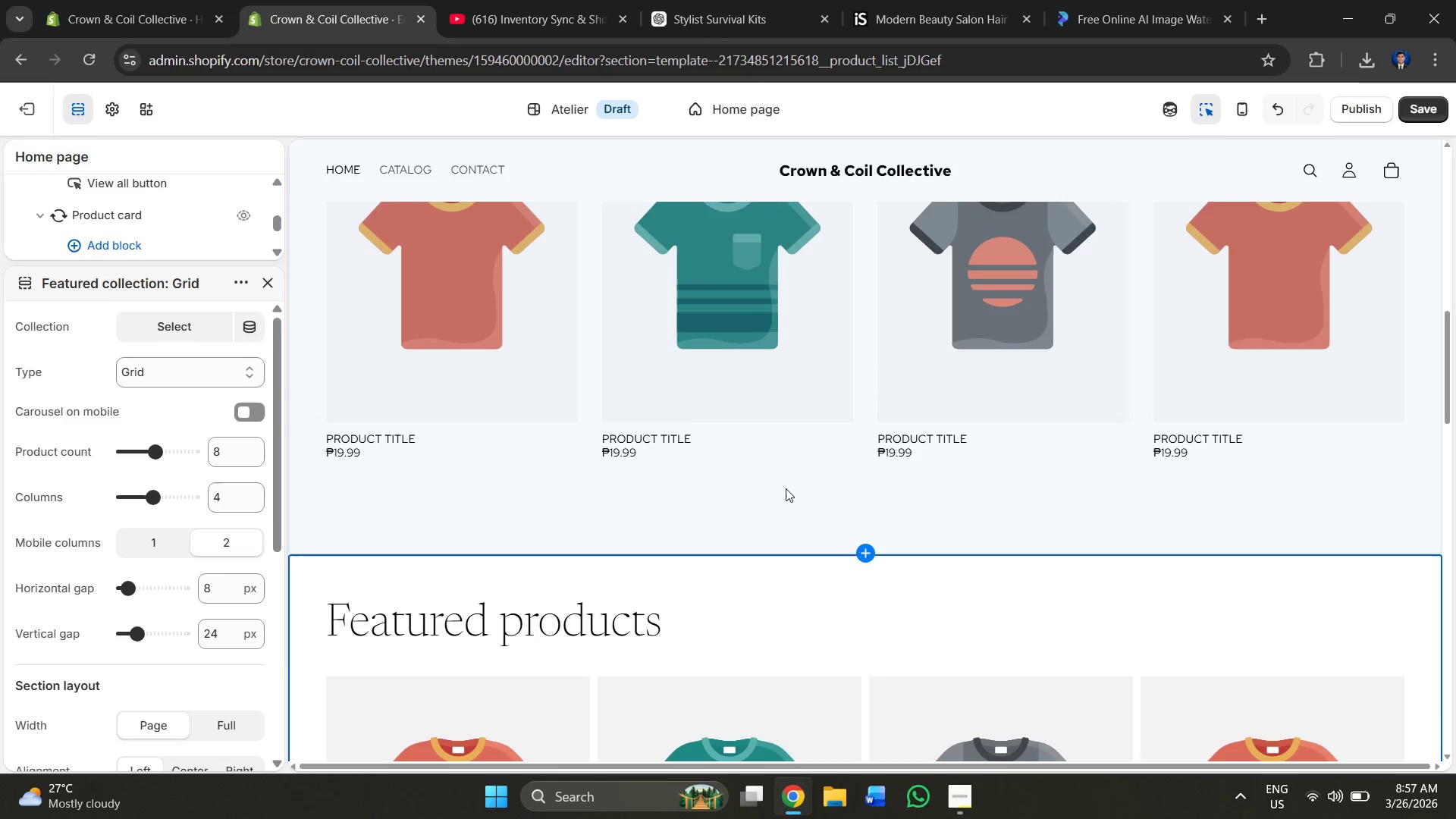 
left_click([786, 488])
 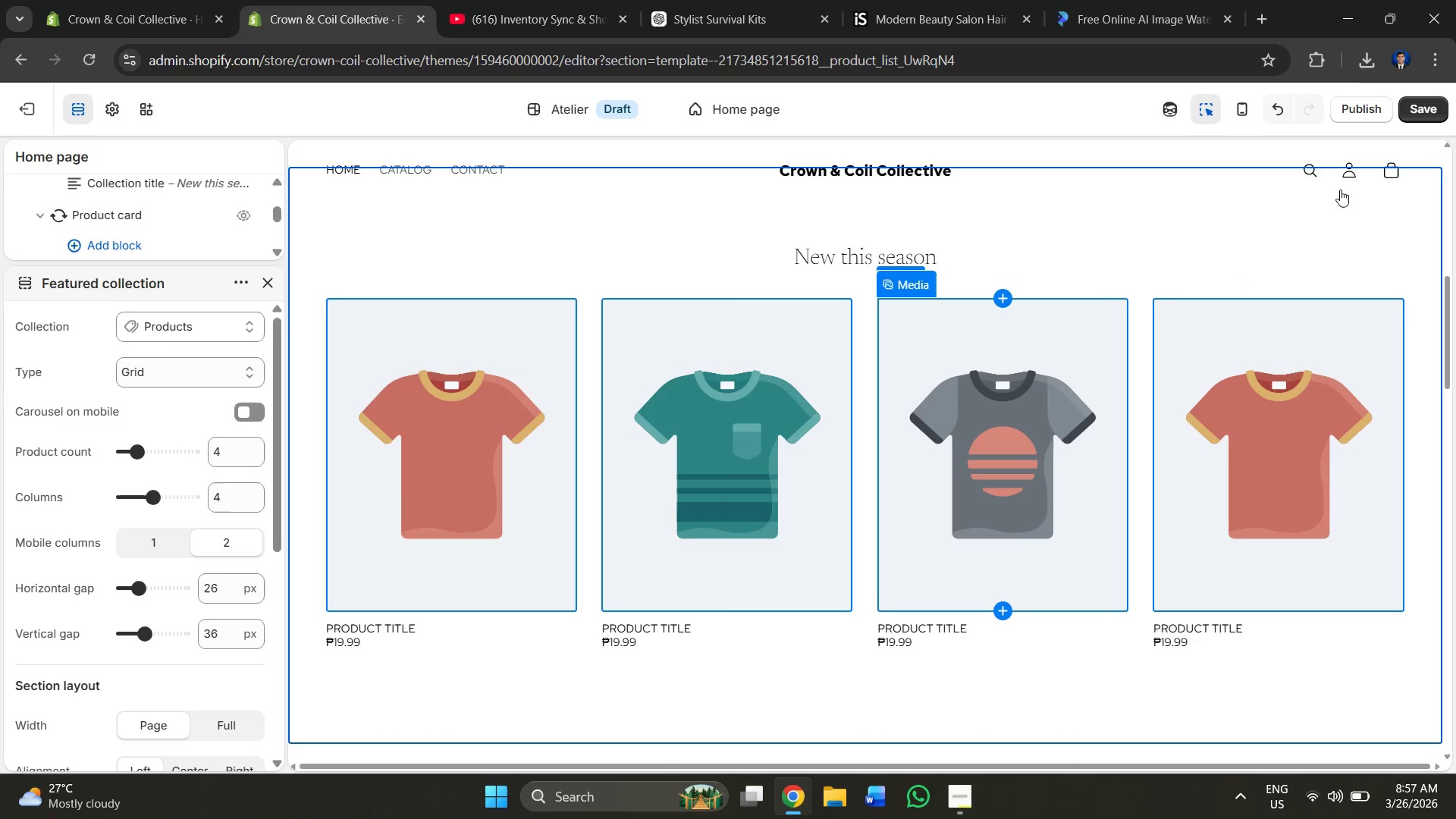 
right_click([1046, 240])
 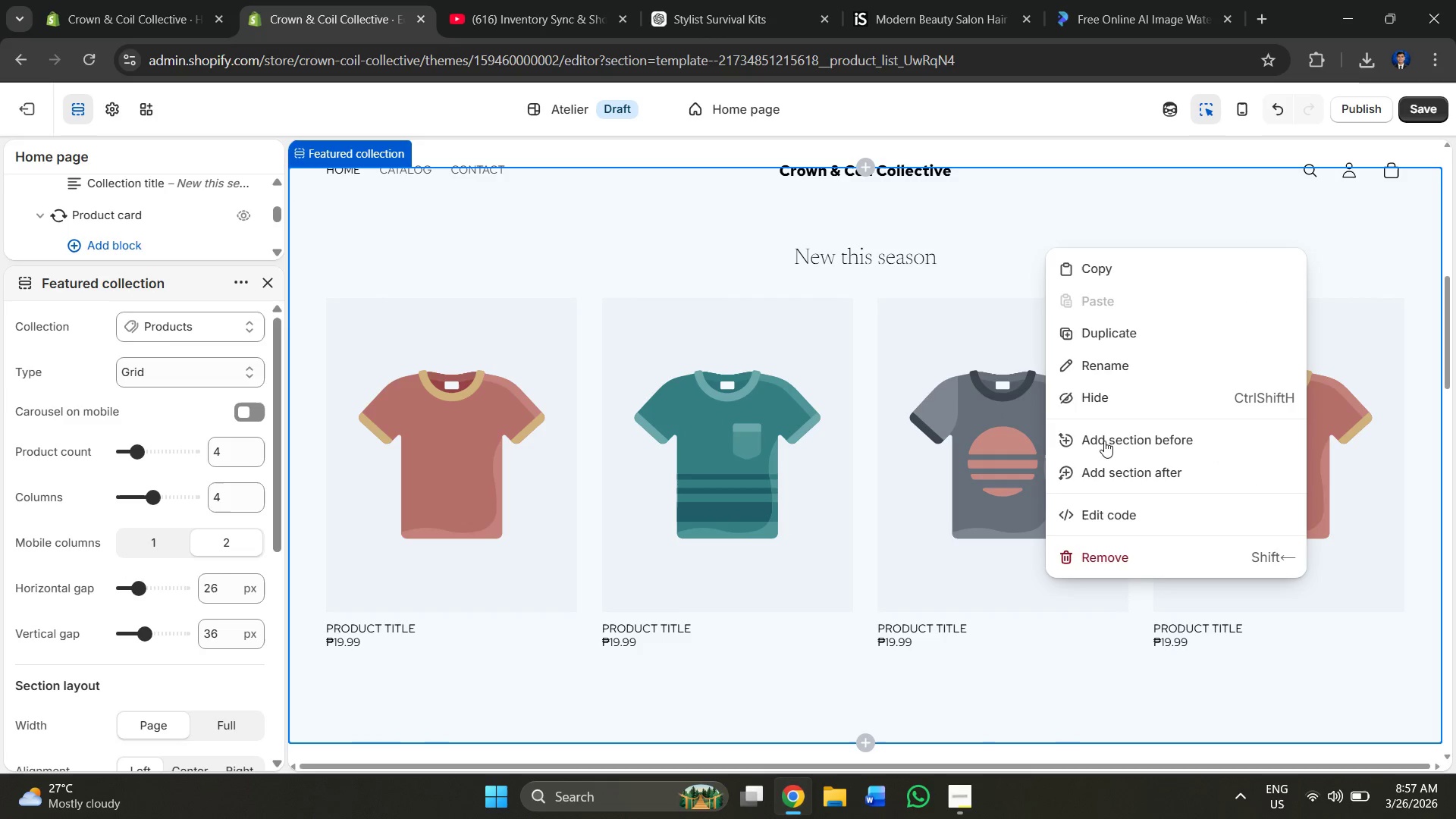 
left_click([1110, 556])
 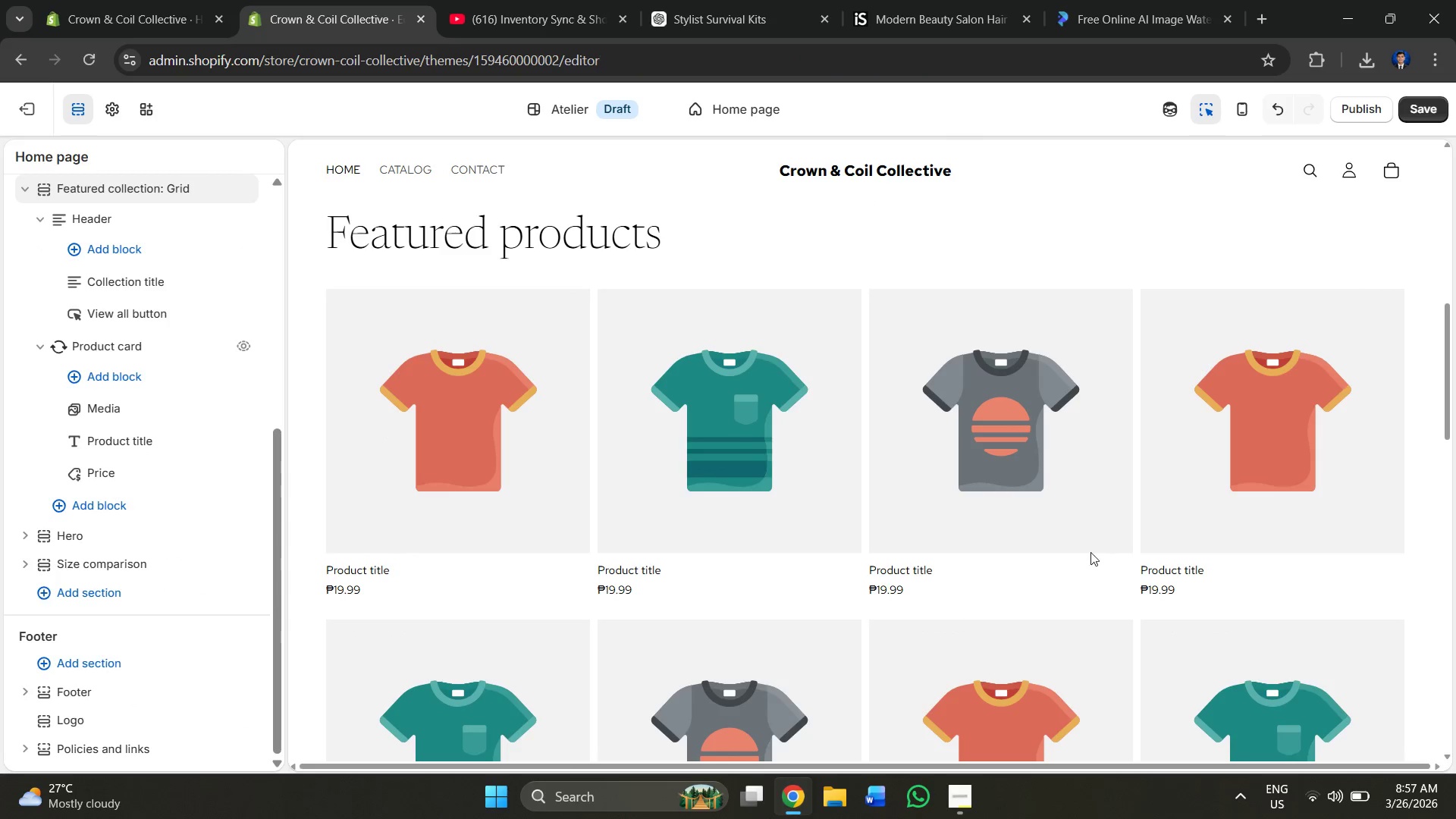 
scroll: coordinate [770, 434], scroll_direction: down, amount: 4.0
 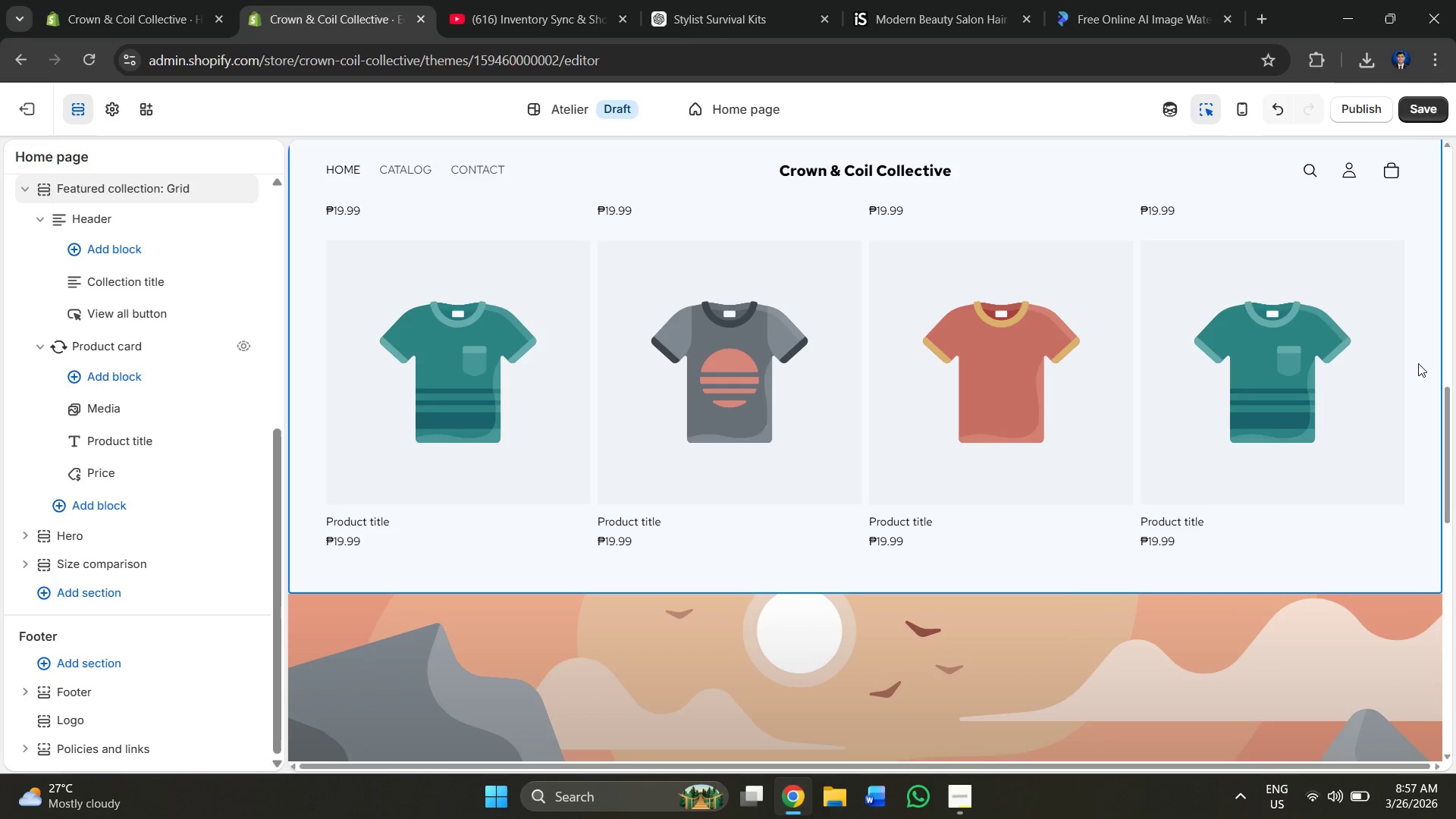 
wait(8.32)
 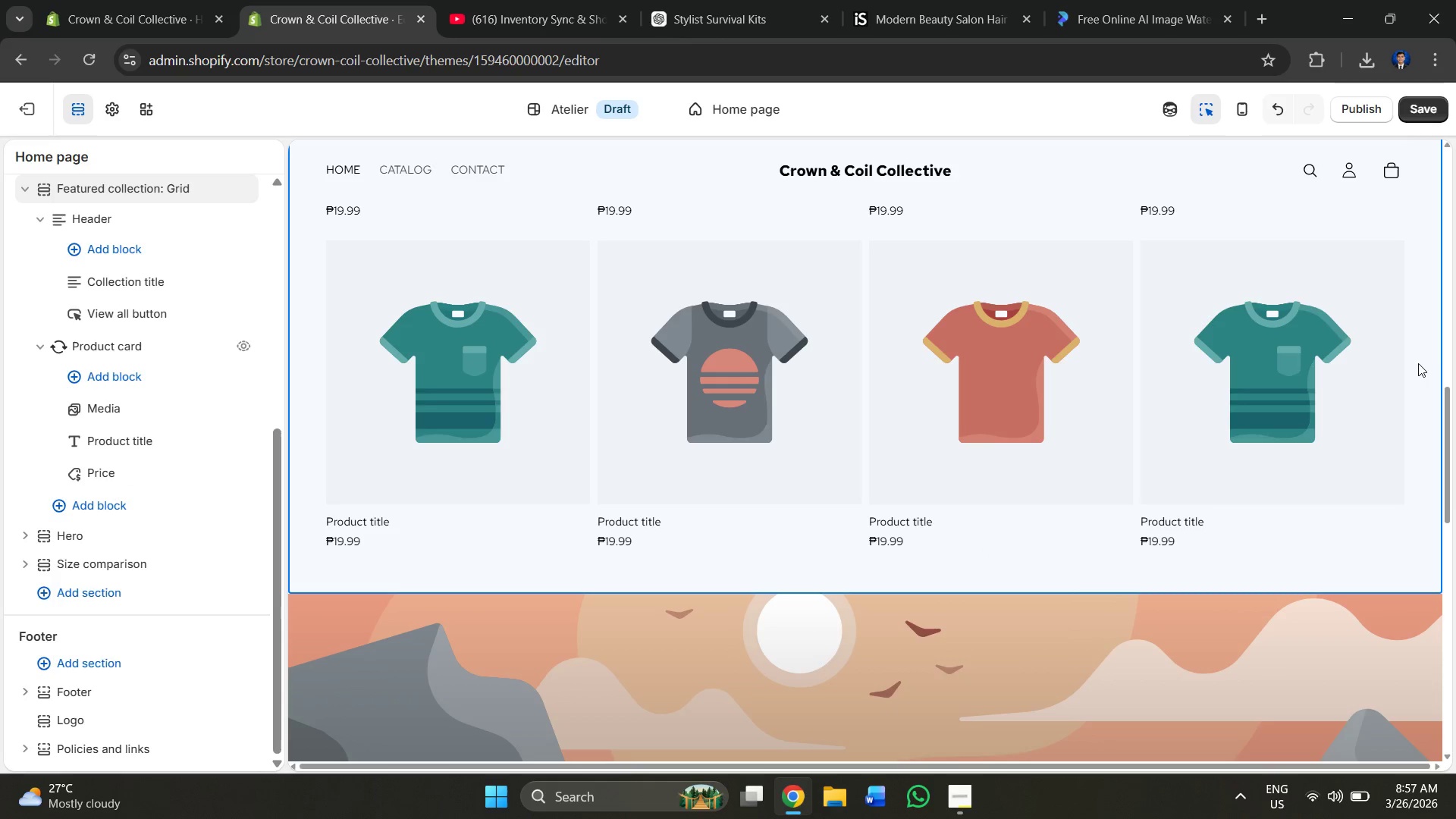 
left_click([1276, 504])
 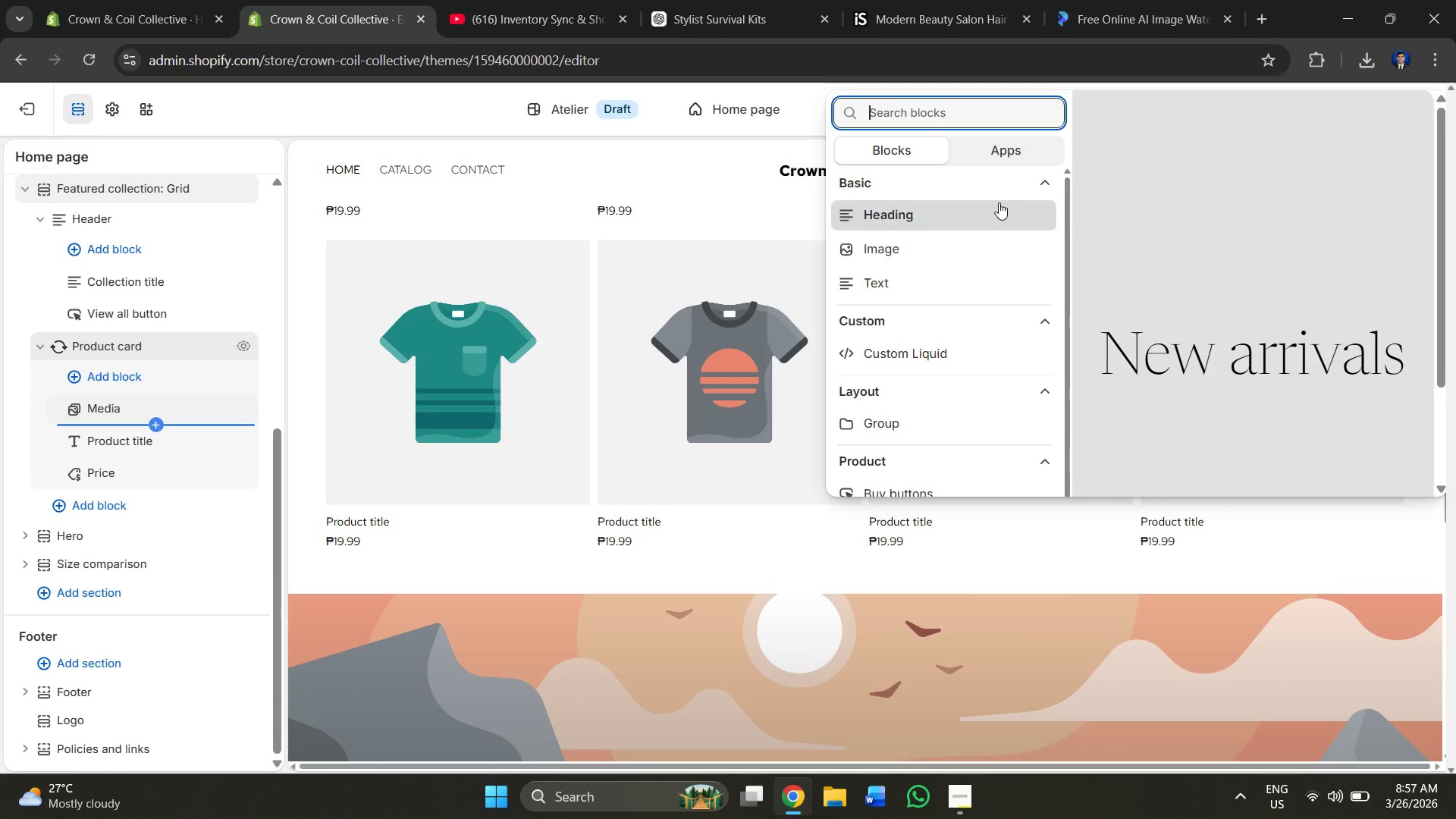 
scroll: coordinate [886, 362], scroll_direction: down, amount: 4.0
 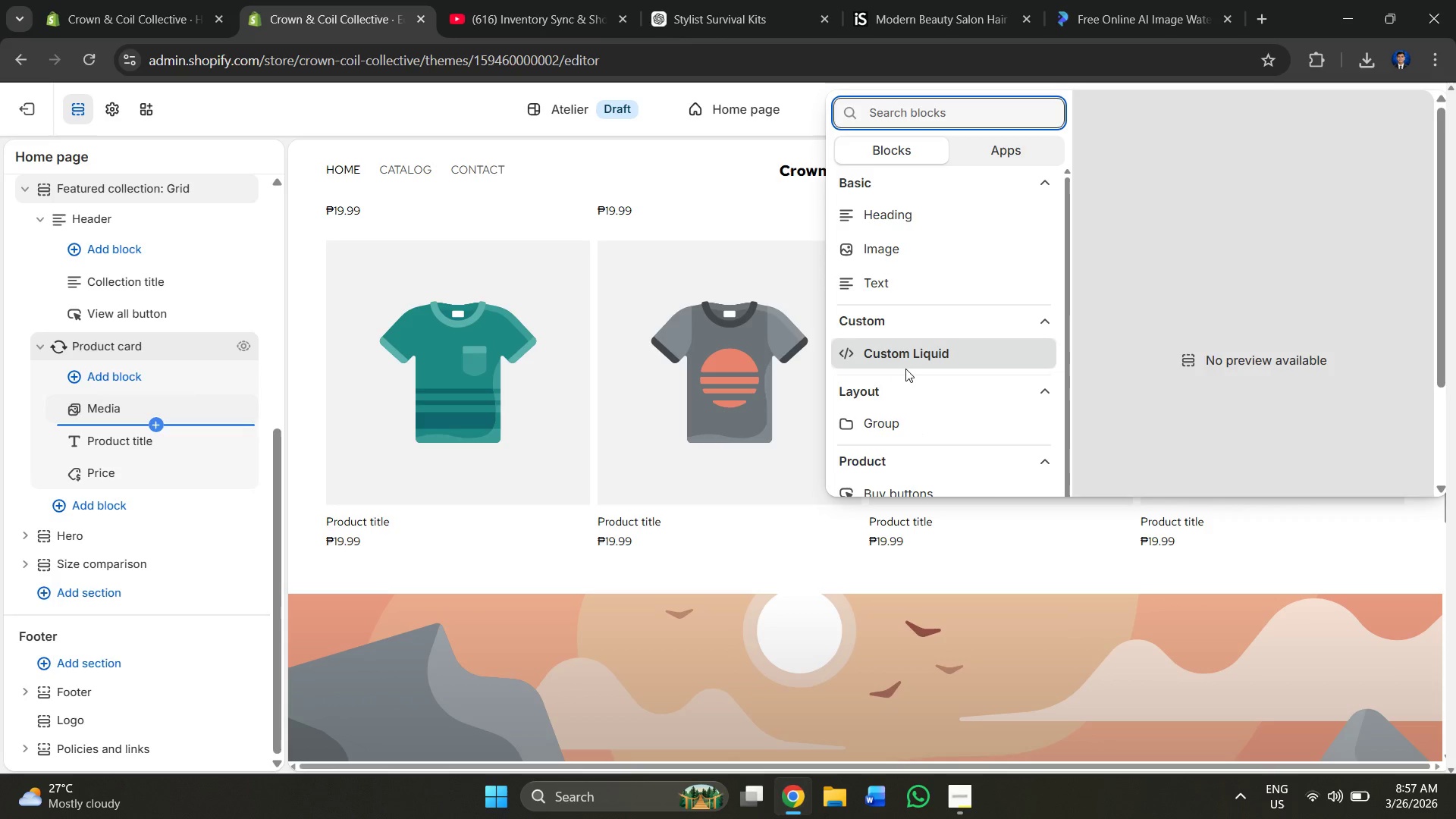 
scroll: coordinate [905, 369], scroll_direction: up, amount: 1.0
 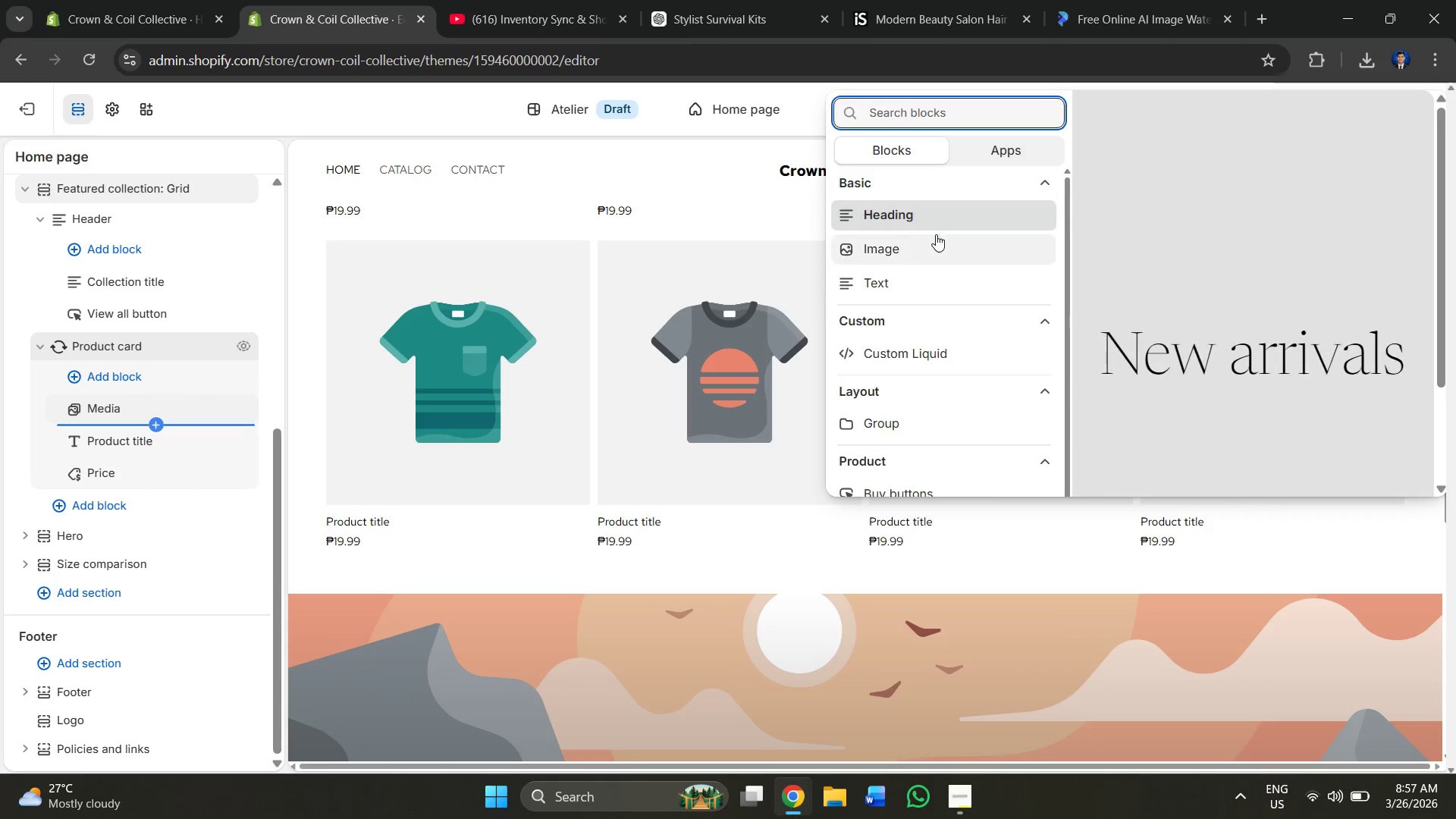 
left_click([938, 241])
 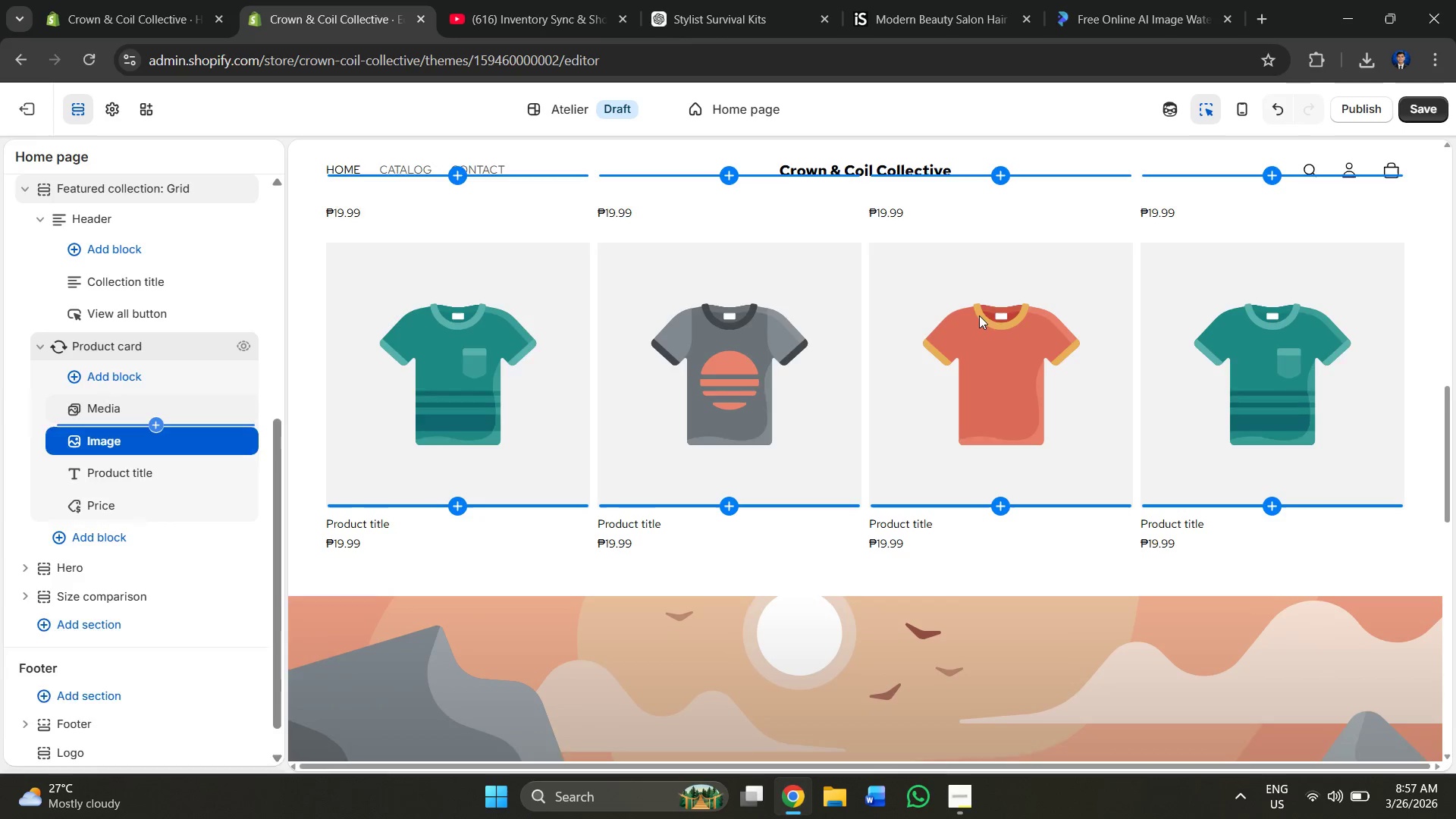 
scroll: coordinate [993, 375], scroll_direction: up, amount: 1.0
 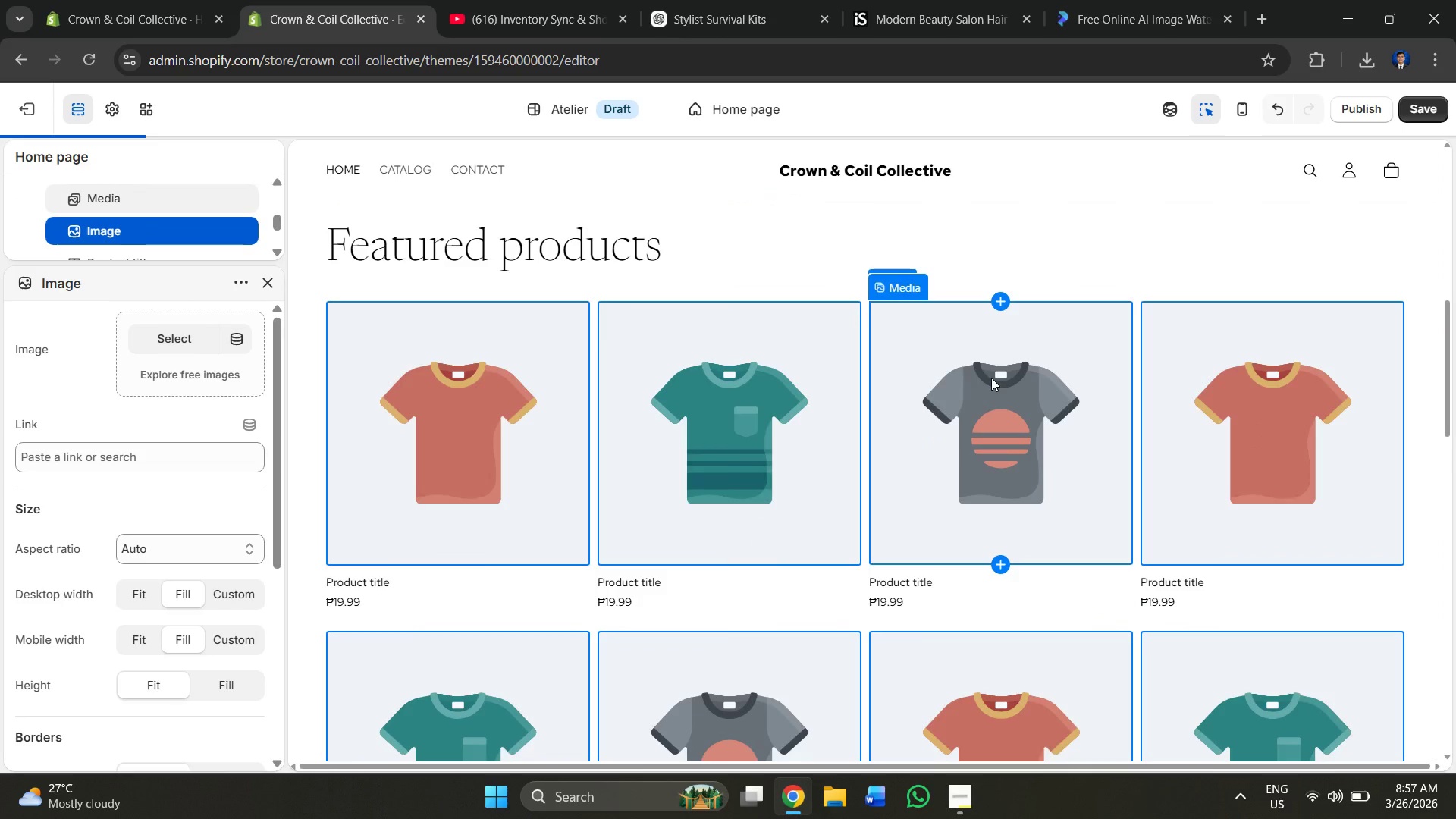 
scroll: coordinate [990, 362], scroll_direction: down, amount: 5.0
 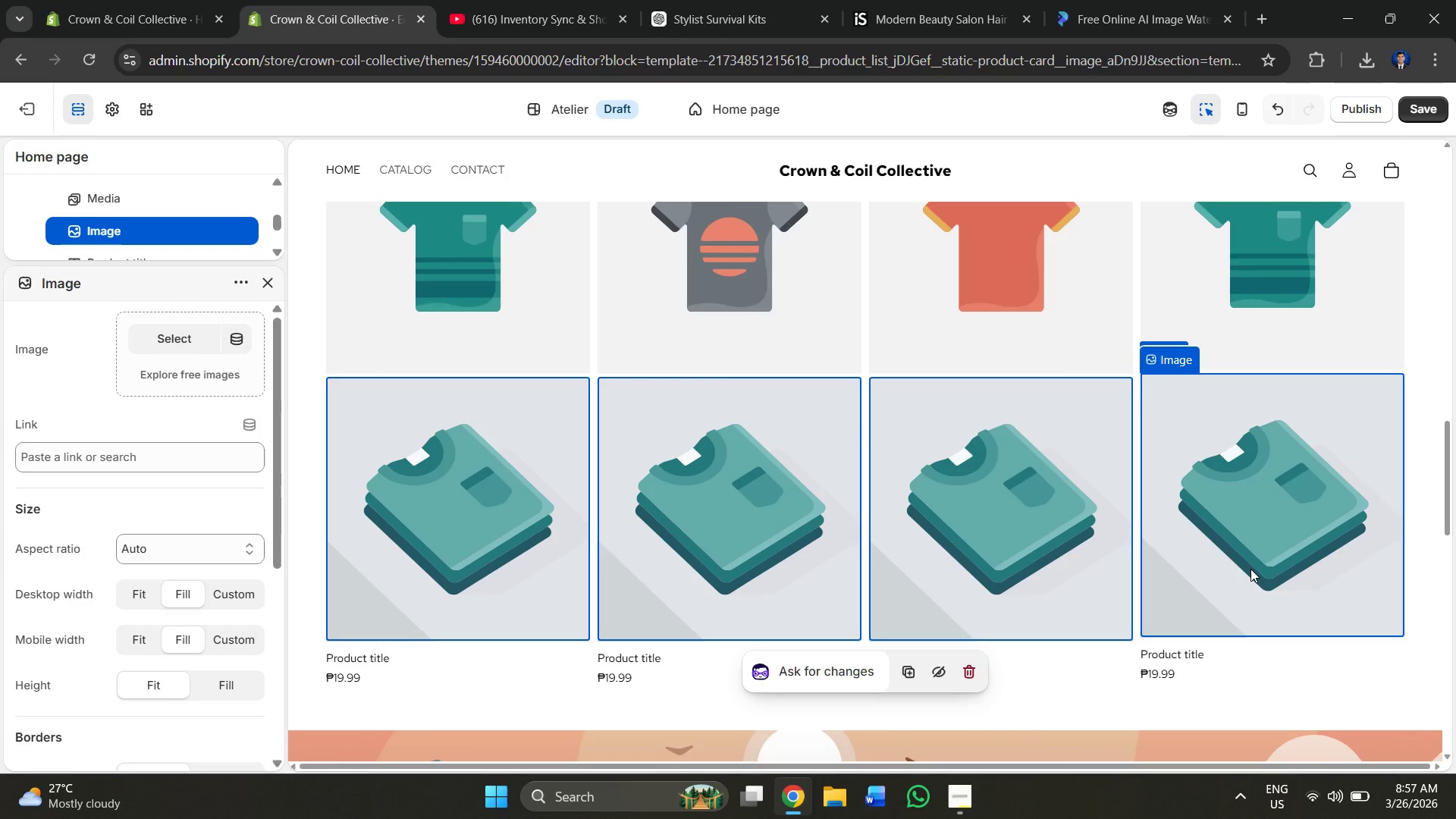 
left_click([1250, 569])
 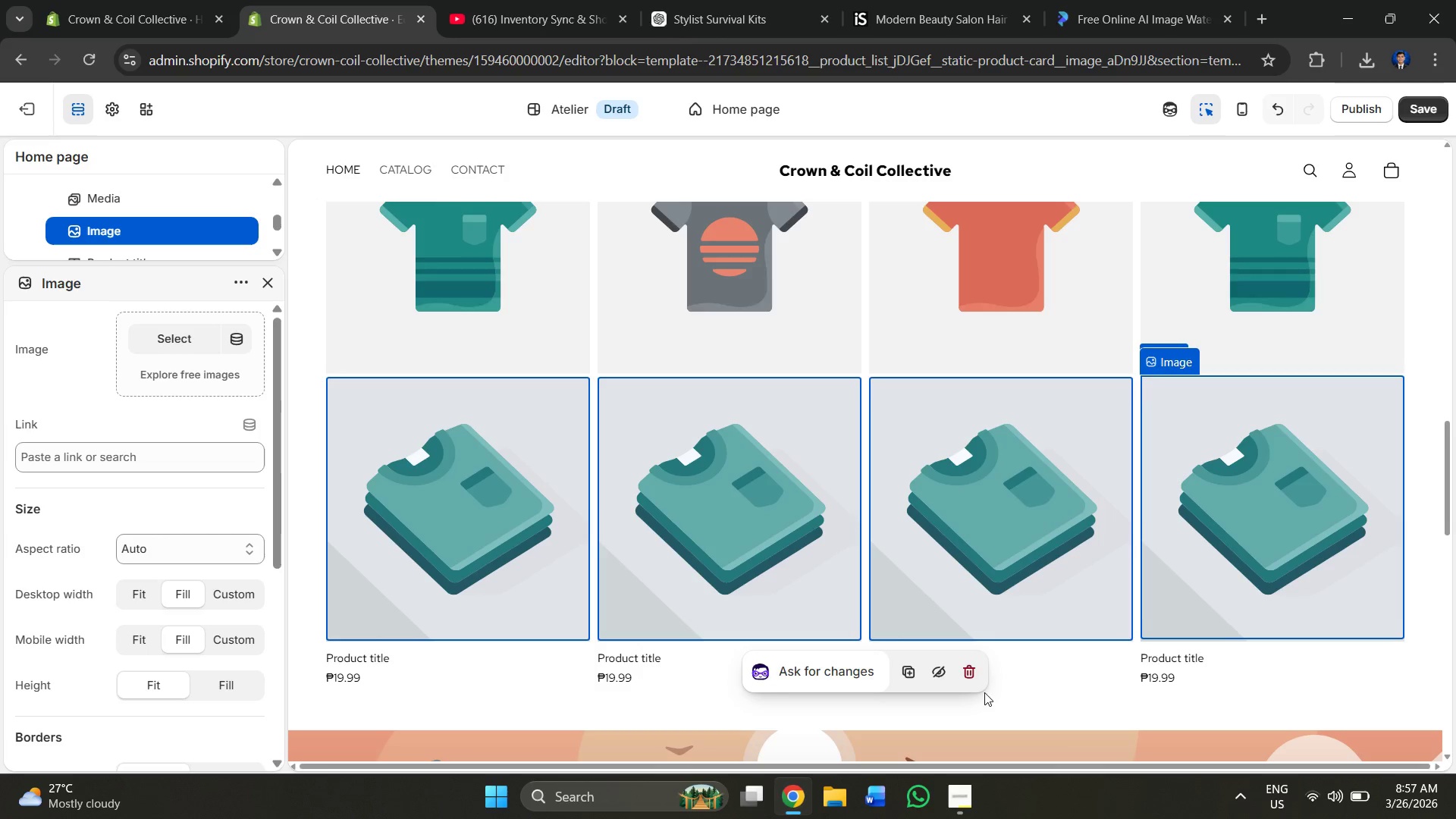 
left_click([974, 677])
 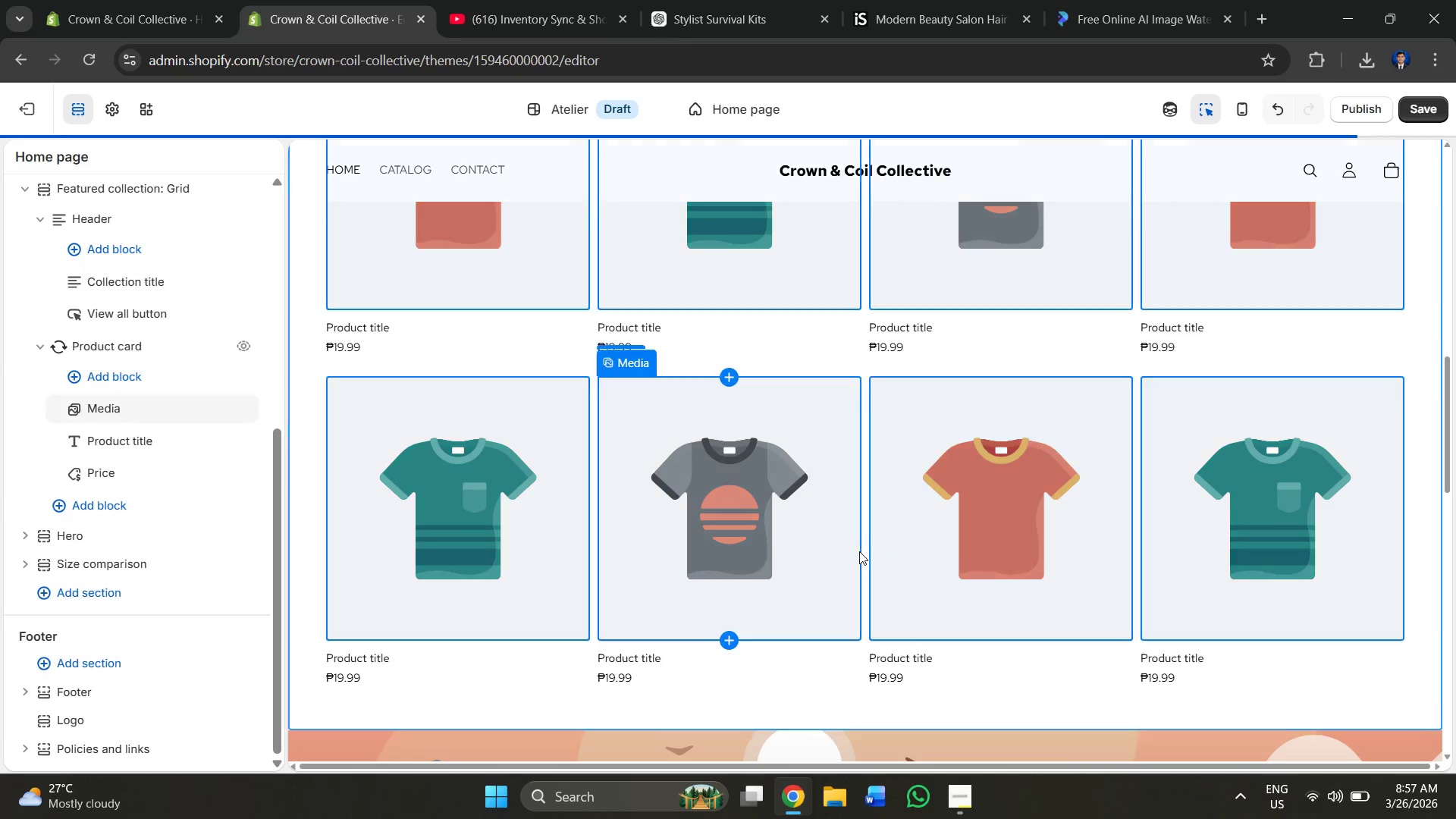 
scroll: coordinate [969, 538], scroll_direction: up, amount: 4.0
 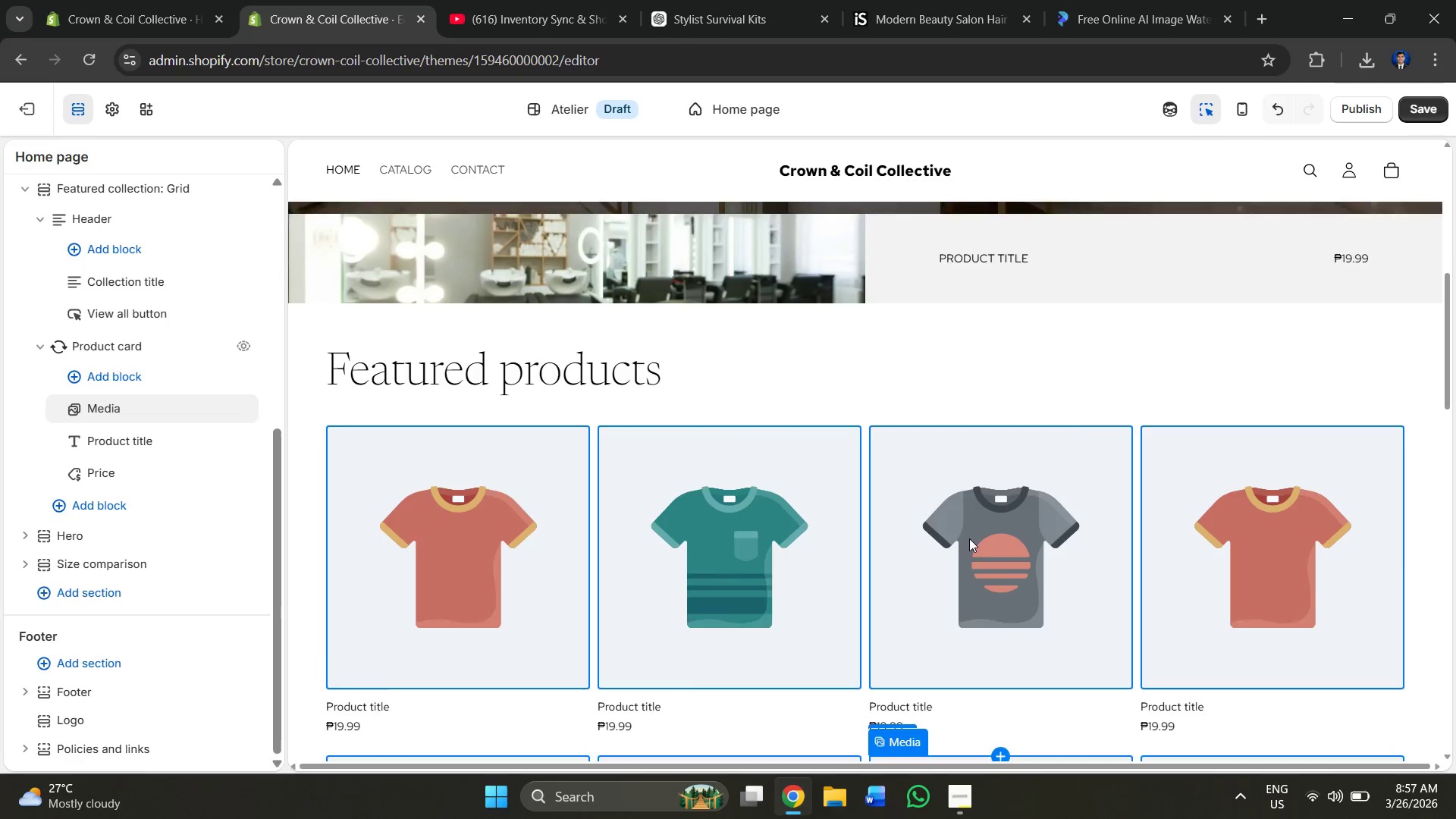 
scroll: coordinate [968, 534], scroll_direction: down, amount: 6.0
 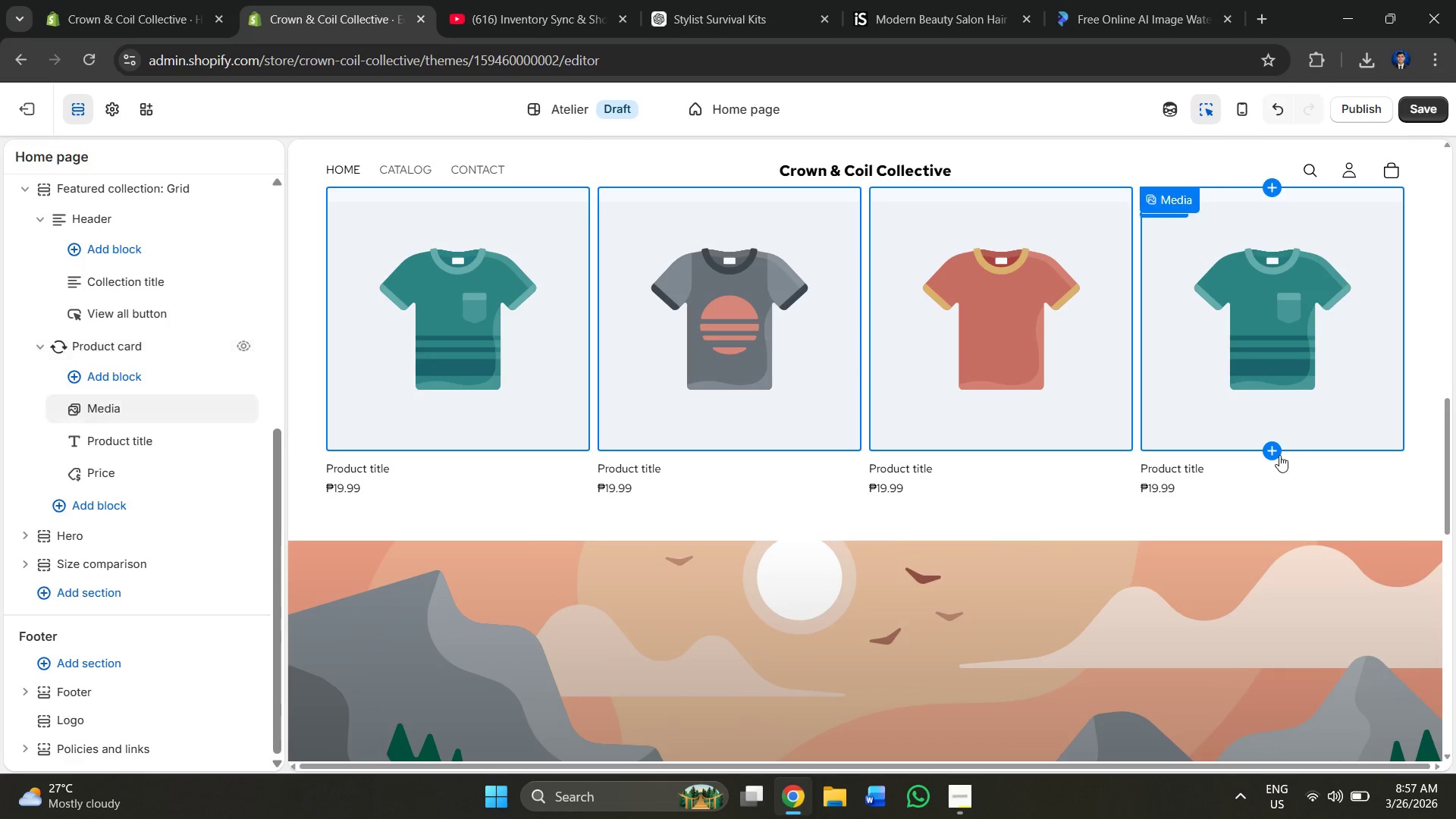 
left_click([1276, 454])
 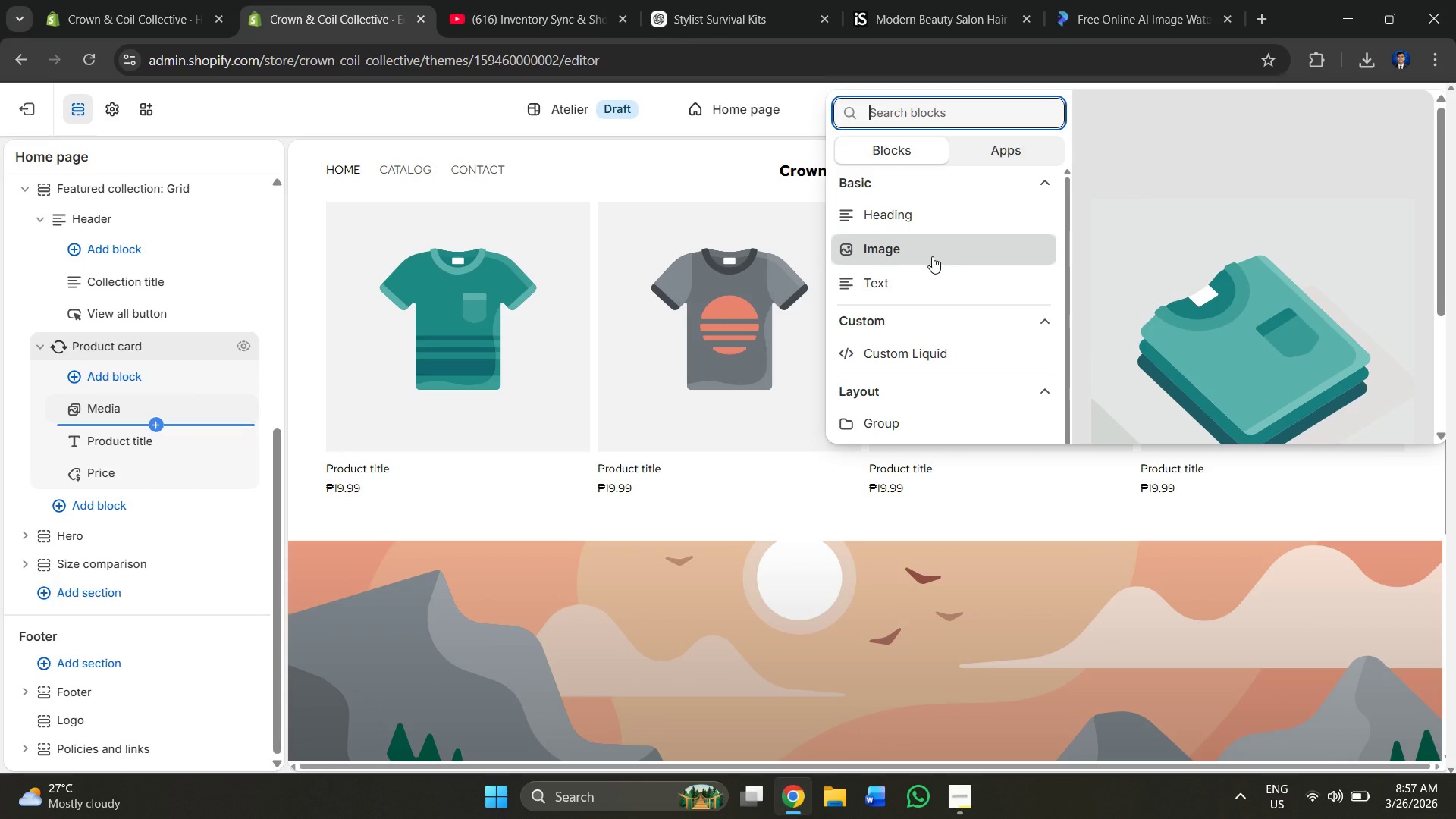 
wait(6.47)
 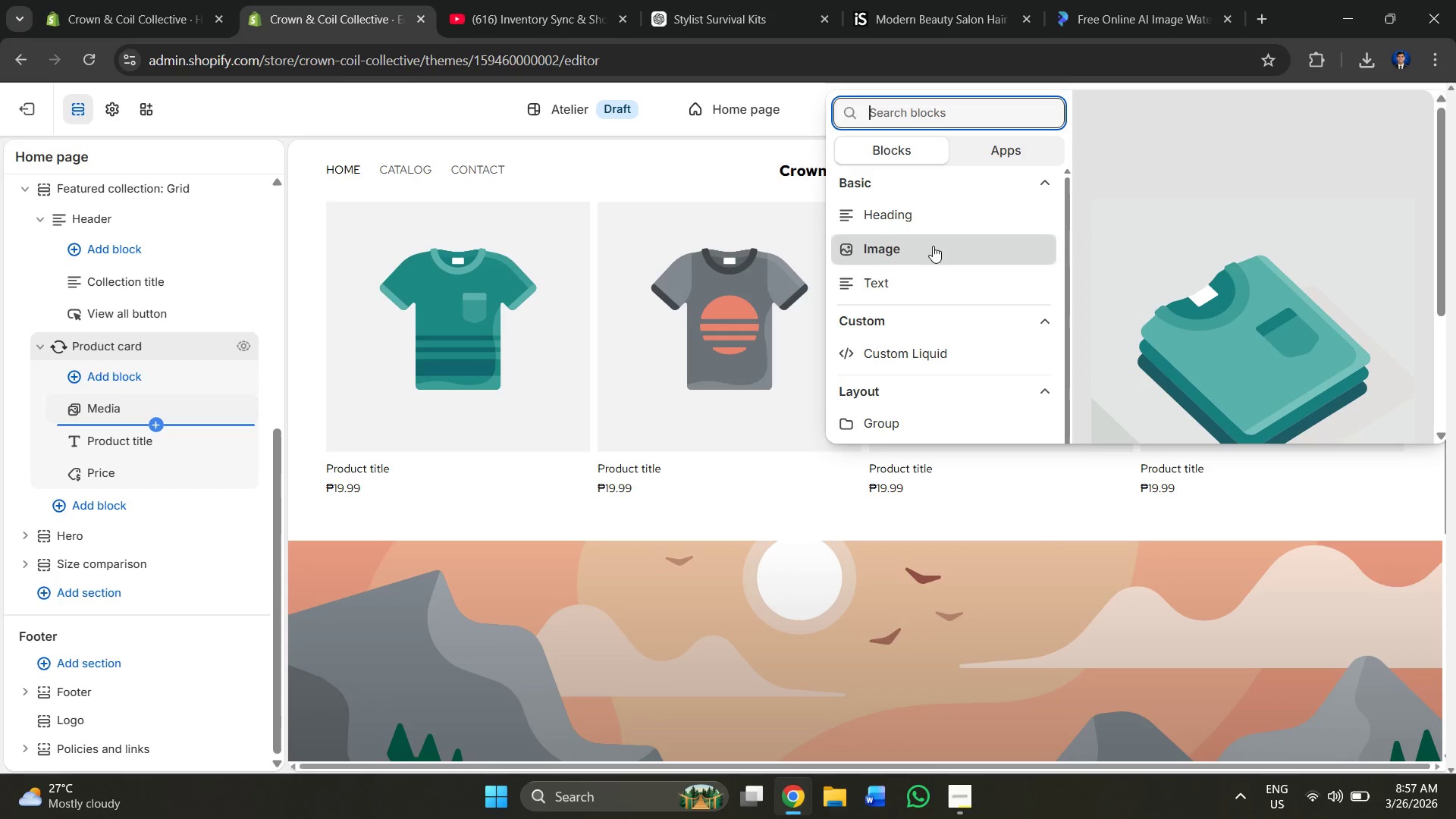 
scroll: coordinate [912, 361], scroll_direction: down, amount: 5.0
 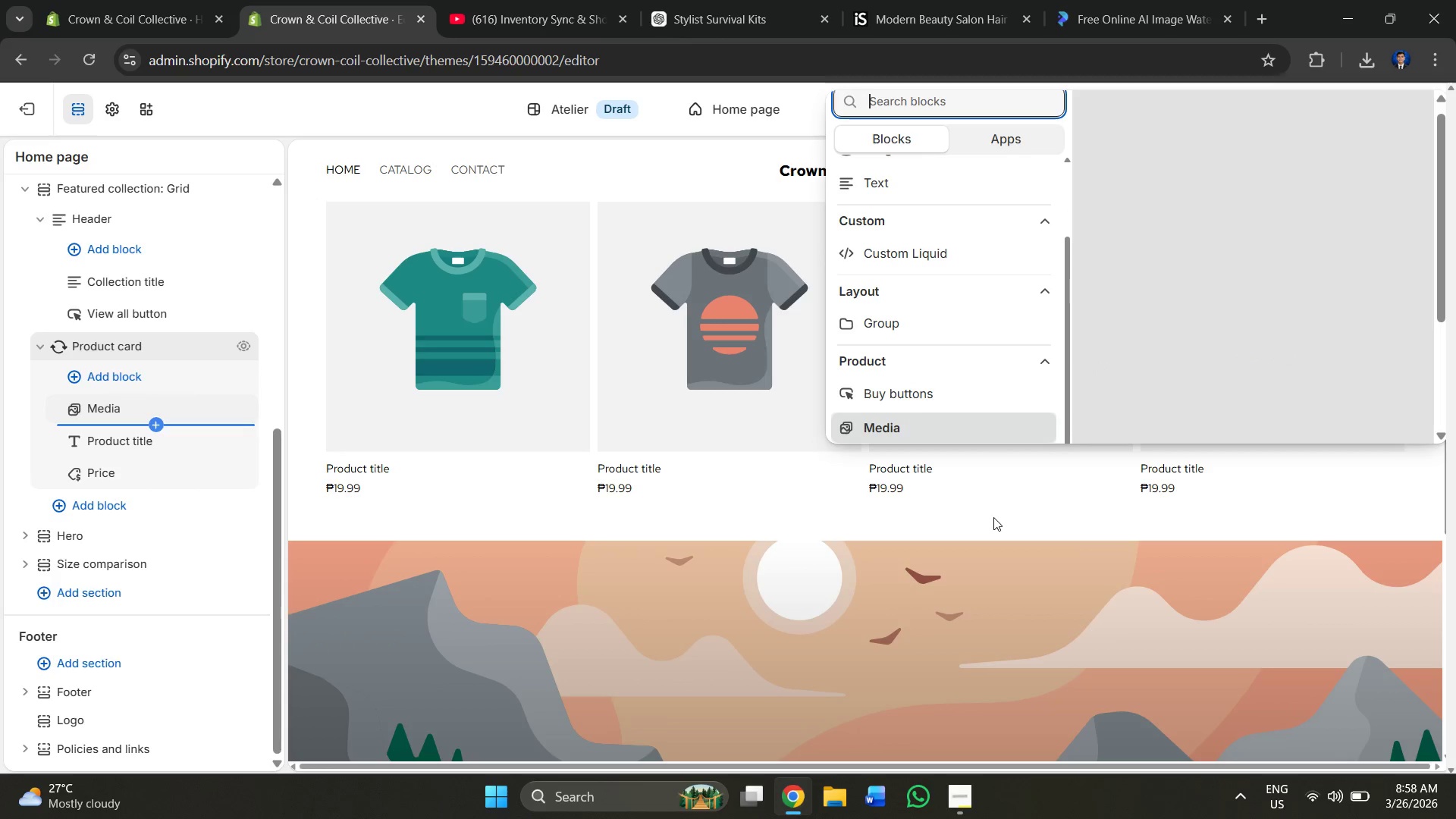 
left_click([994, 518])
 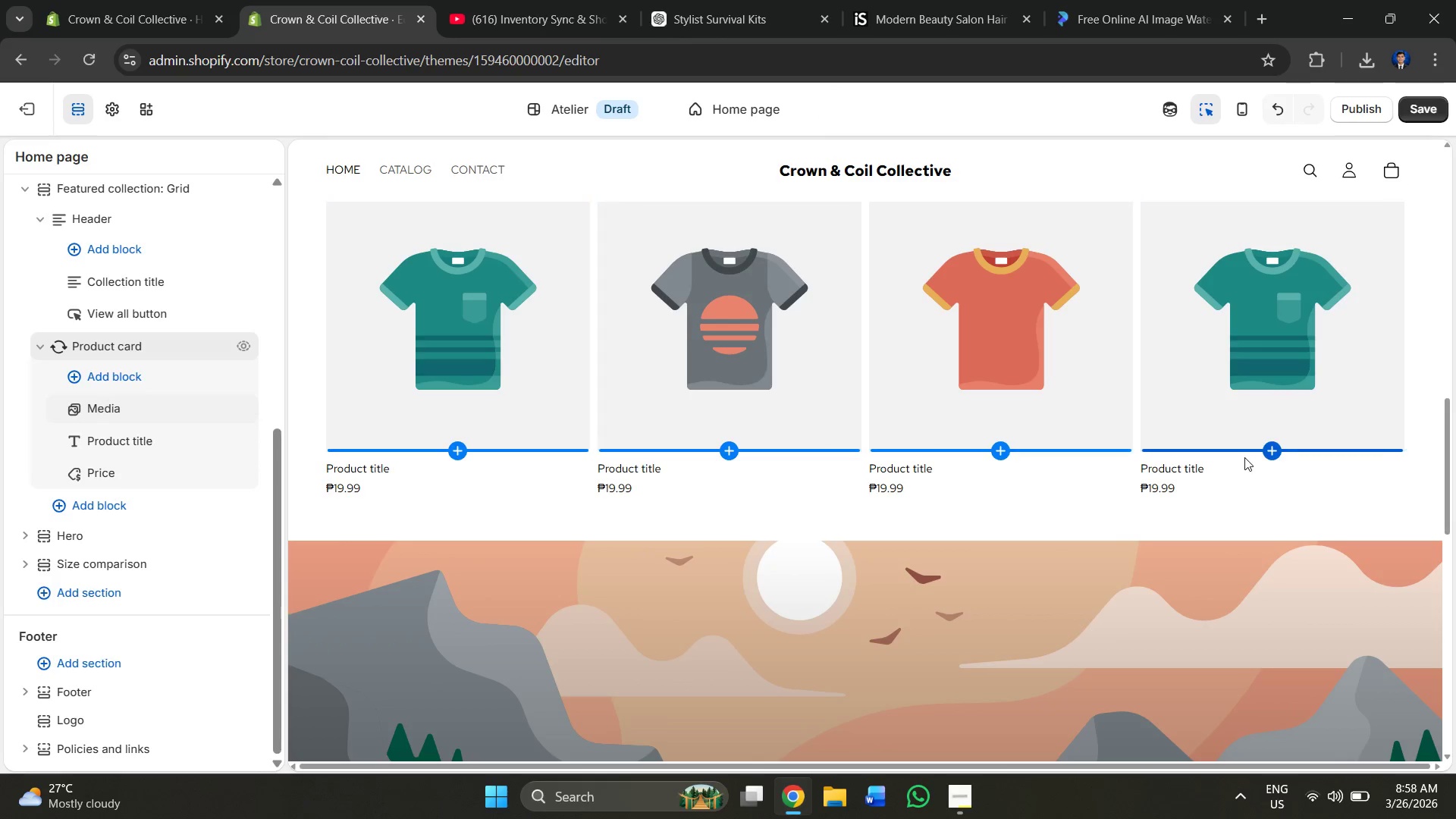 
left_click([1269, 451])
 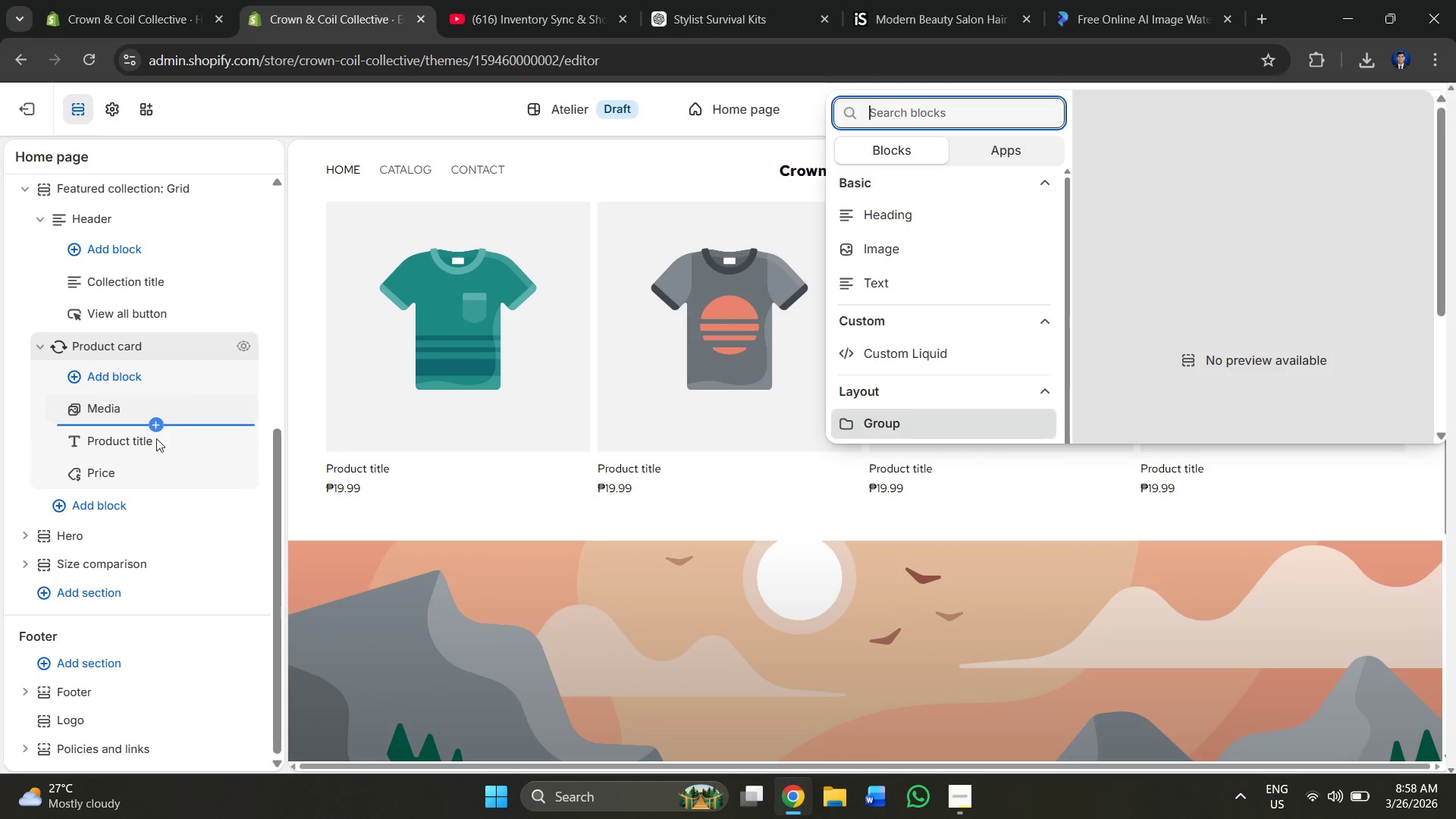 
wait(5.92)
 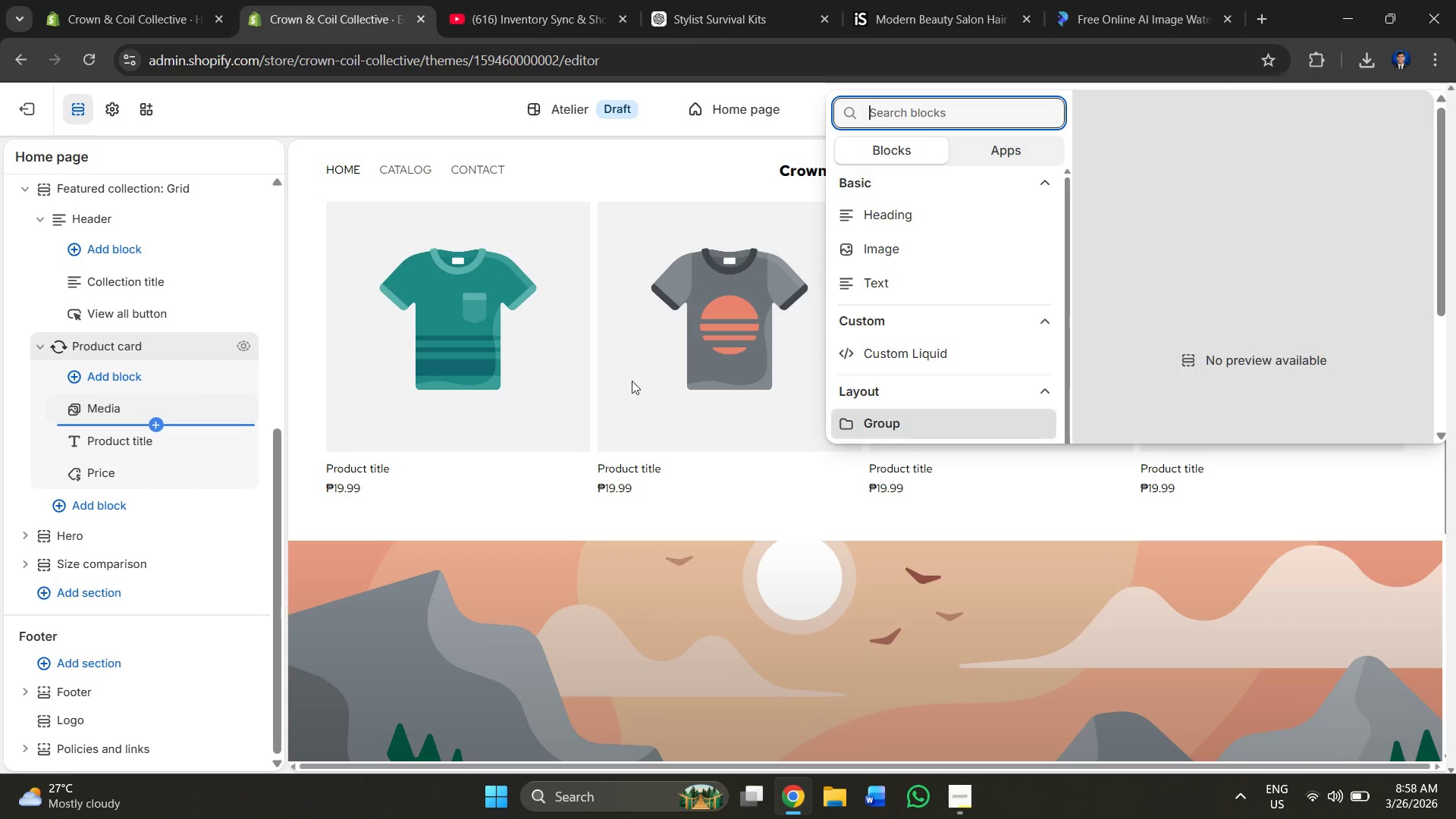 
left_click([486, 516])
 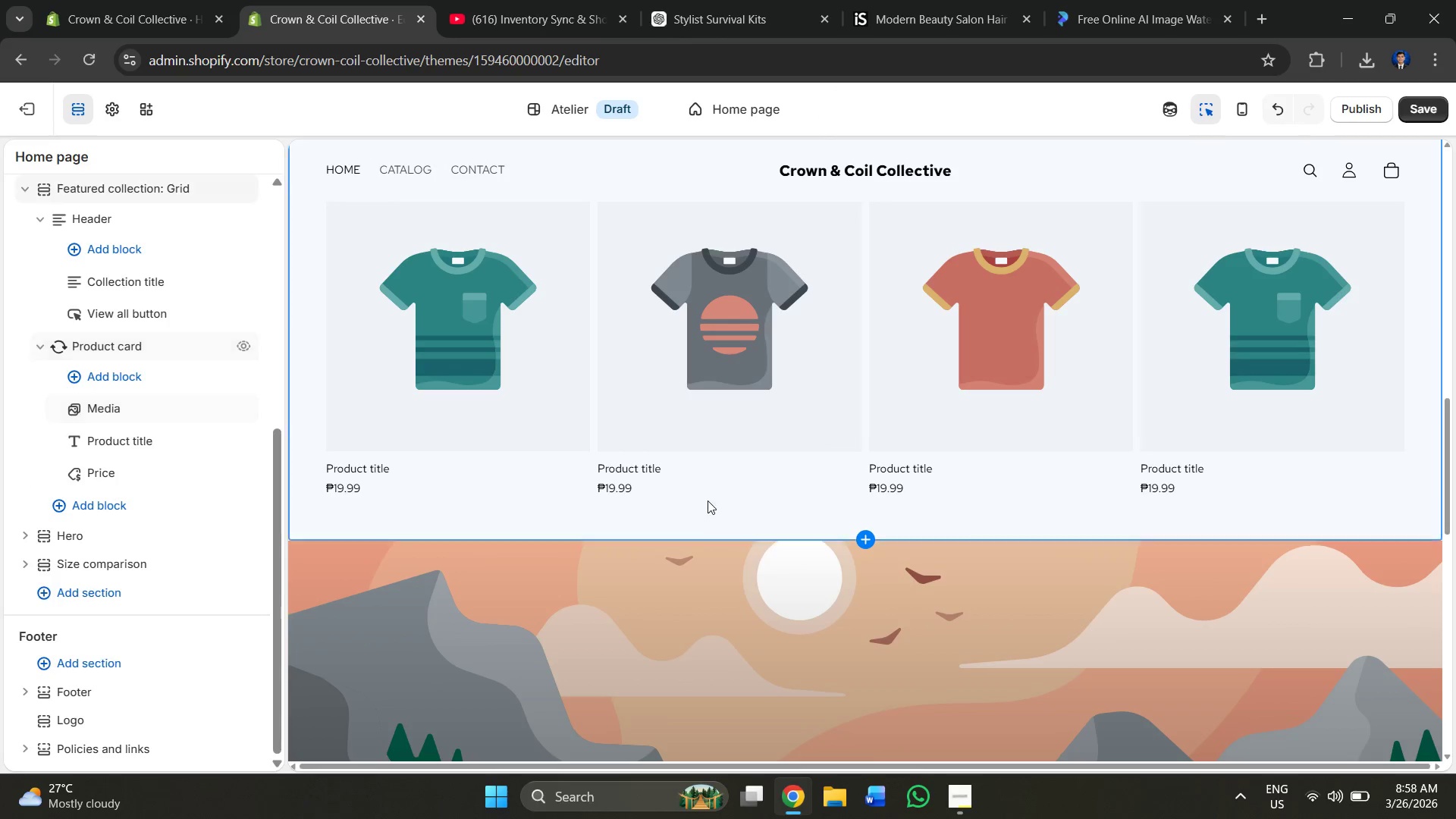 
scroll: coordinate [711, 497], scroll_direction: up, amount: 7.0
 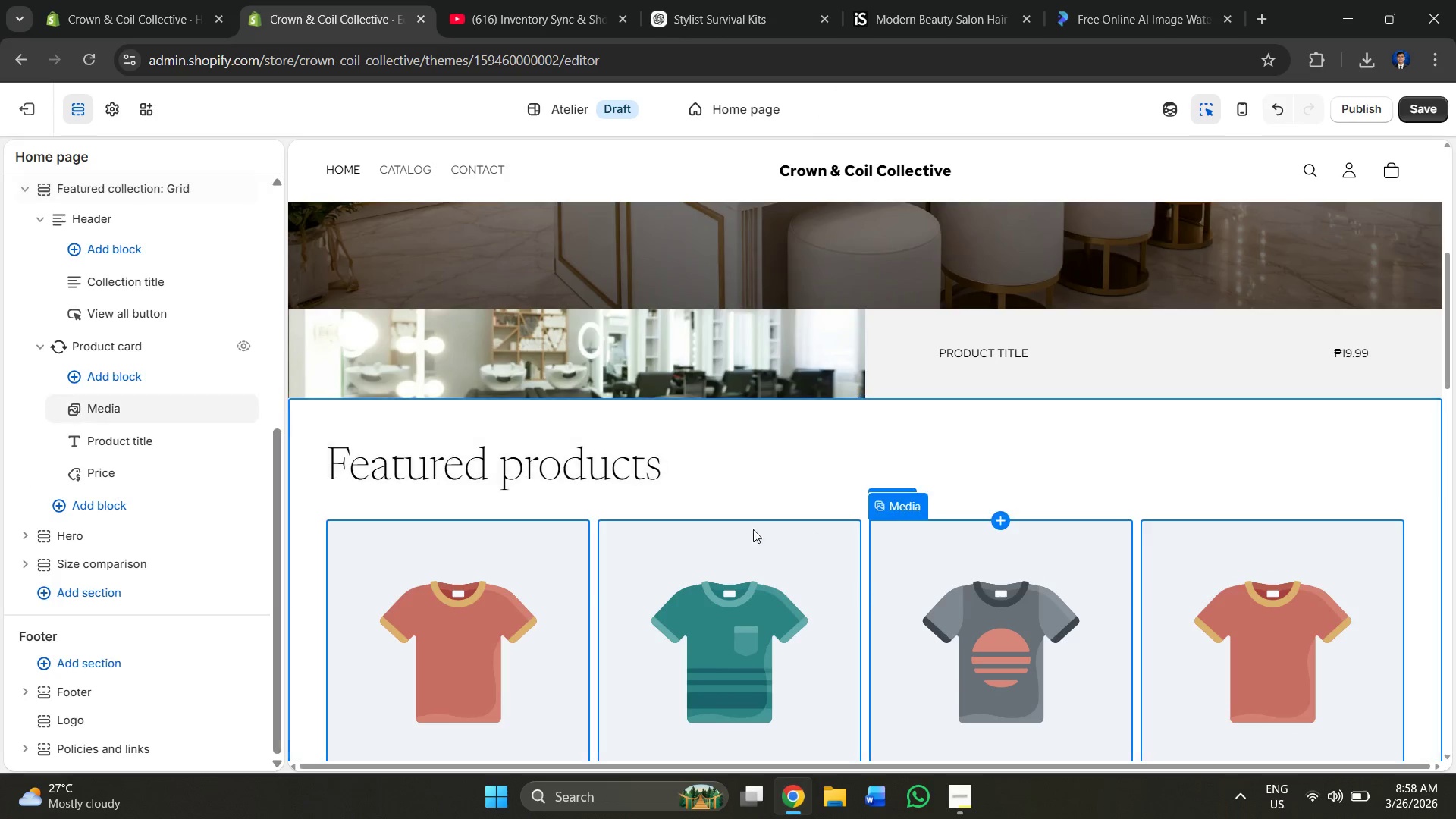 
scroll: coordinate [883, 514], scroll_direction: down, amount: 12.0
 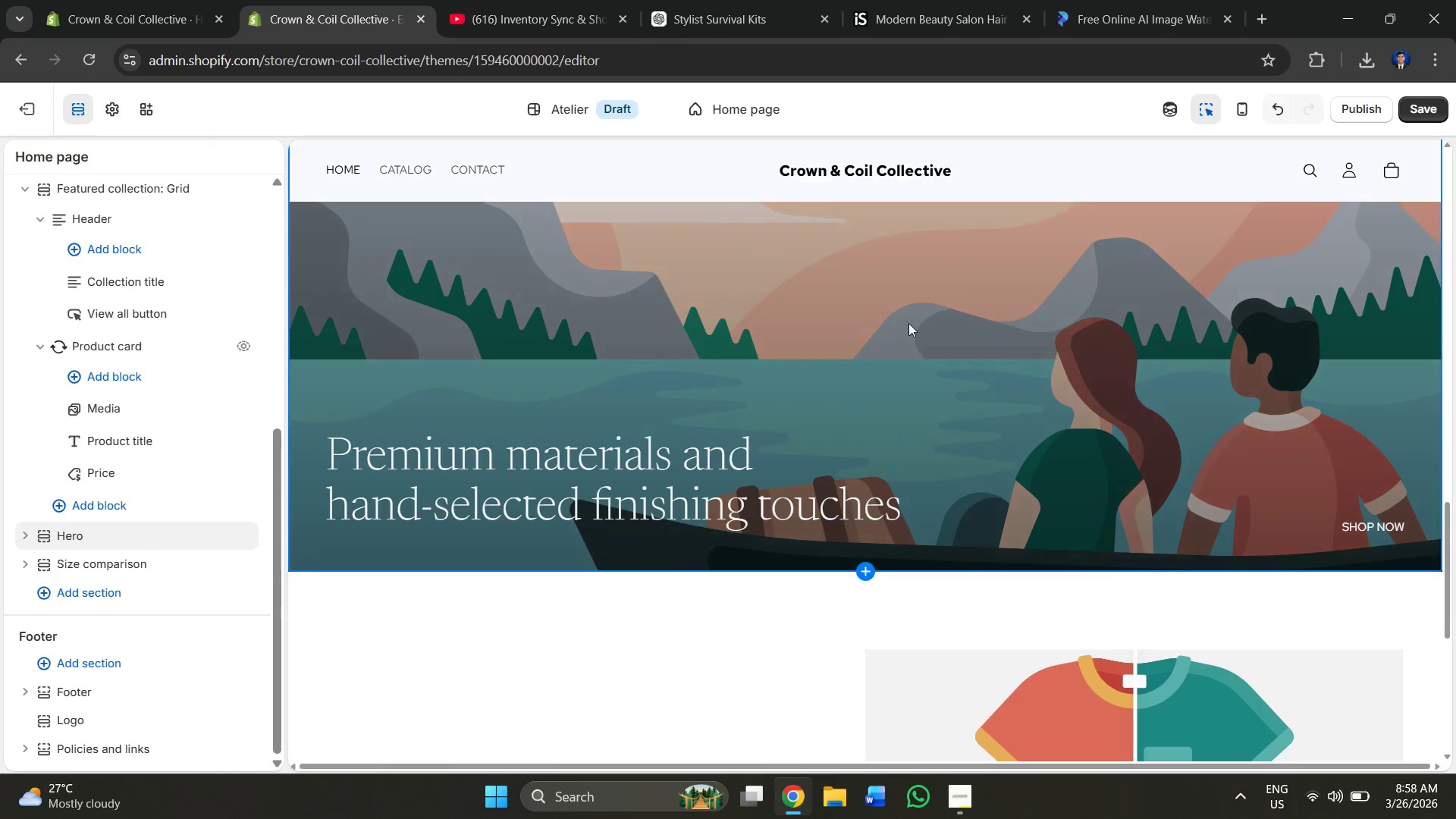 
left_click([927, 325])
 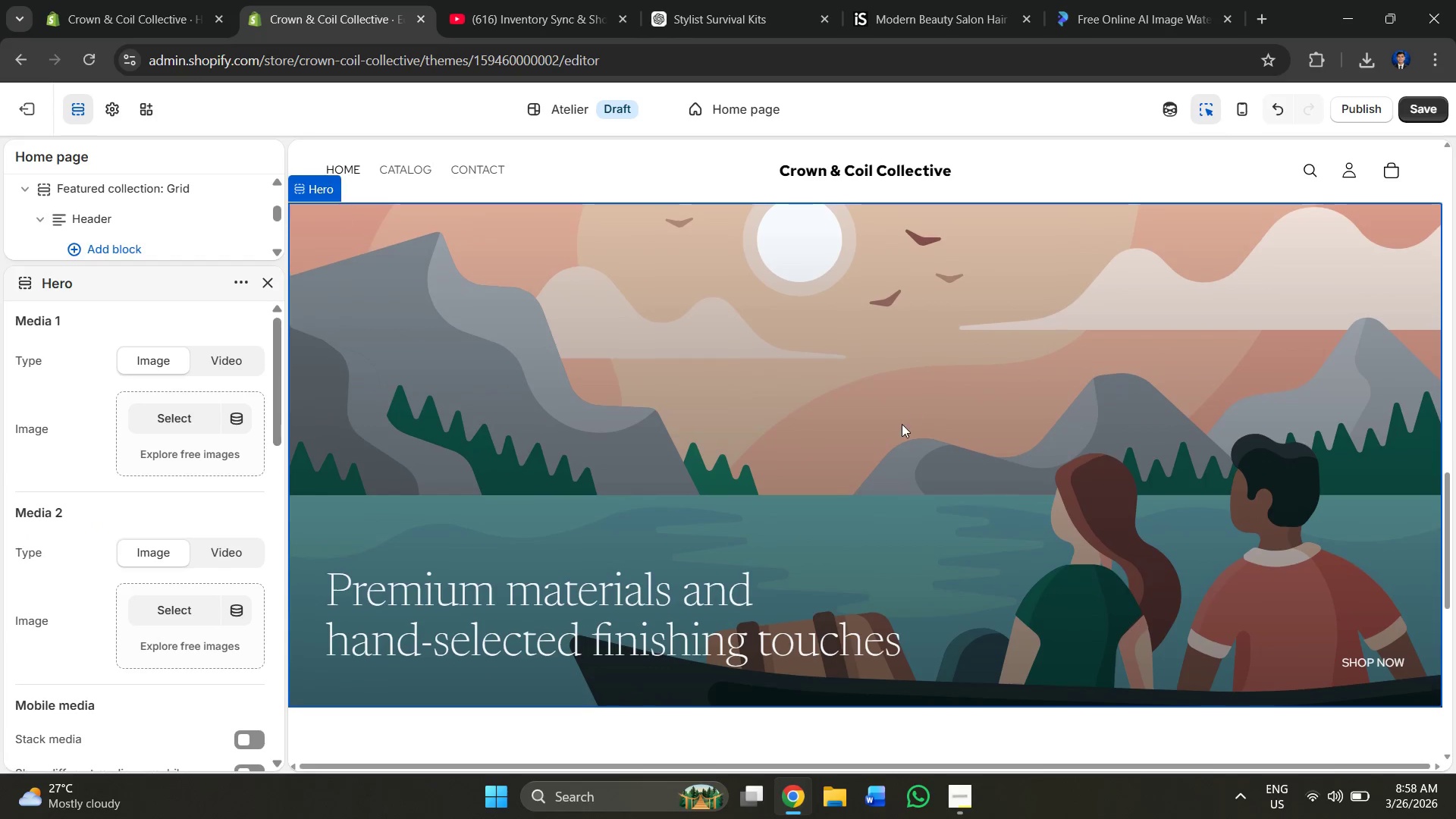 
right_click([872, 484])
 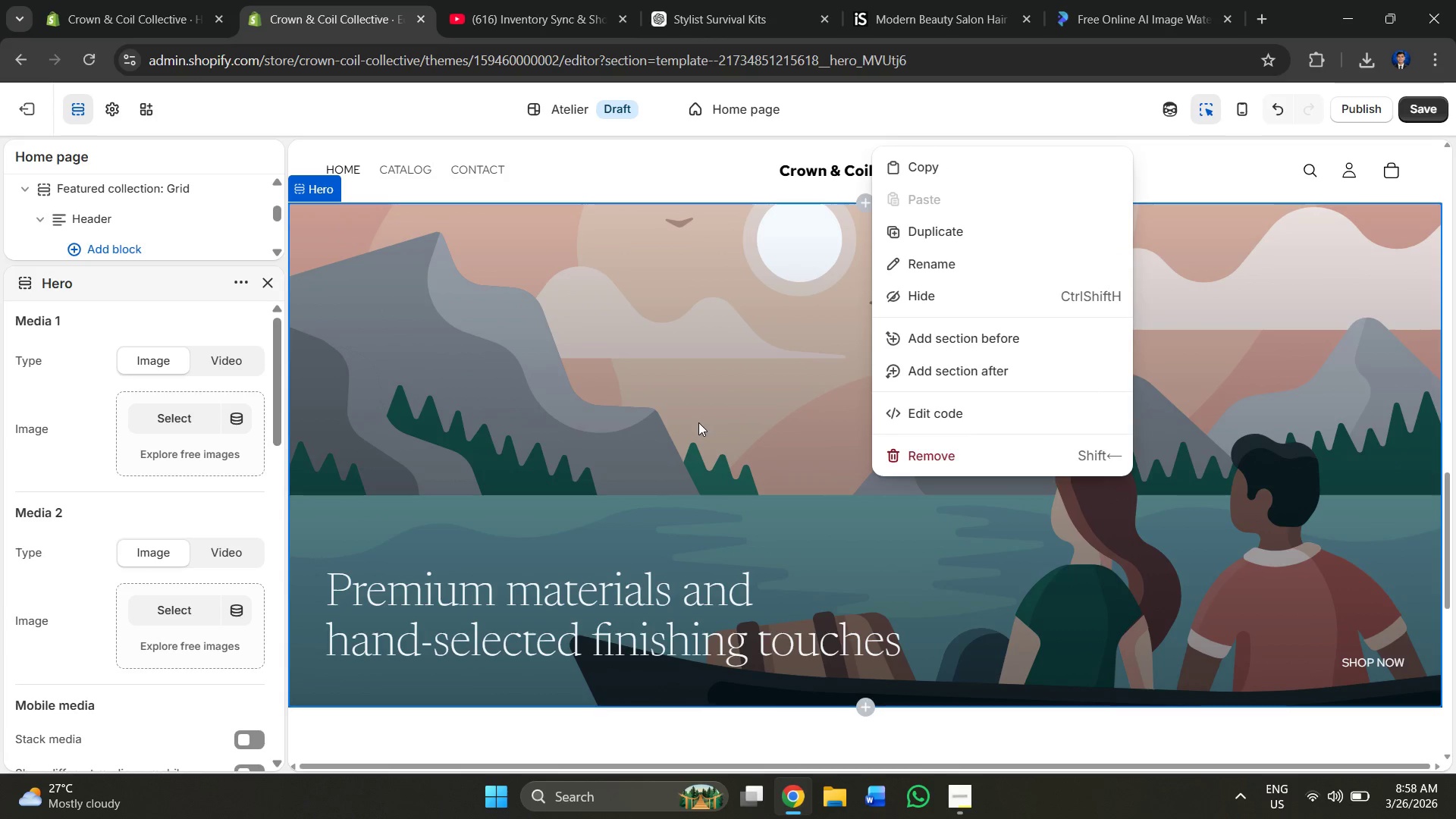 
left_click([698, 422])
 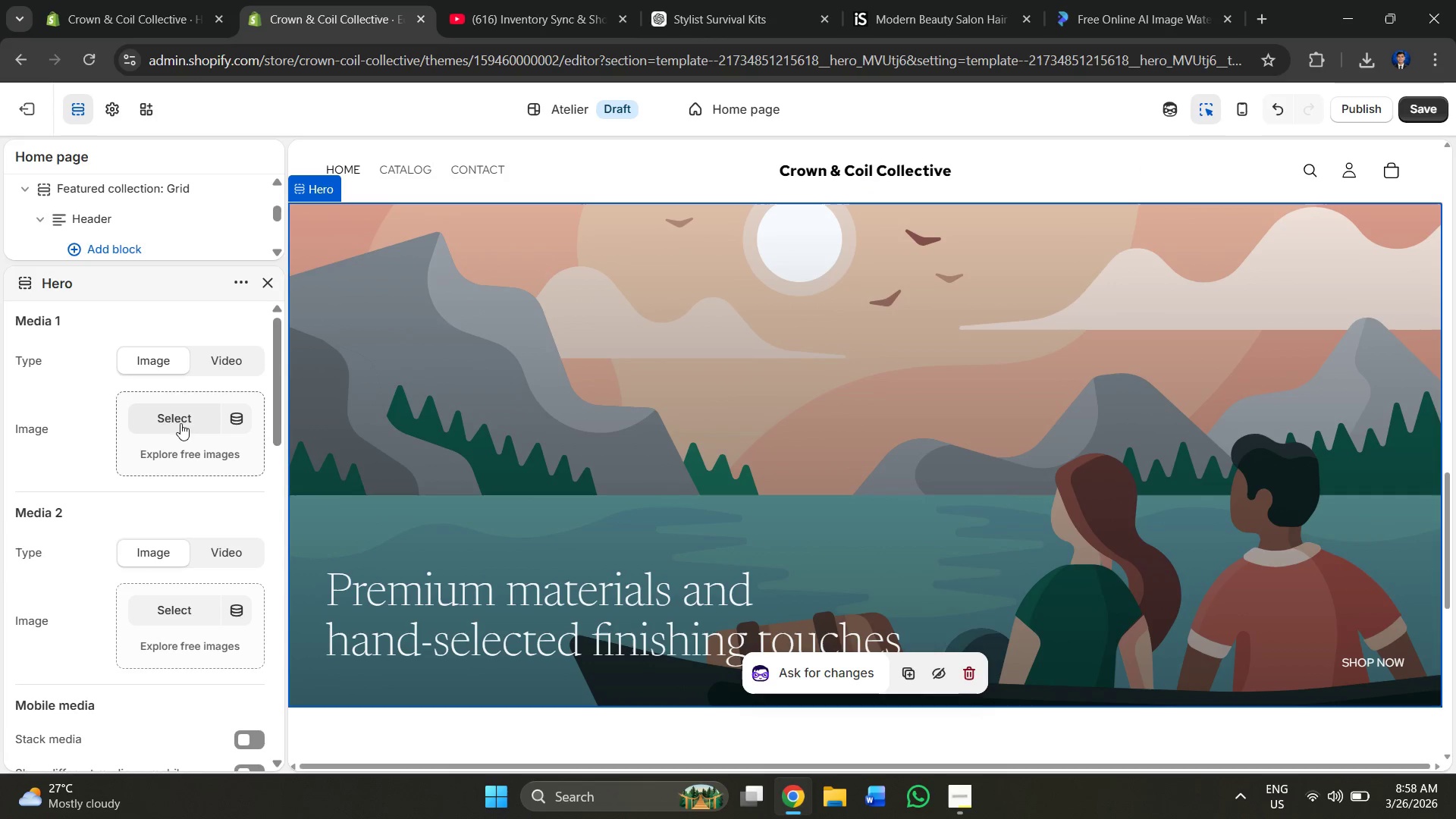 
left_click([169, 418])
 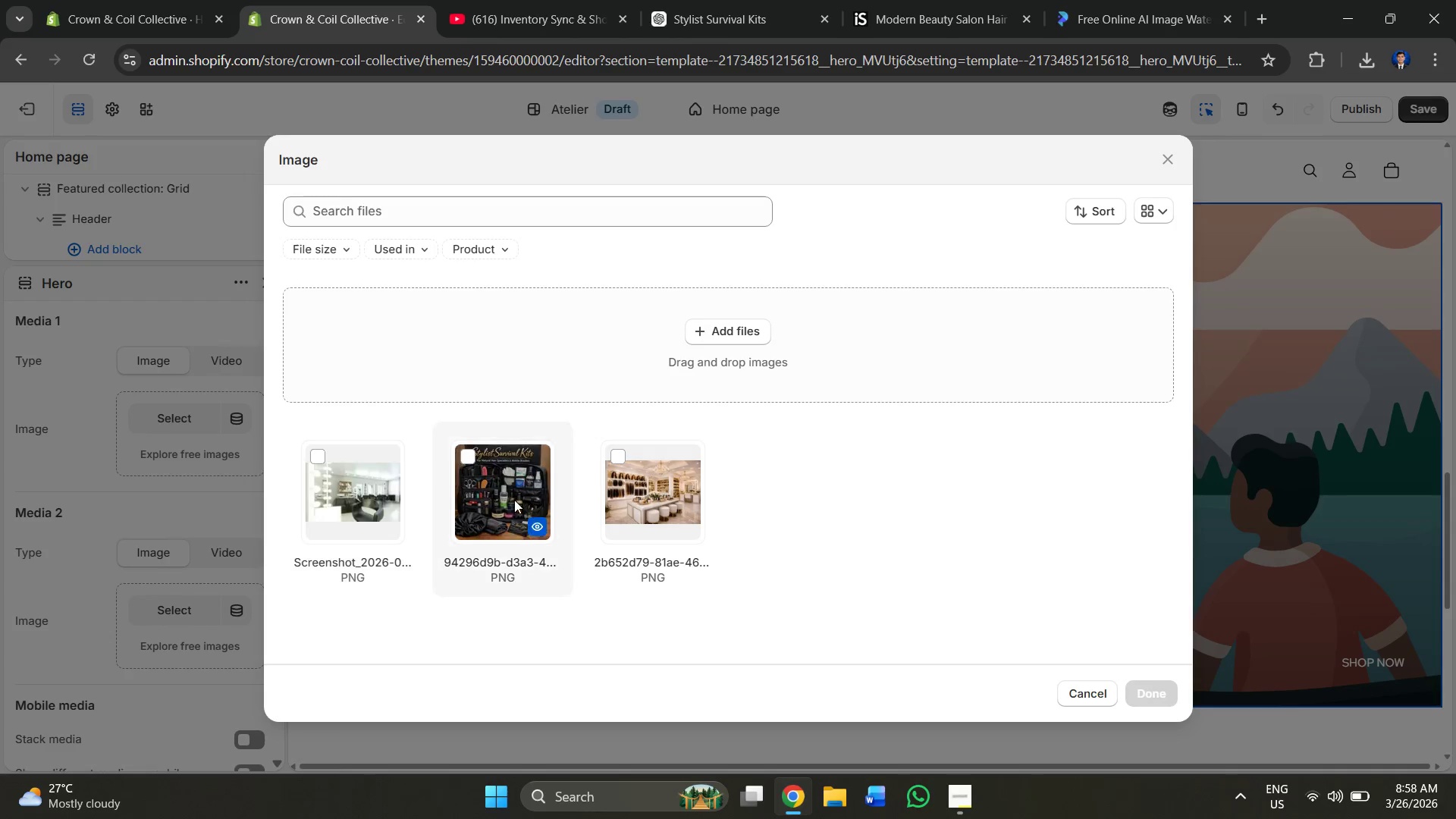 
left_click([484, 502])
 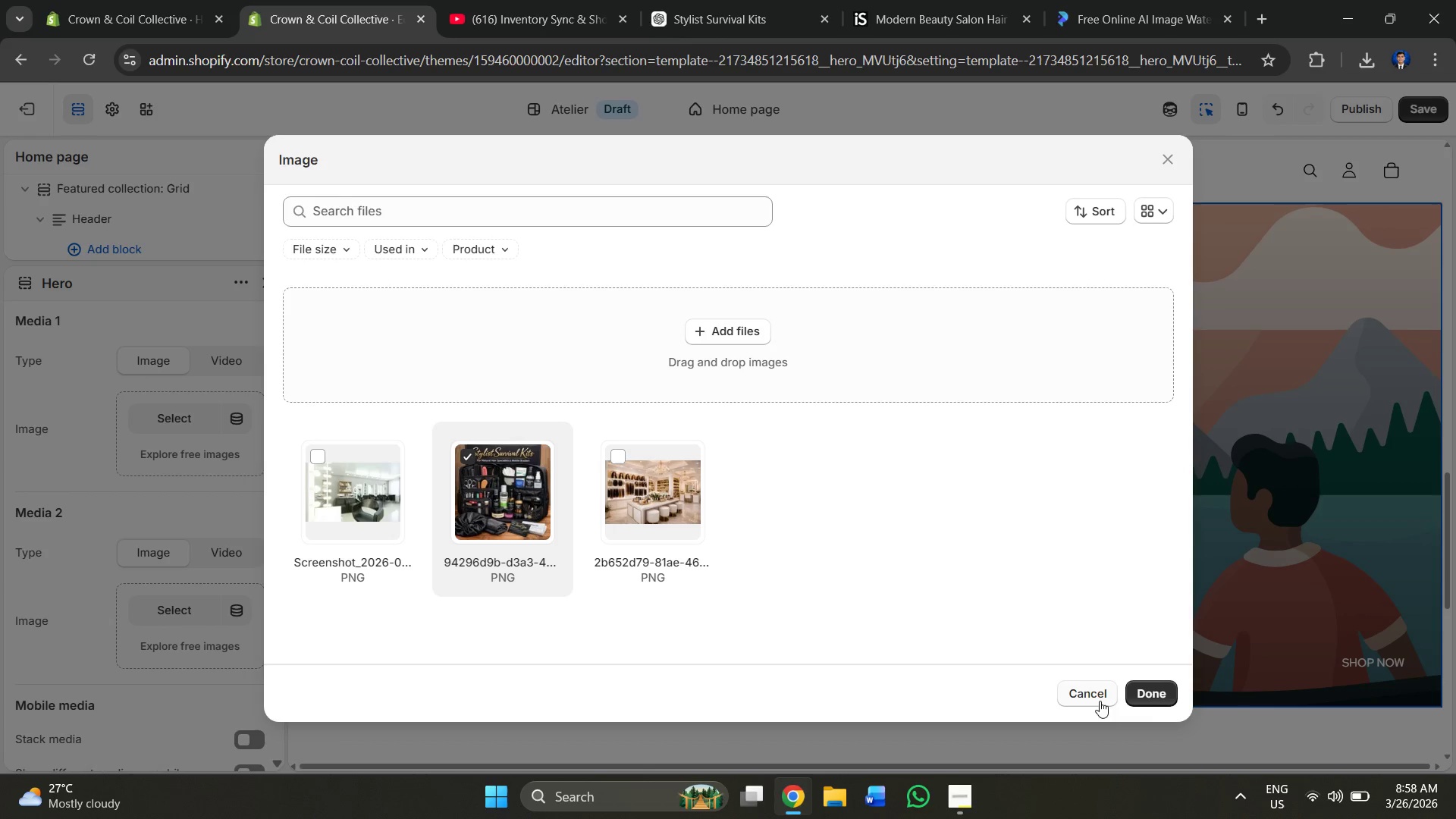 
left_click([1159, 696])
 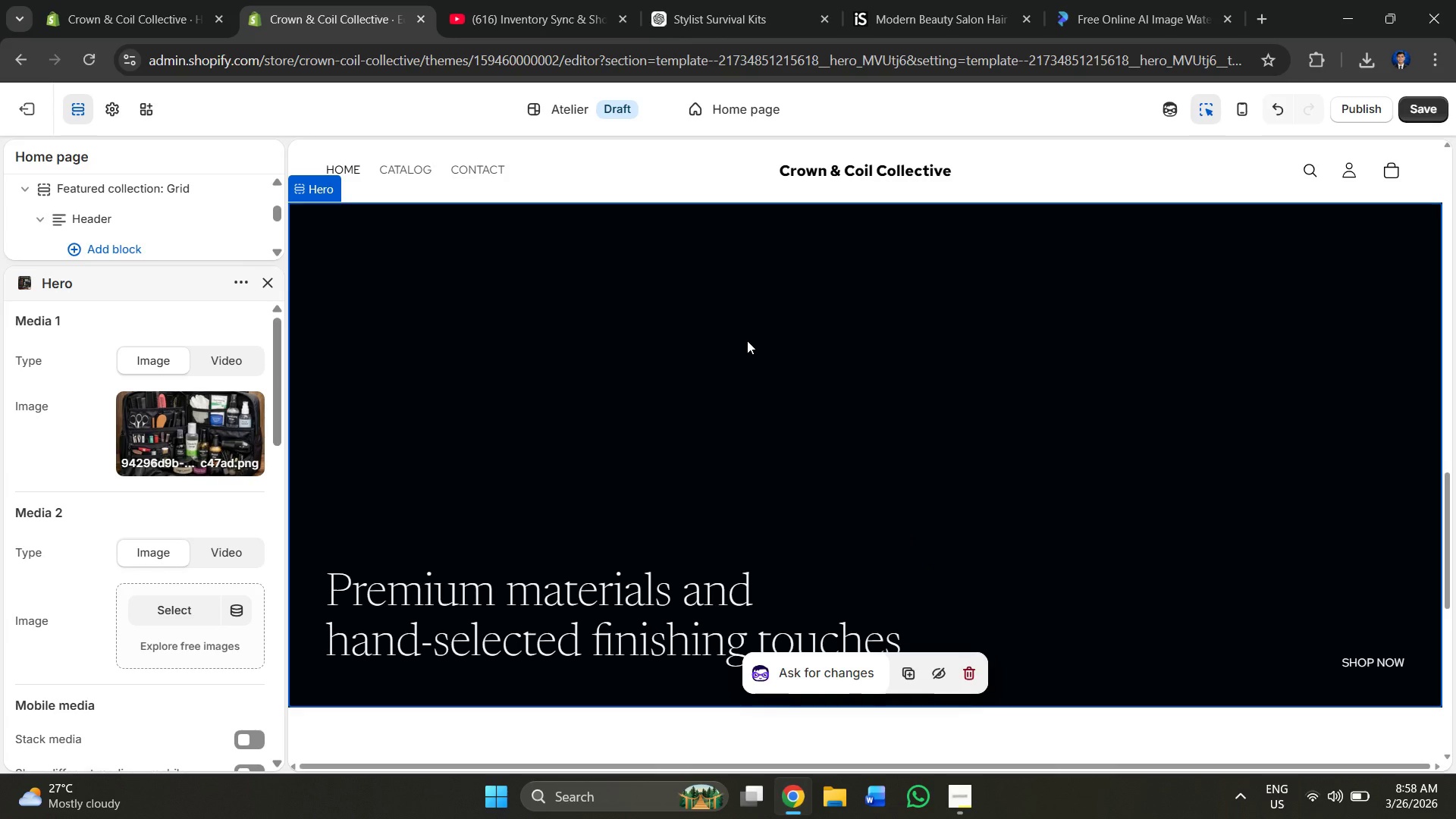 
scroll: coordinate [838, 400], scroll_direction: down, amount: 9.0
 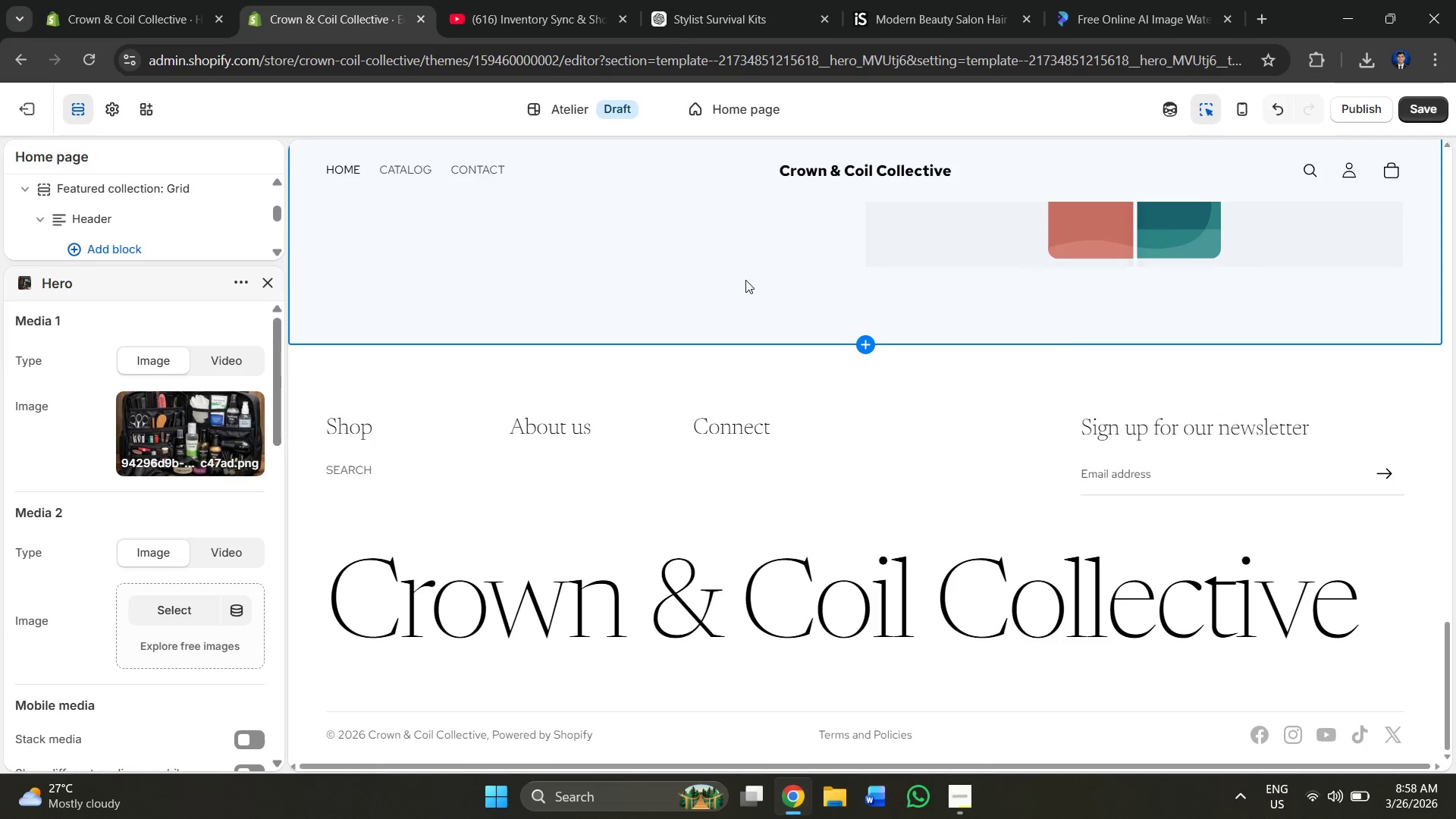 
left_click([742, 271])
 